 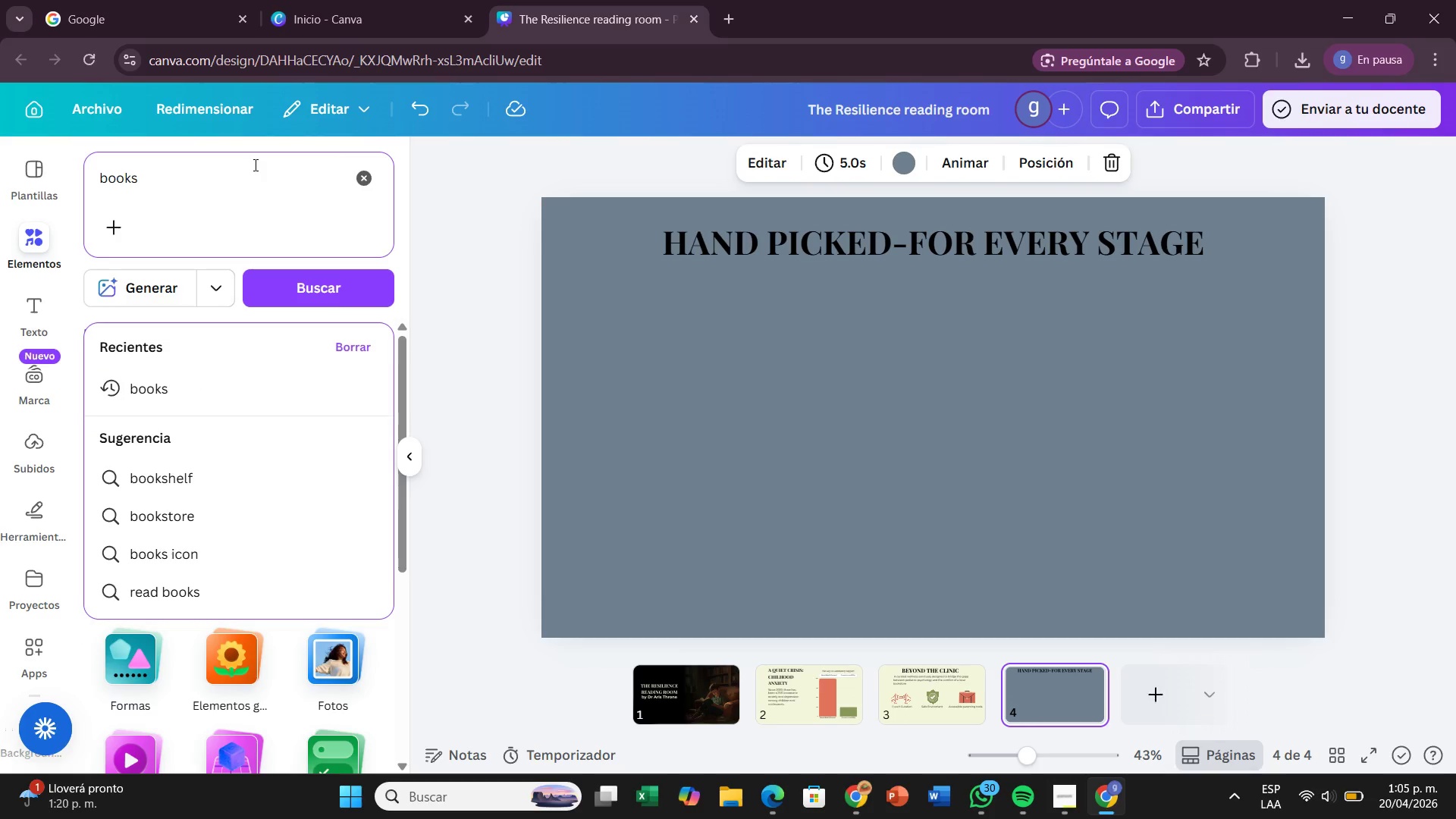 
left_click([378, 282])
 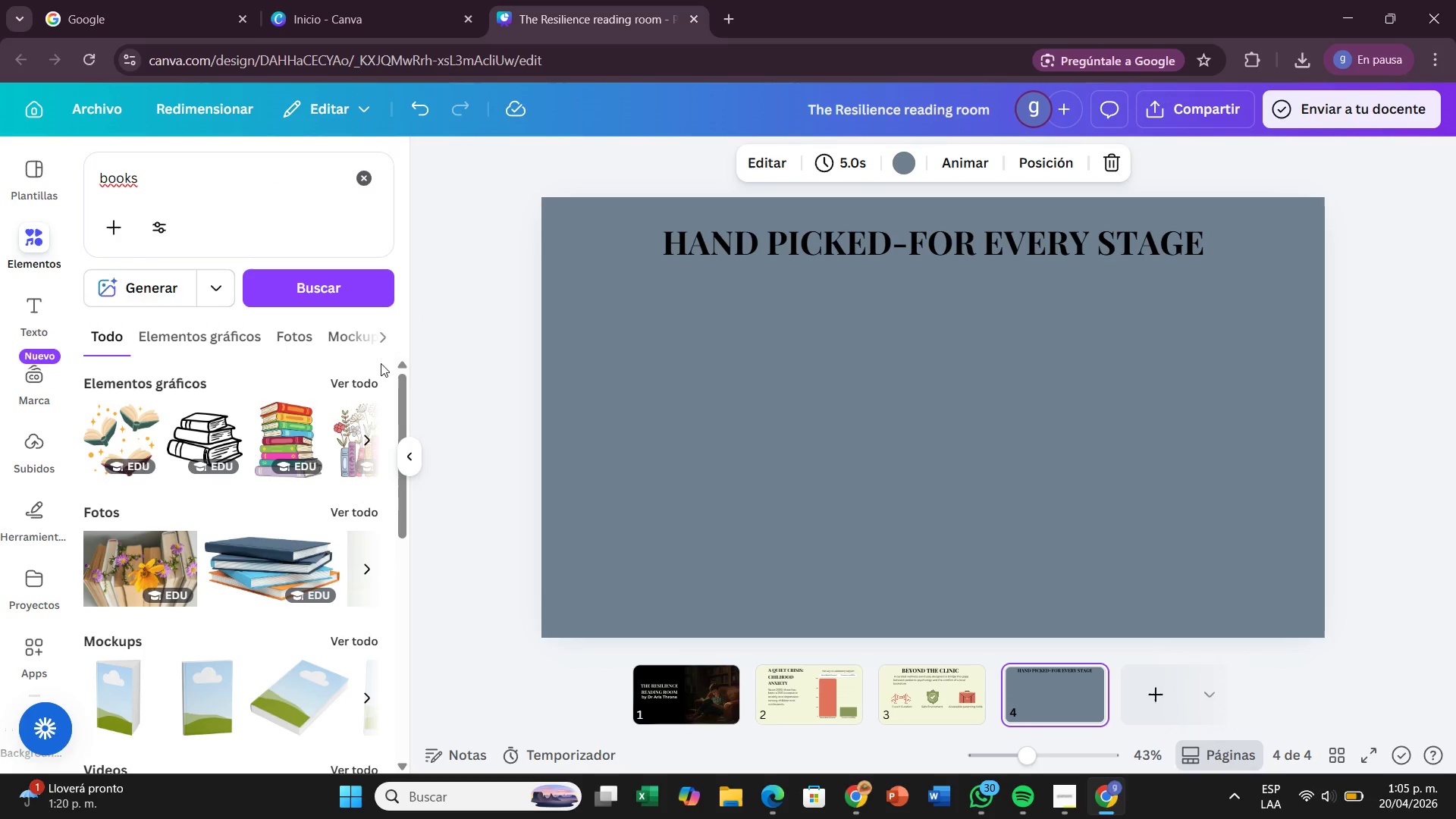 
left_click([352, 377])
 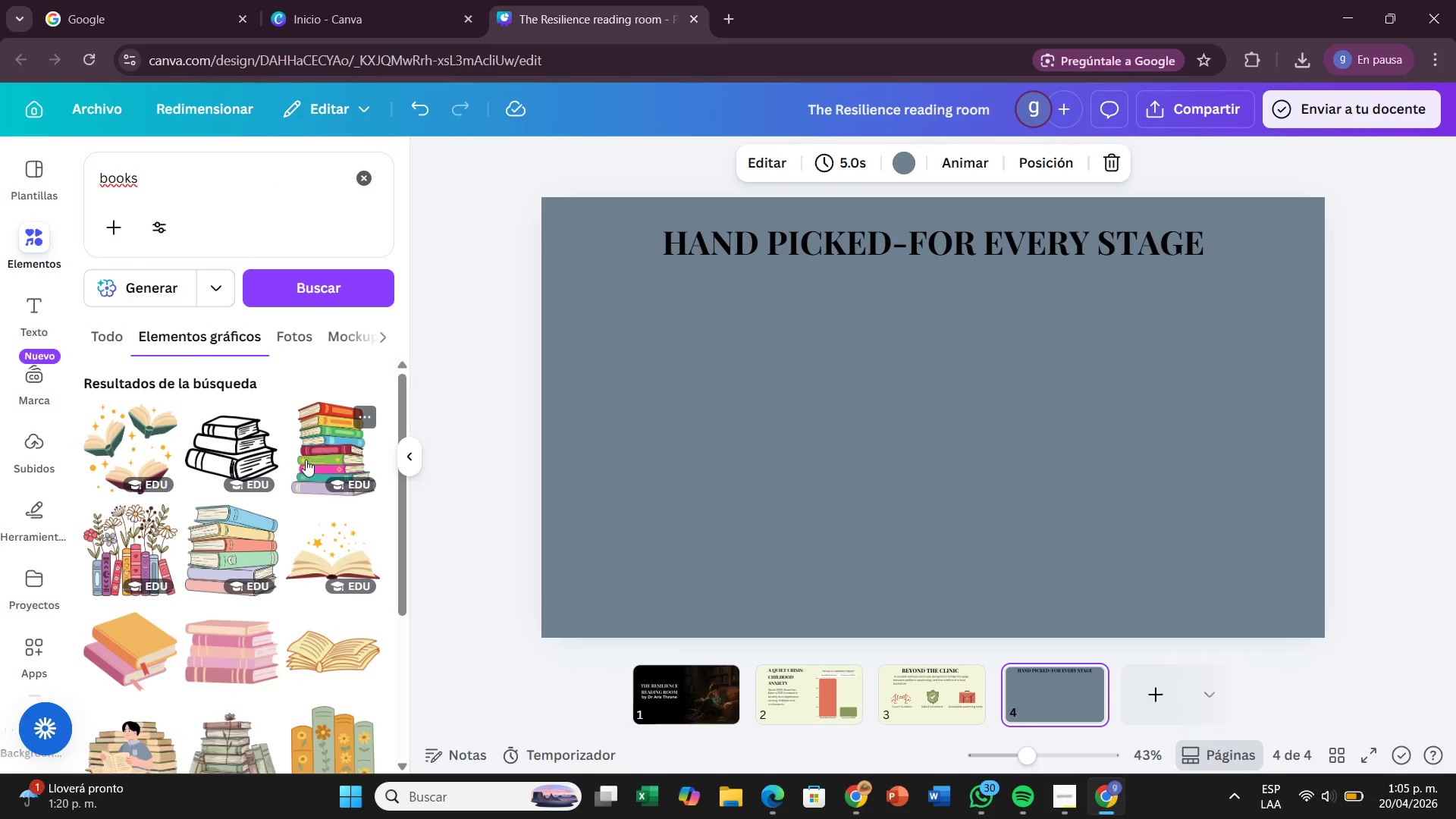 
scroll: coordinate [306, 461], scroll_direction: down, amount: 1.0
 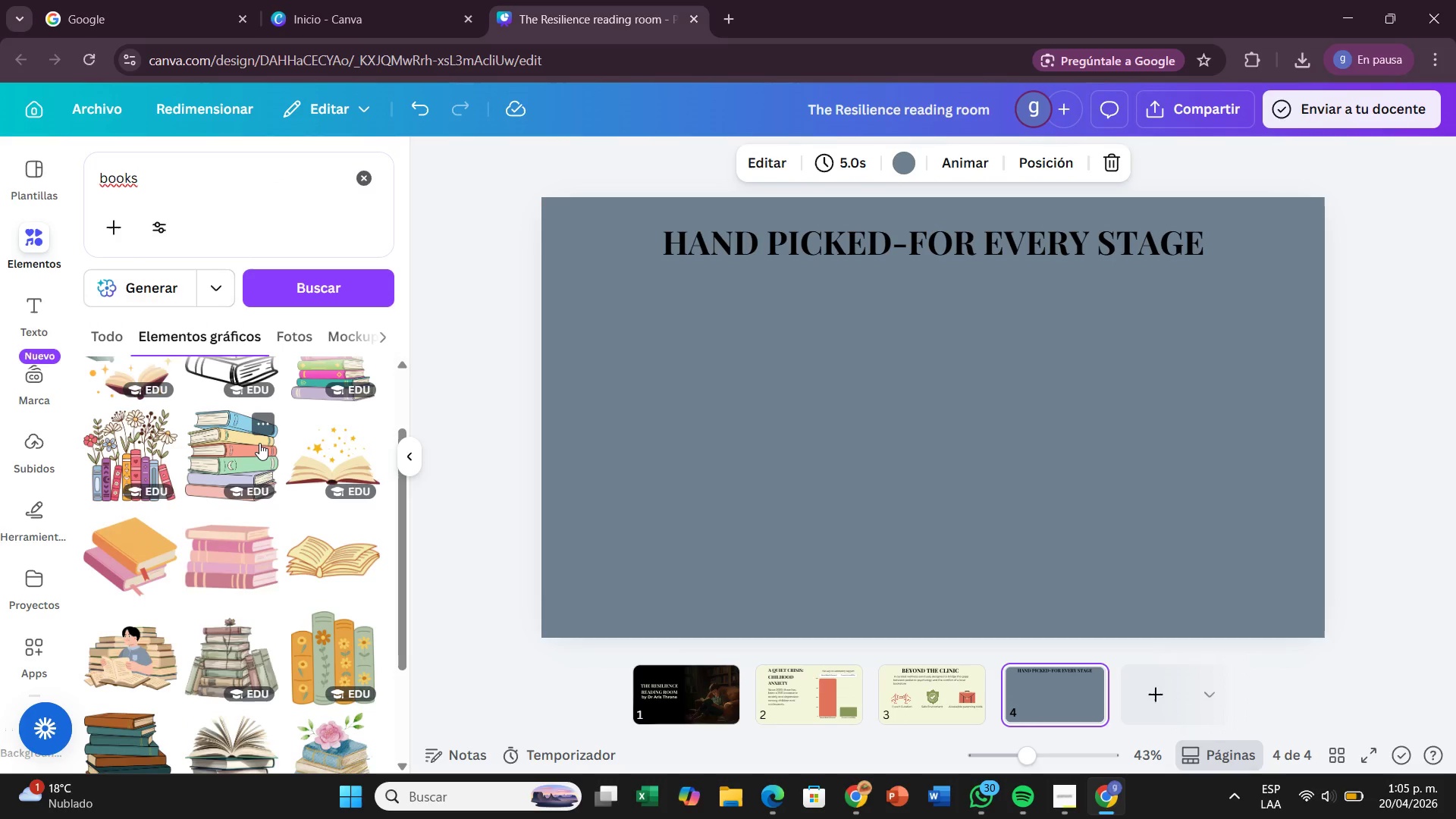 
left_click_drag(start_coordinate=[259, 443], to_coordinate=[259, 425])
 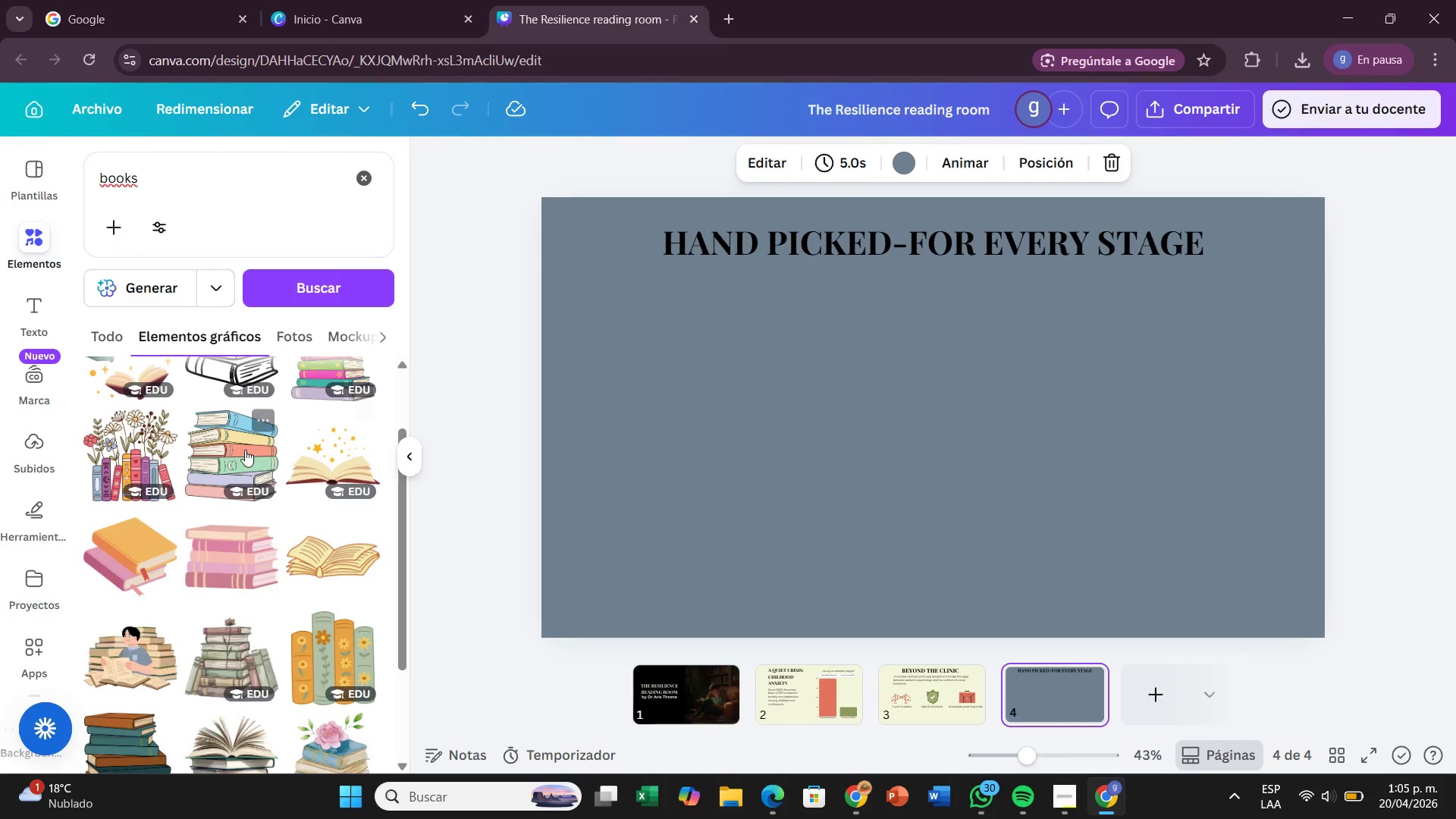 
left_click([243, 450])
 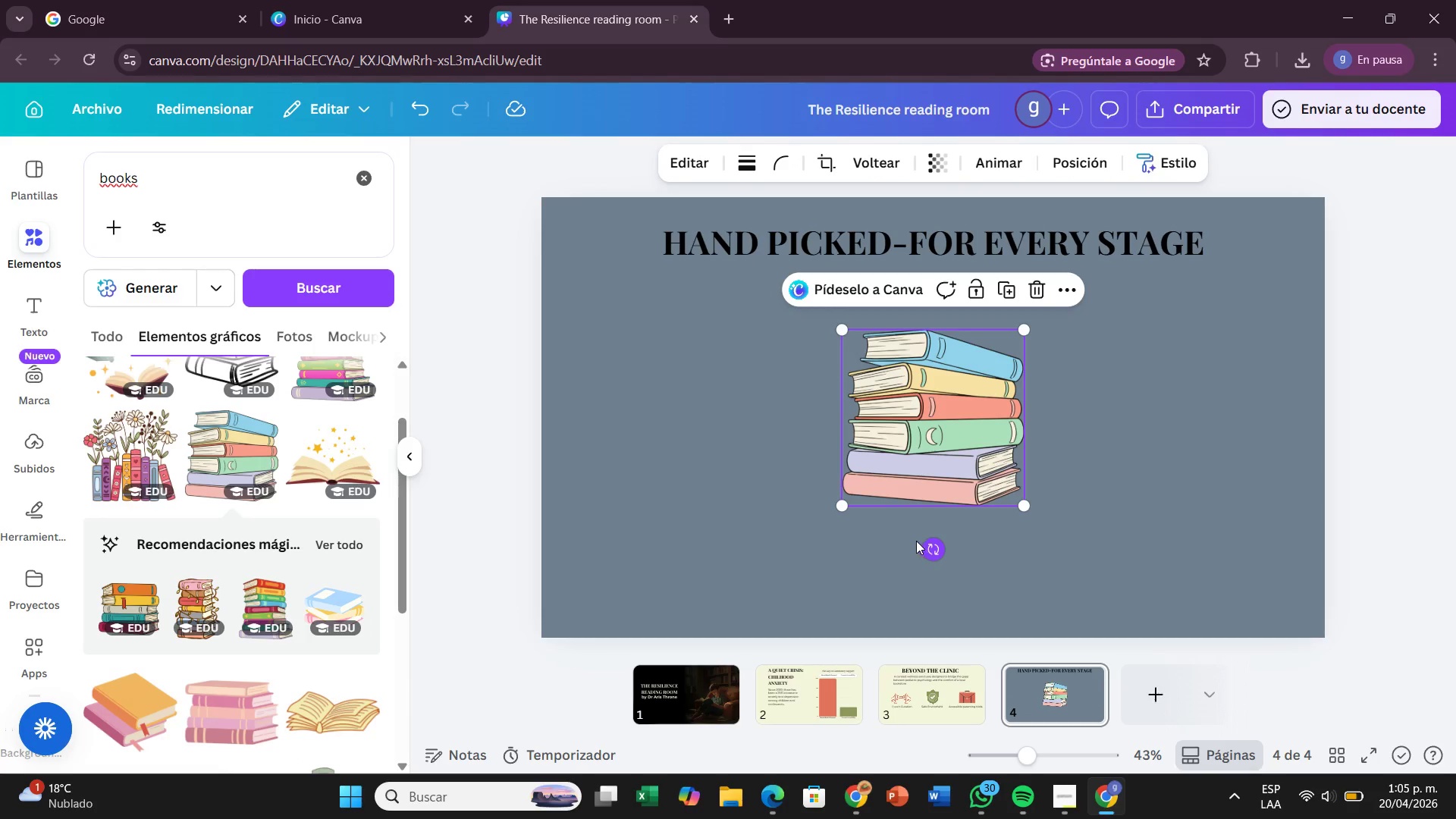 
key(Backspace)
 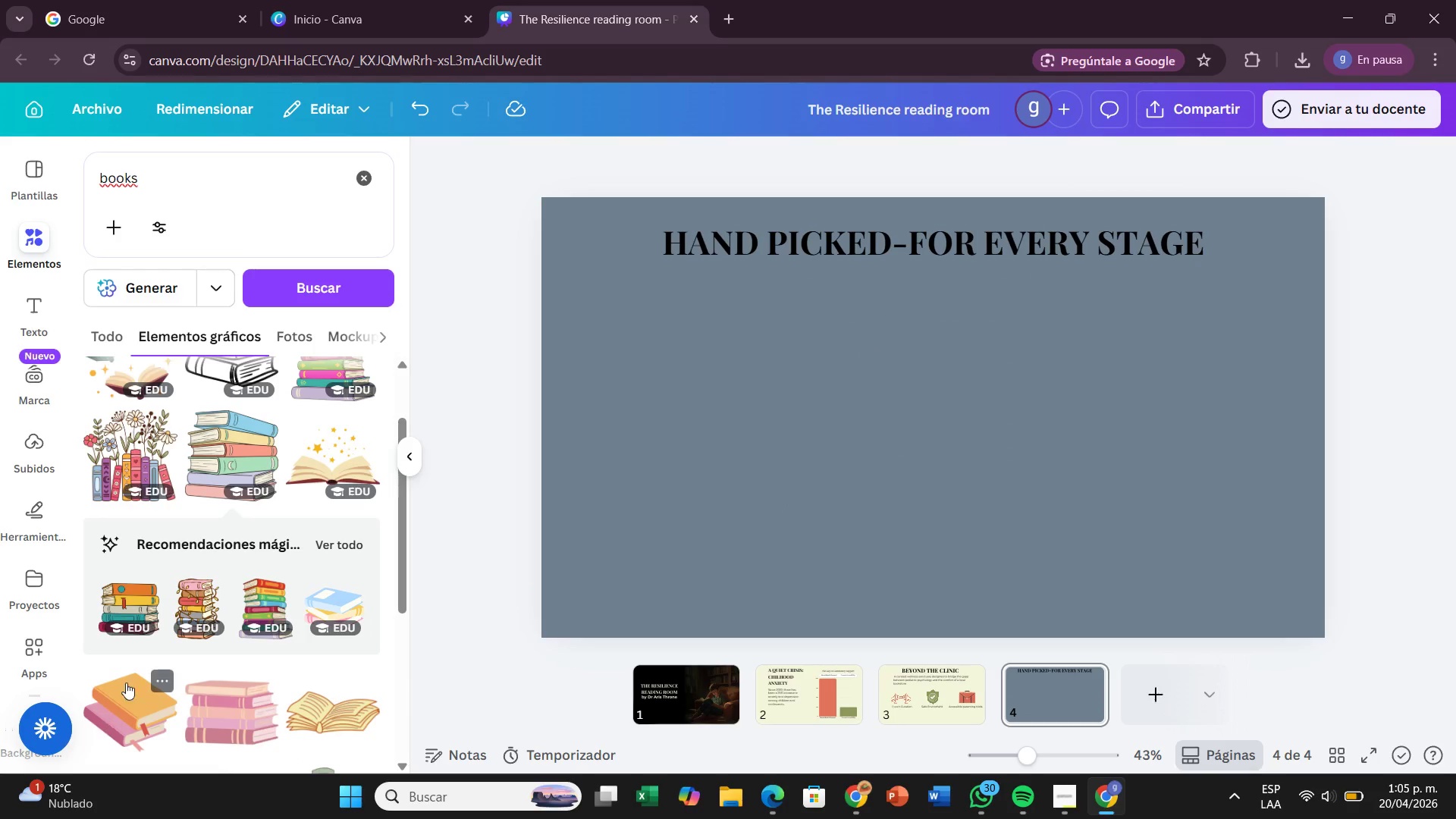 
scroll: coordinate [221, 657], scroll_direction: down, amount: 6.0
 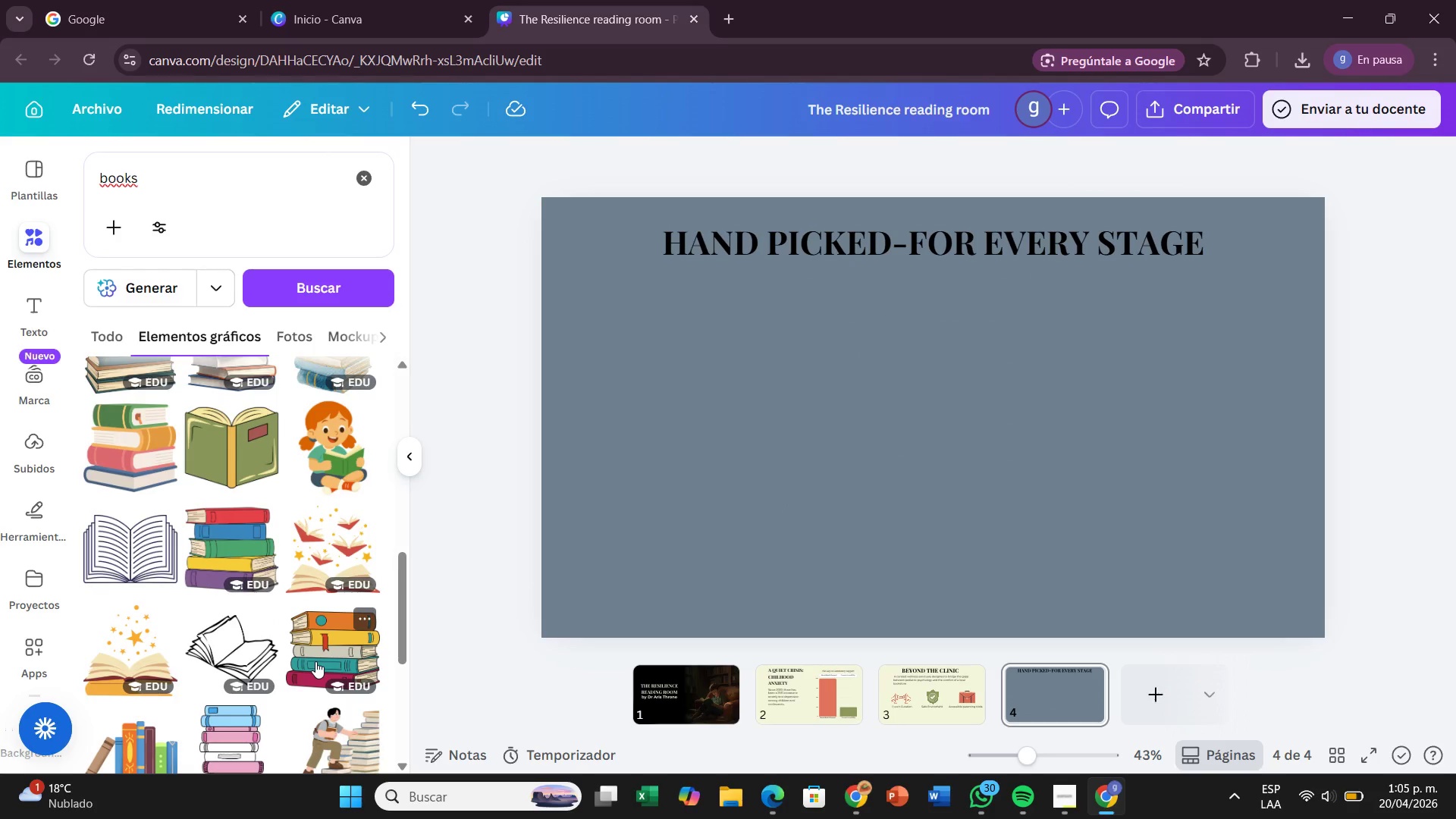 
left_click([315, 661])
 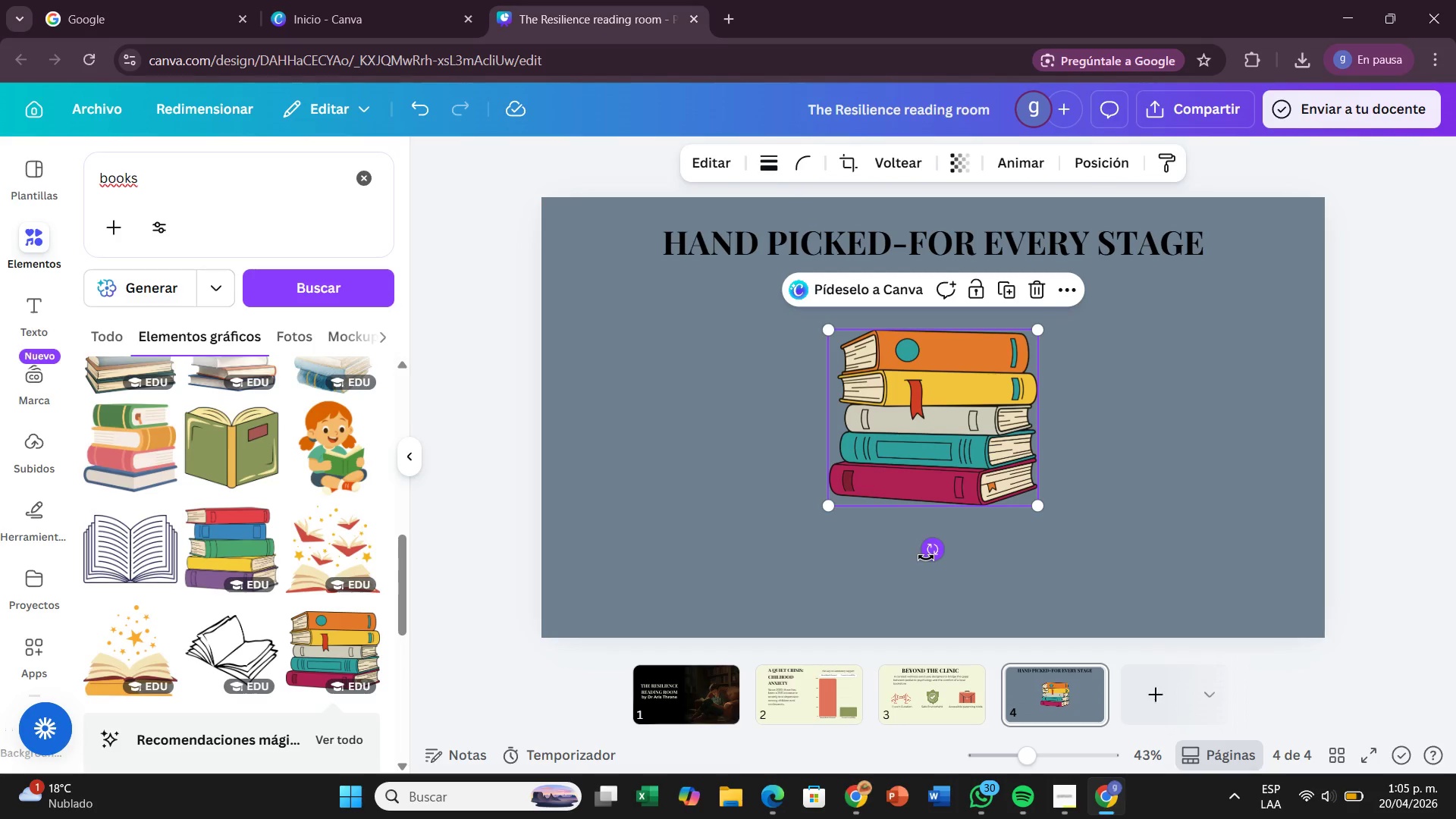 
left_click_drag(start_coordinate=[924, 558], to_coordinate=[749, 491])
 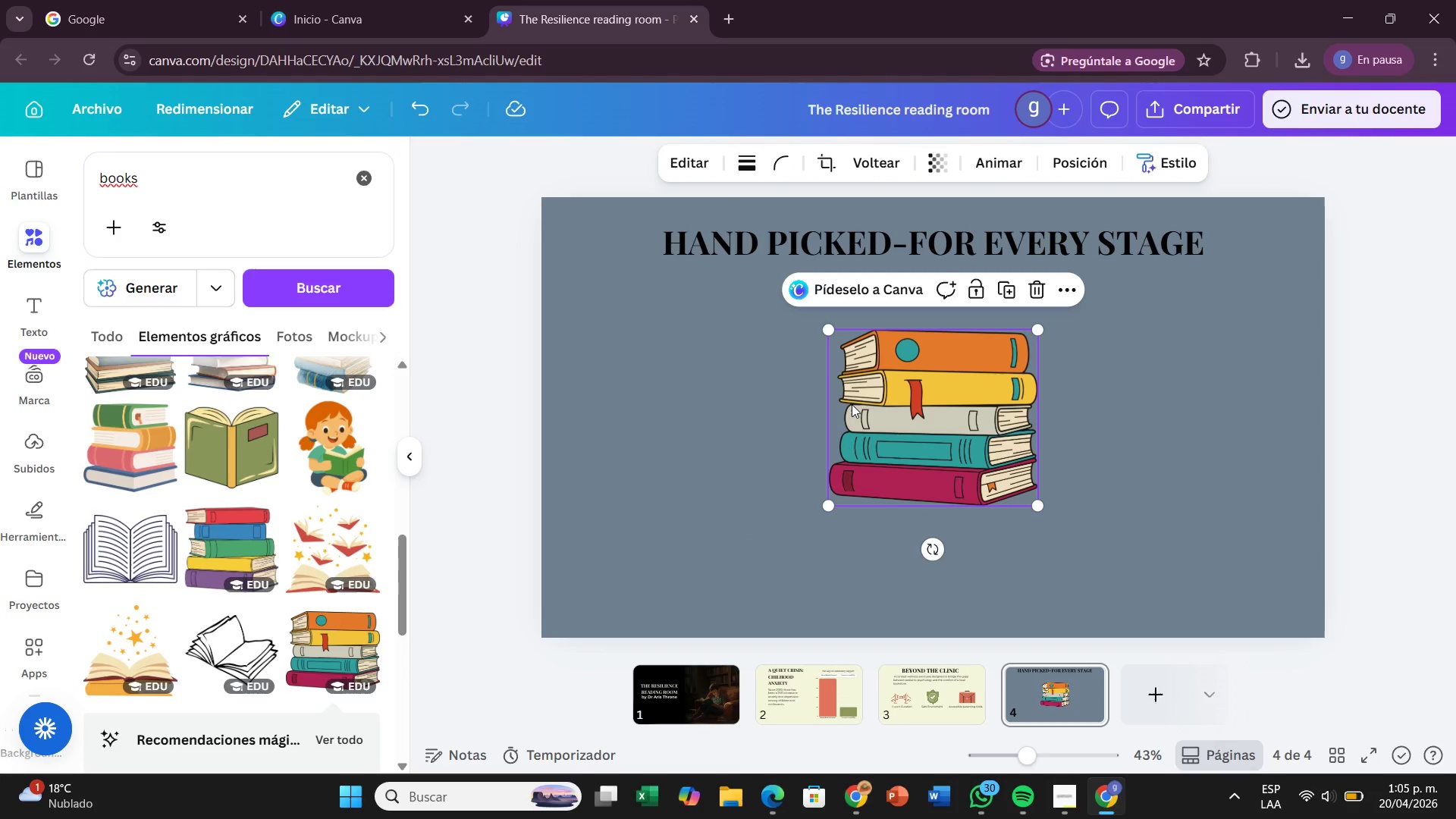 
key(Backspace)
 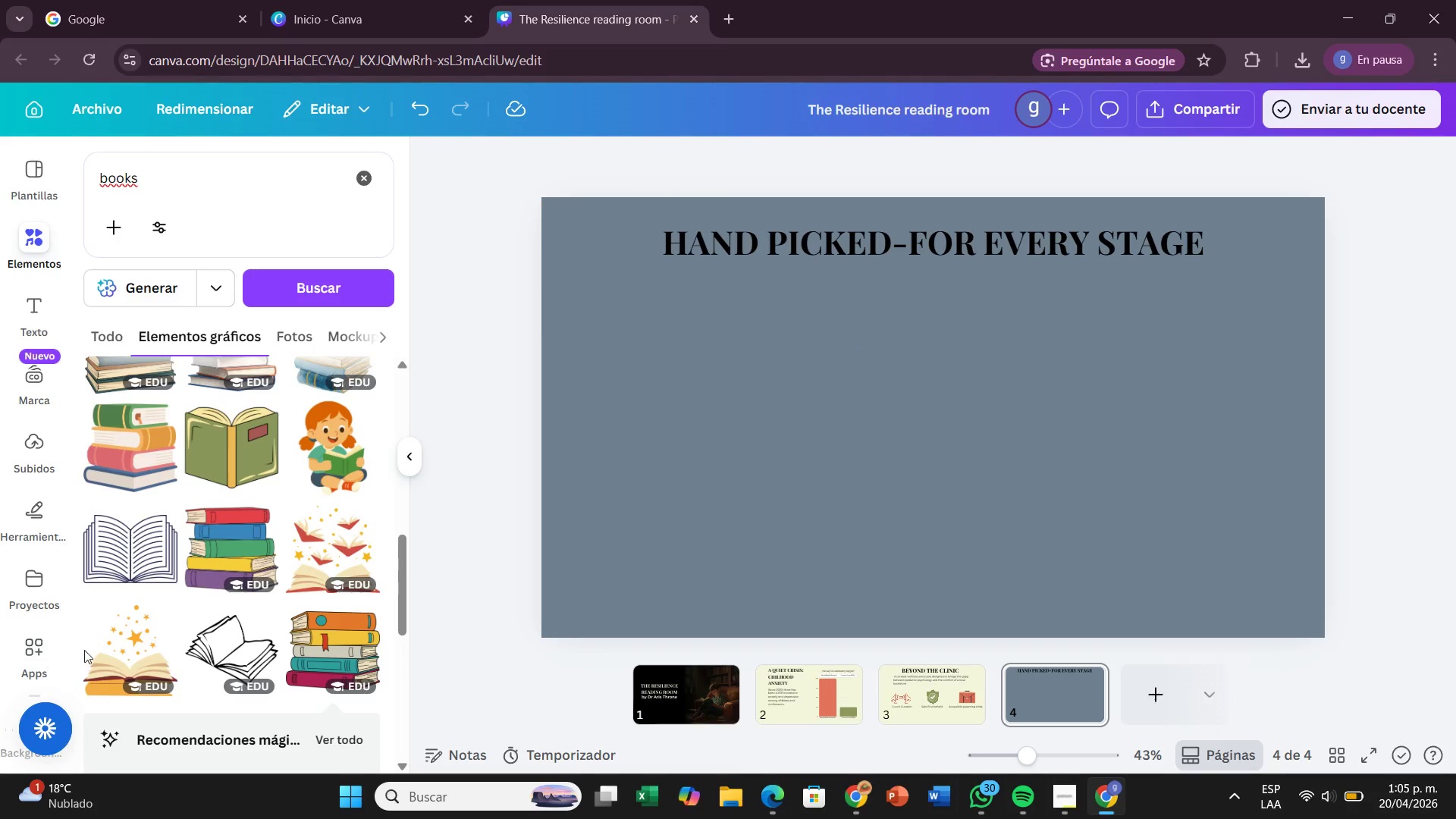 
scroll: coordinate [213, 548], scroll_direction: down, amount: 3.0
 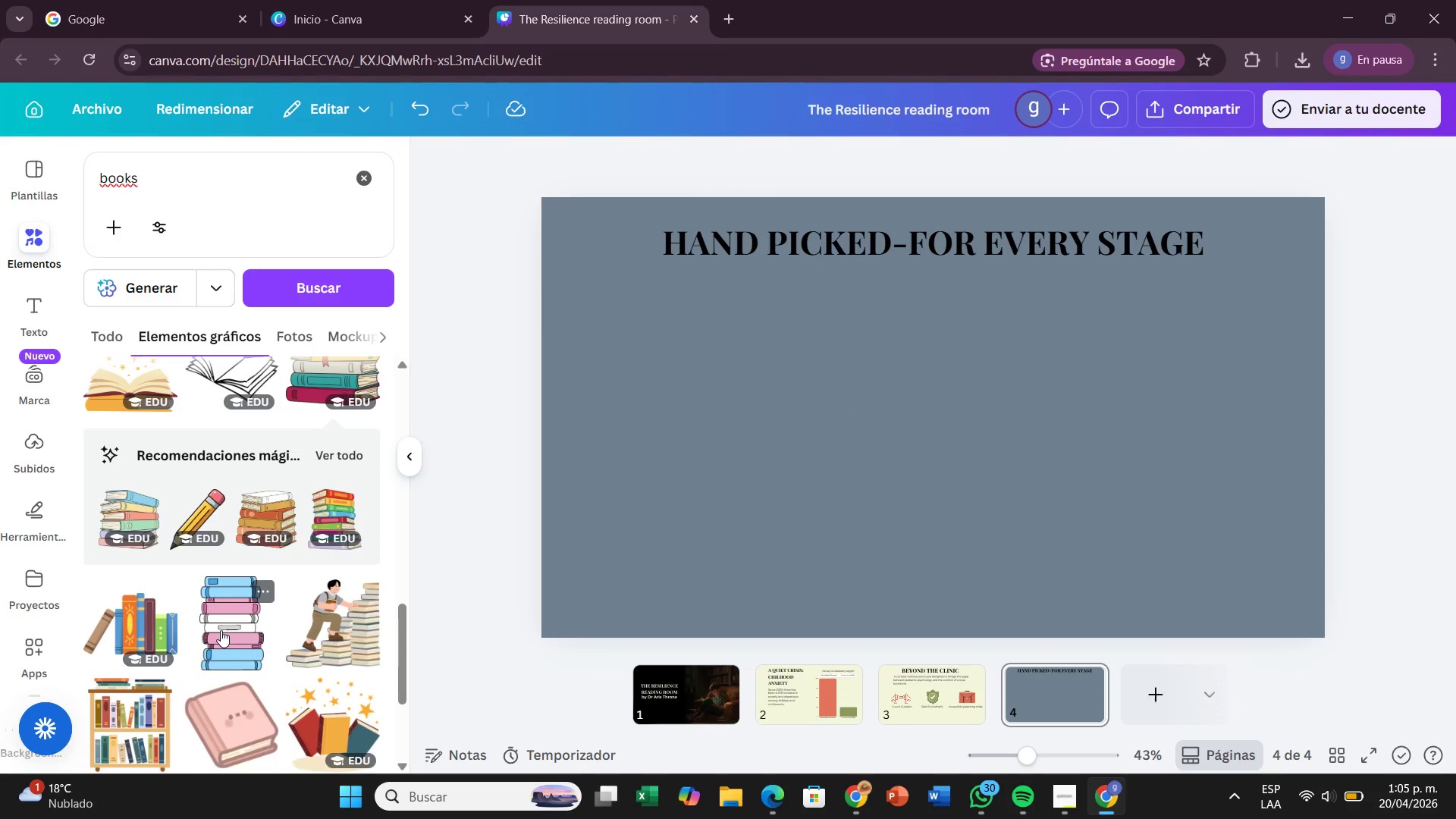 
left_click([162, 624])
 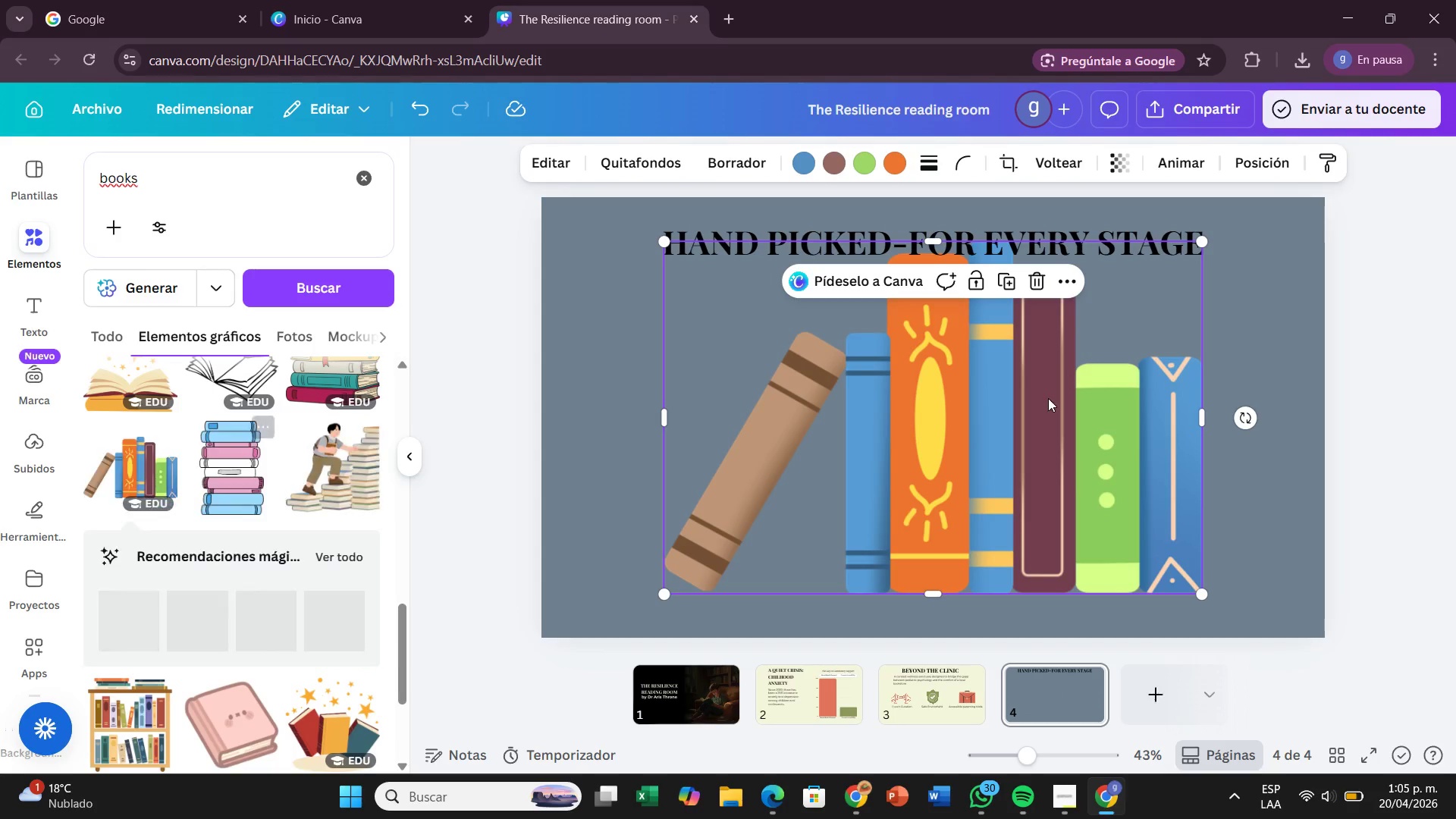 
left_click_drag(start_coordinate=[1048, 403], to_coordinate=[974, 405])
 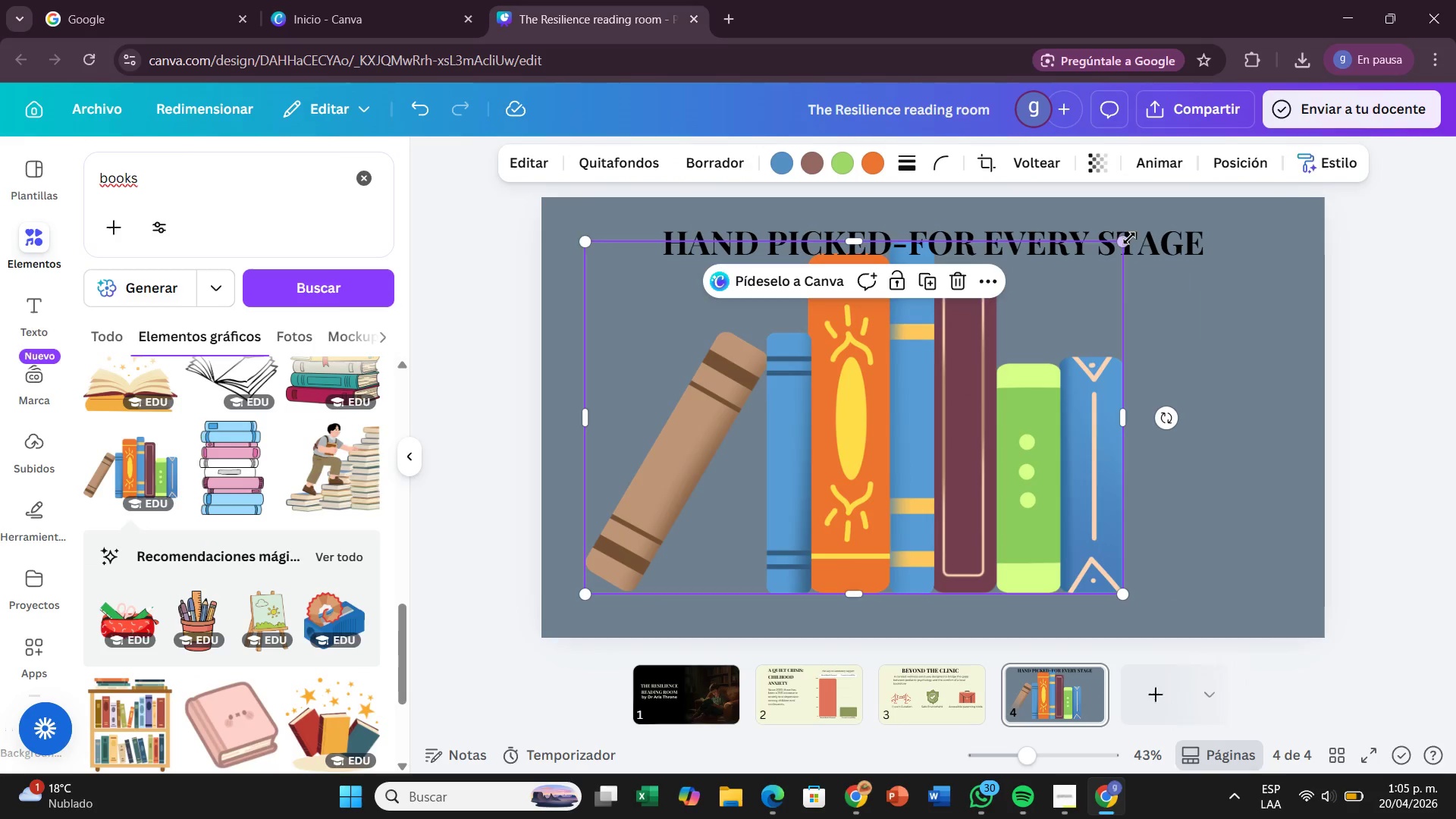 
left_click_drag(start_coordinate=[1123, 249], to_coordinate=[1121, 405])
 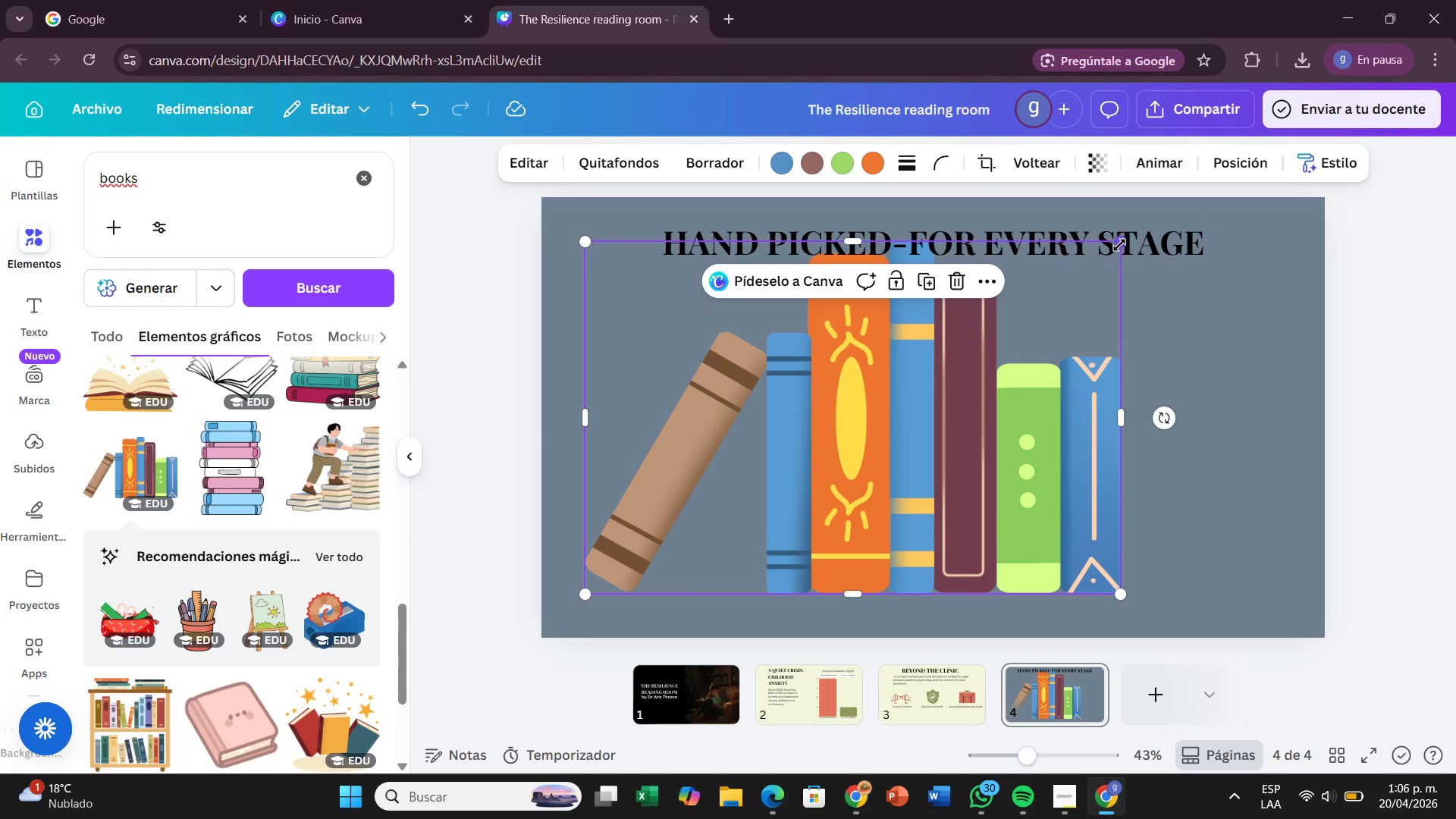 
left_click_drag(start_coordinate=[1119, 245], to_coordinate=[743, 472])
 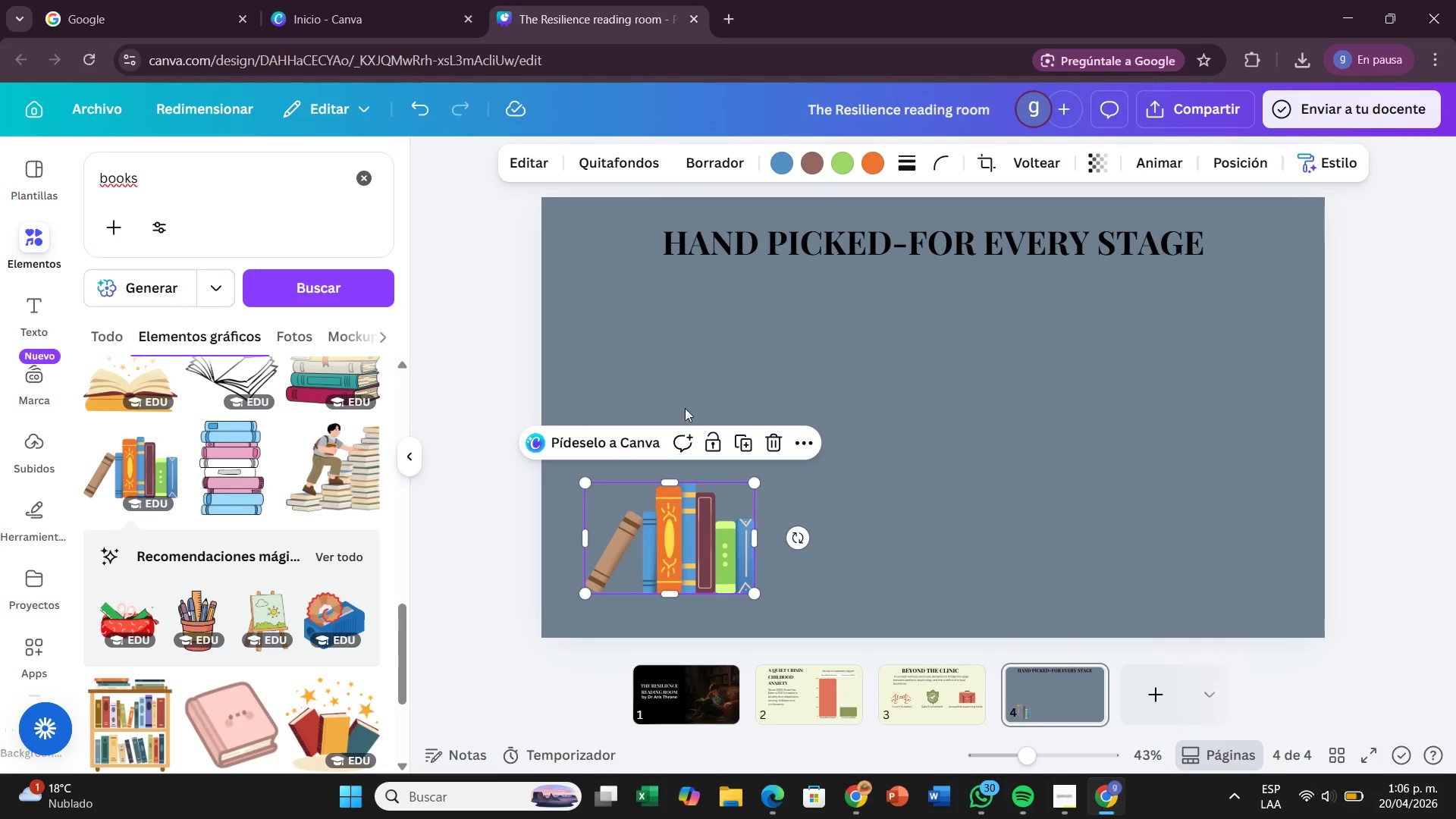 
left_click_drag(start_coordinate=[683, 548], to_coordinate=[689, 380])
 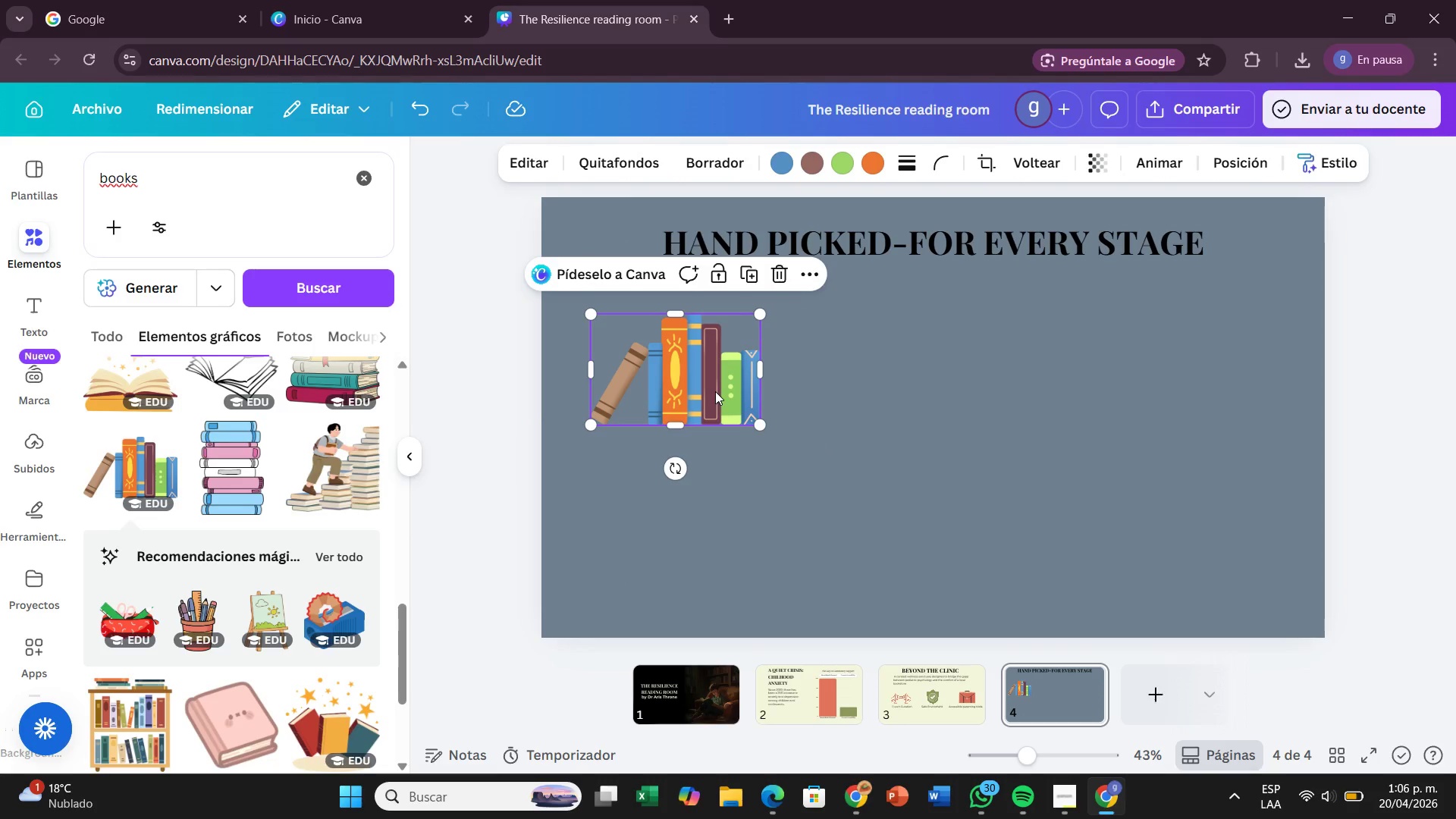 
wait(5.12)
 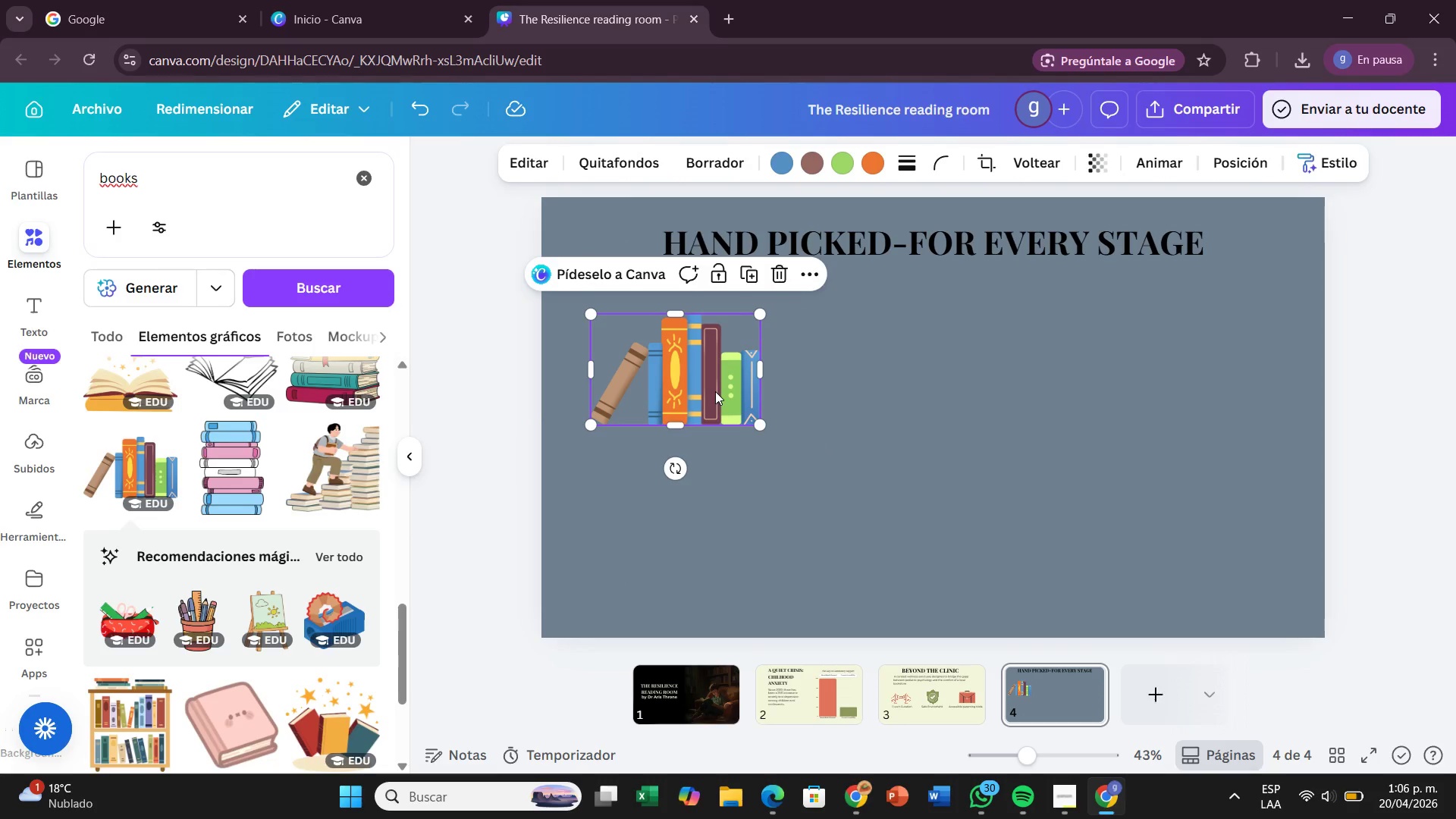 
left_click_drag(start_coordinate=[1082, 439], to_coordinate=[1078, 439])
 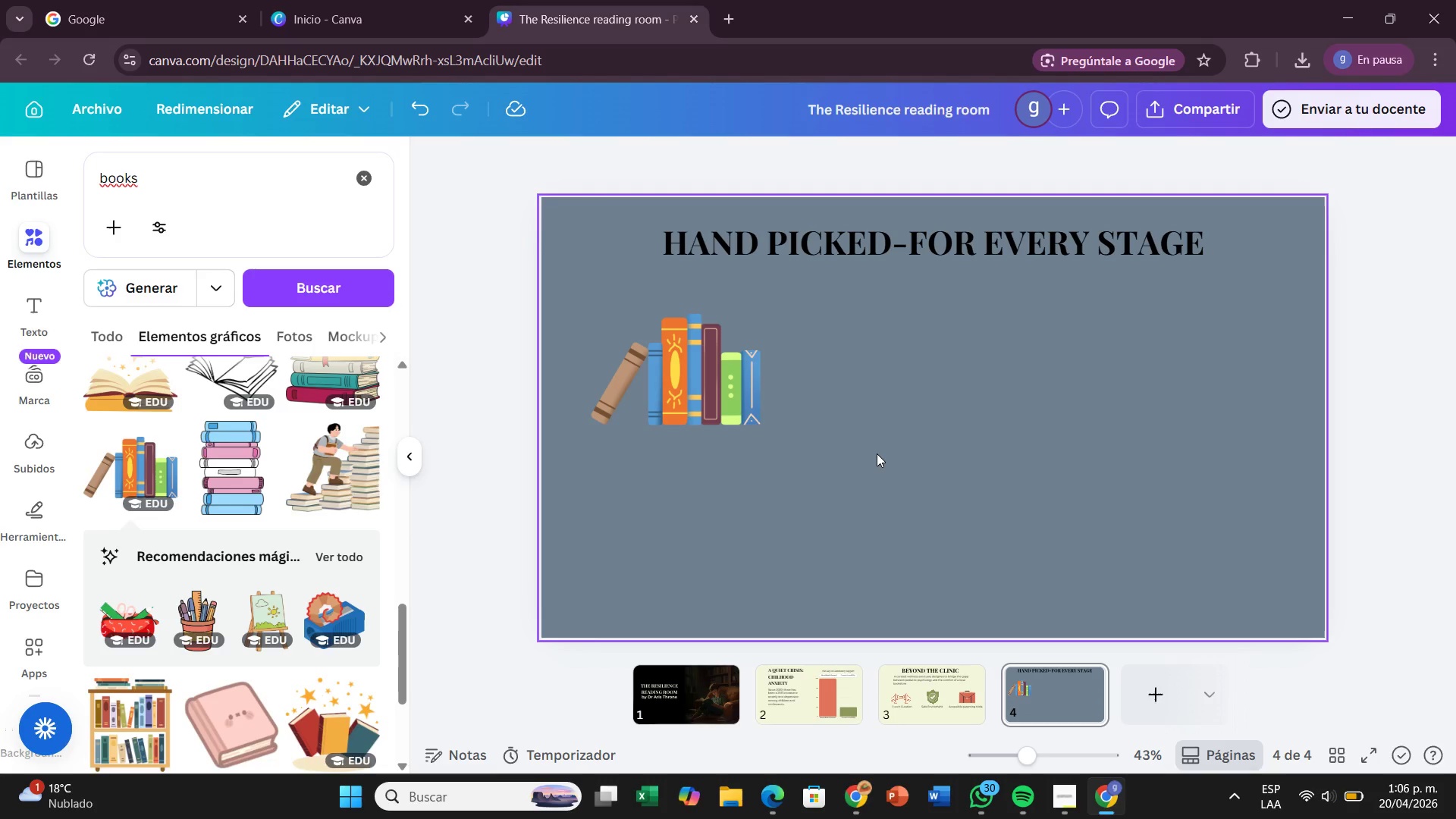 
wait(10.36)
 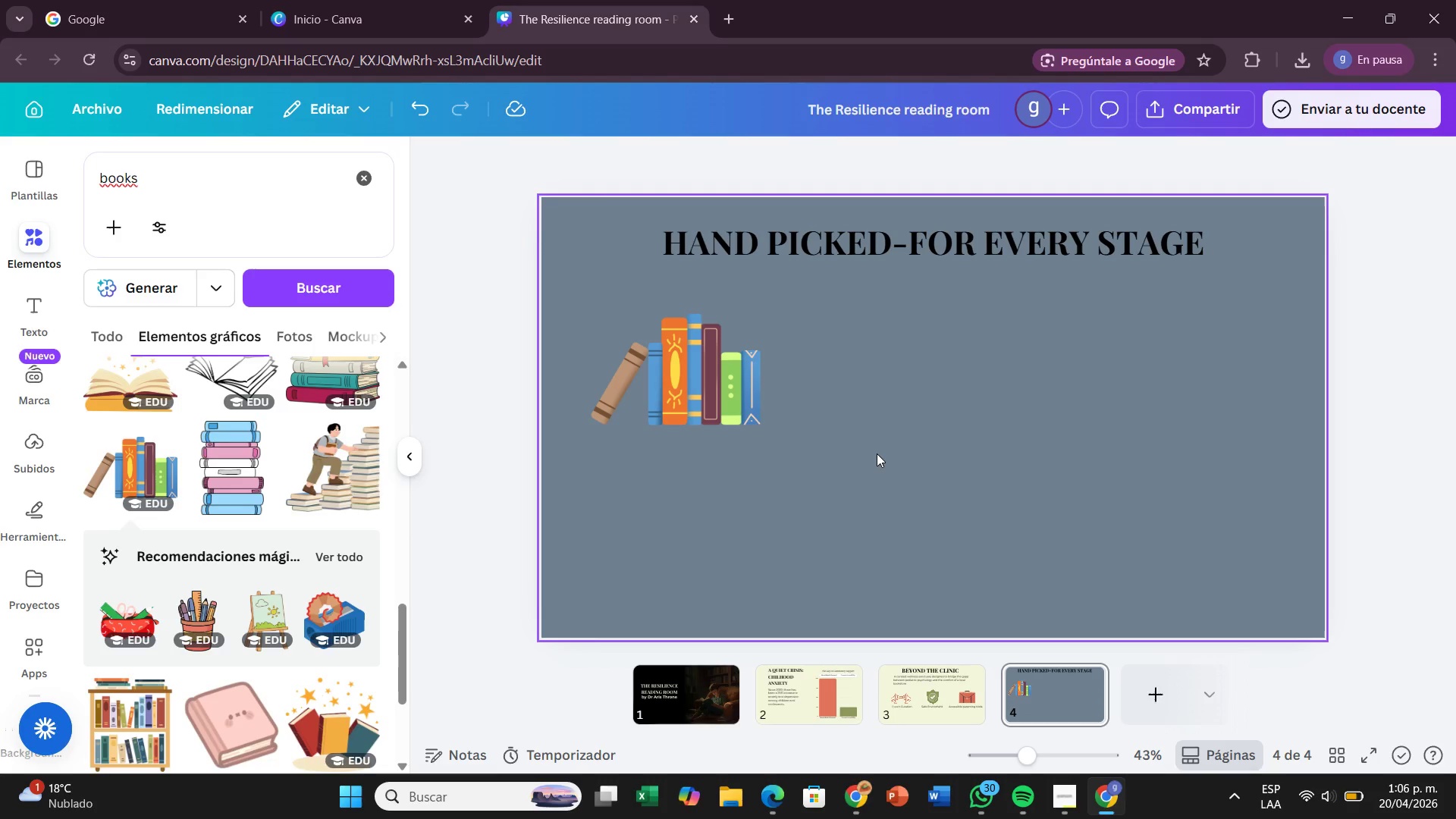 
left_click_drag(start_coordinate=[733, 408], to_coordinate=[733, 384])
 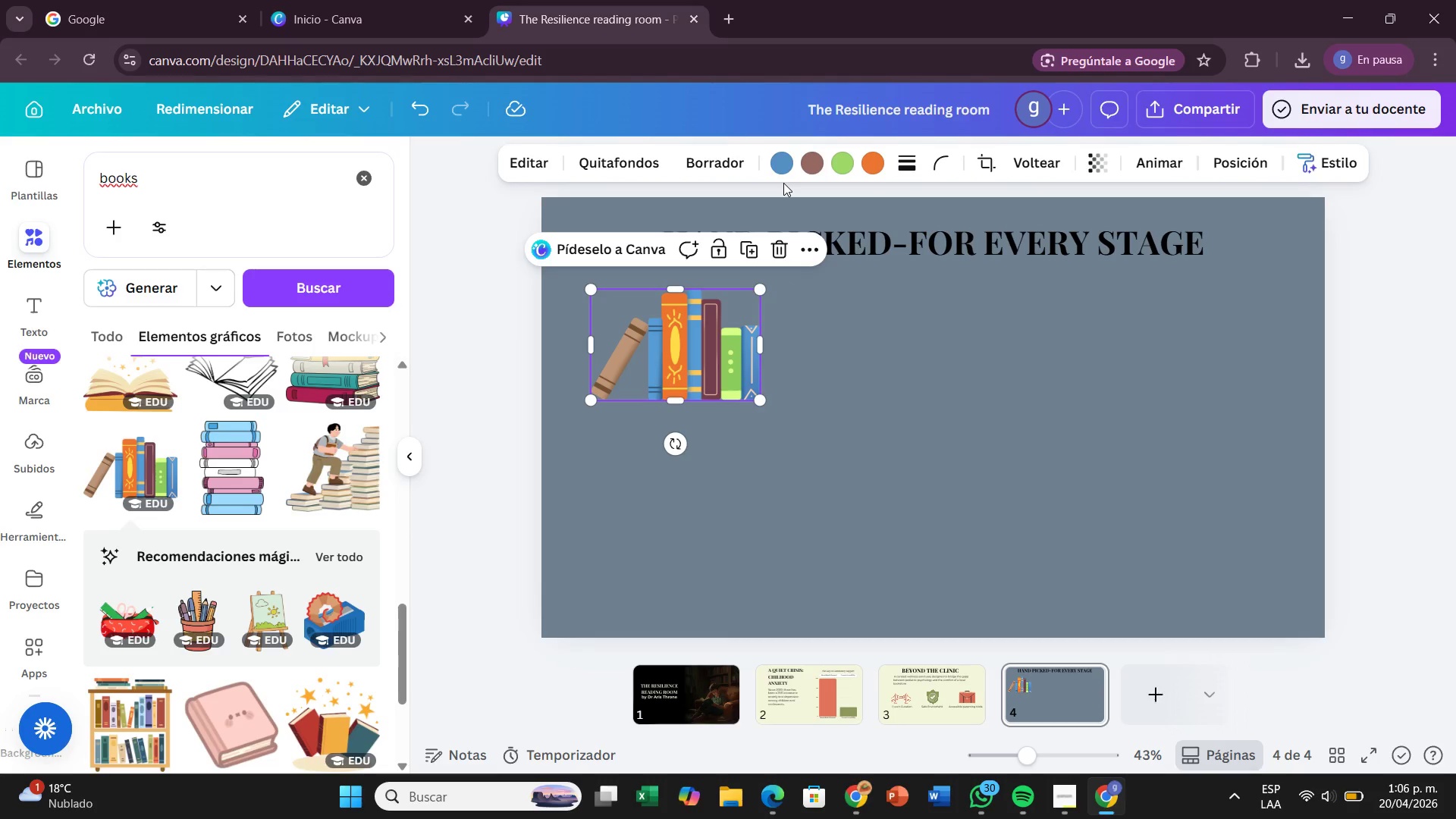 
left_click([783, 183])
 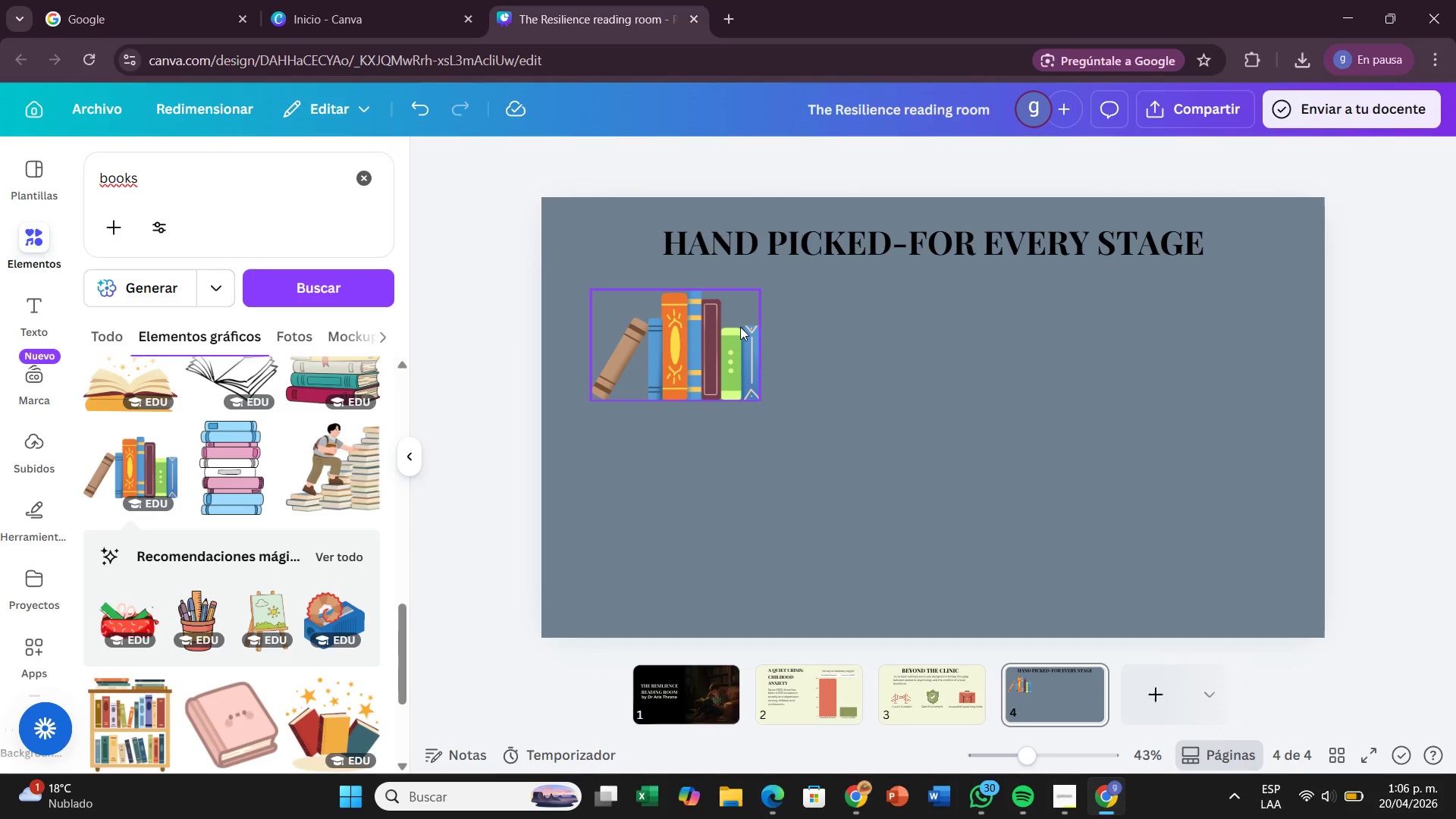 
left_click([739, 328])
 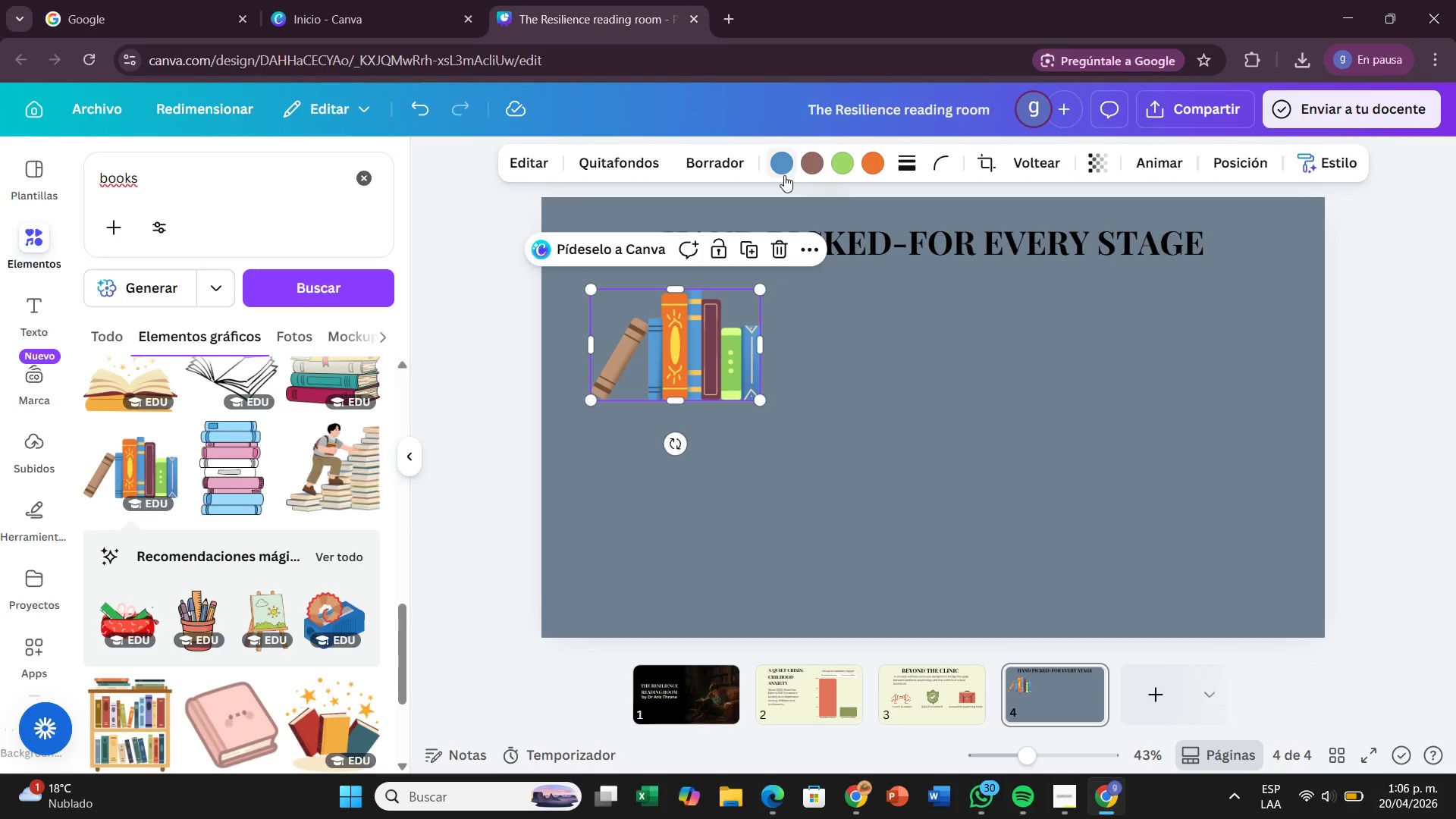 
left_click([784, 175])
 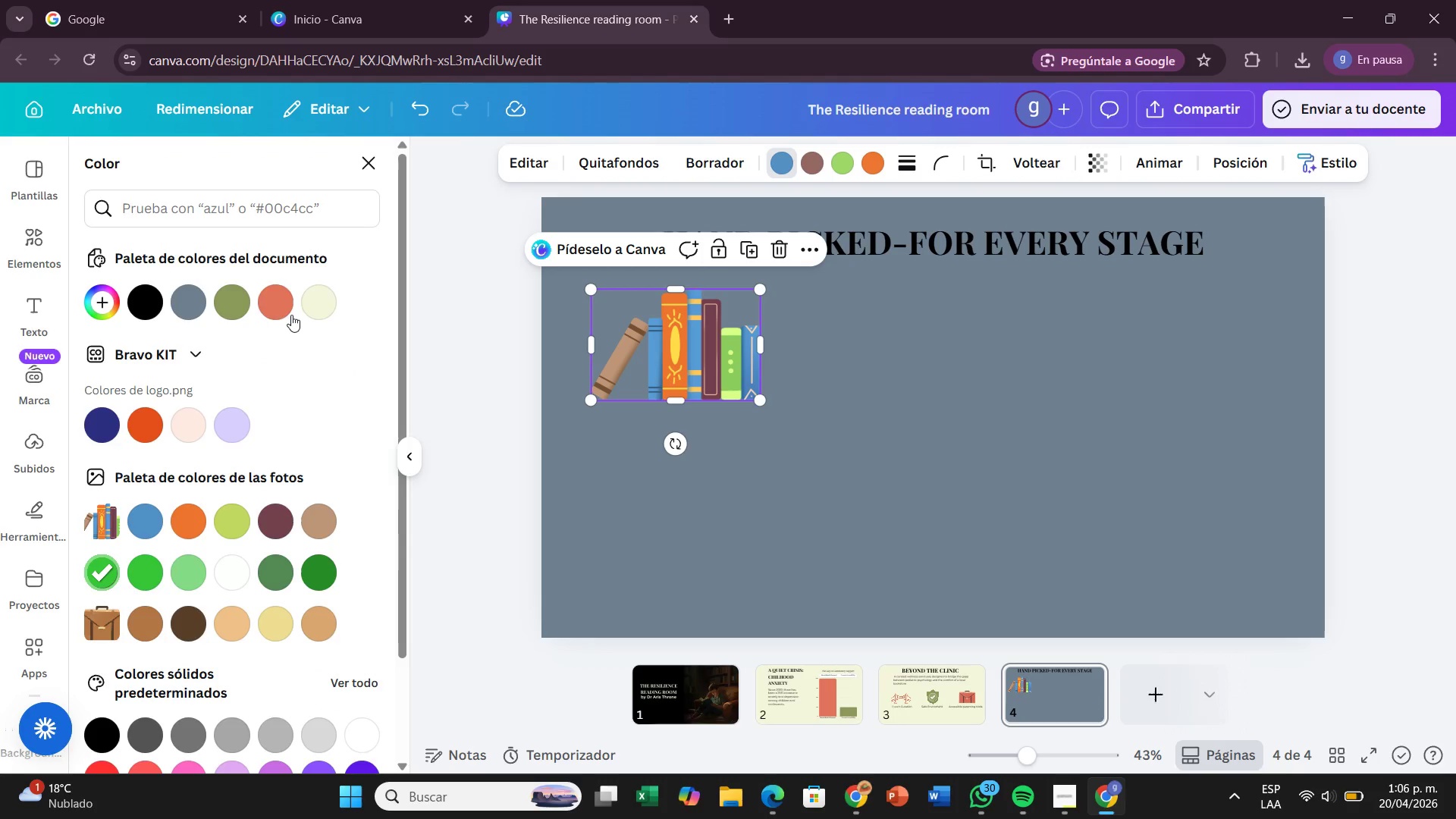 
left_click([286, 322])
 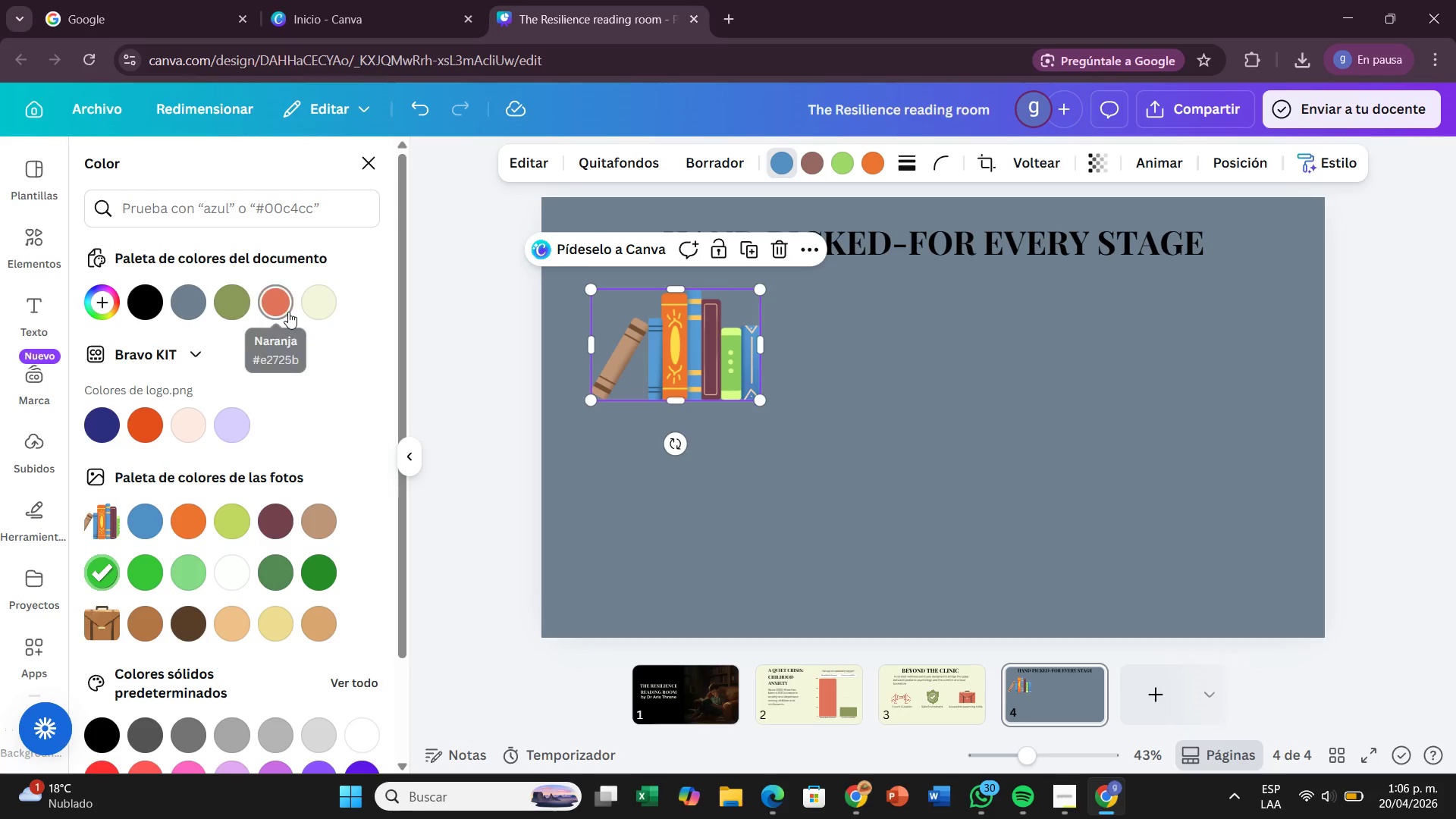 
left_click([288, 312])
 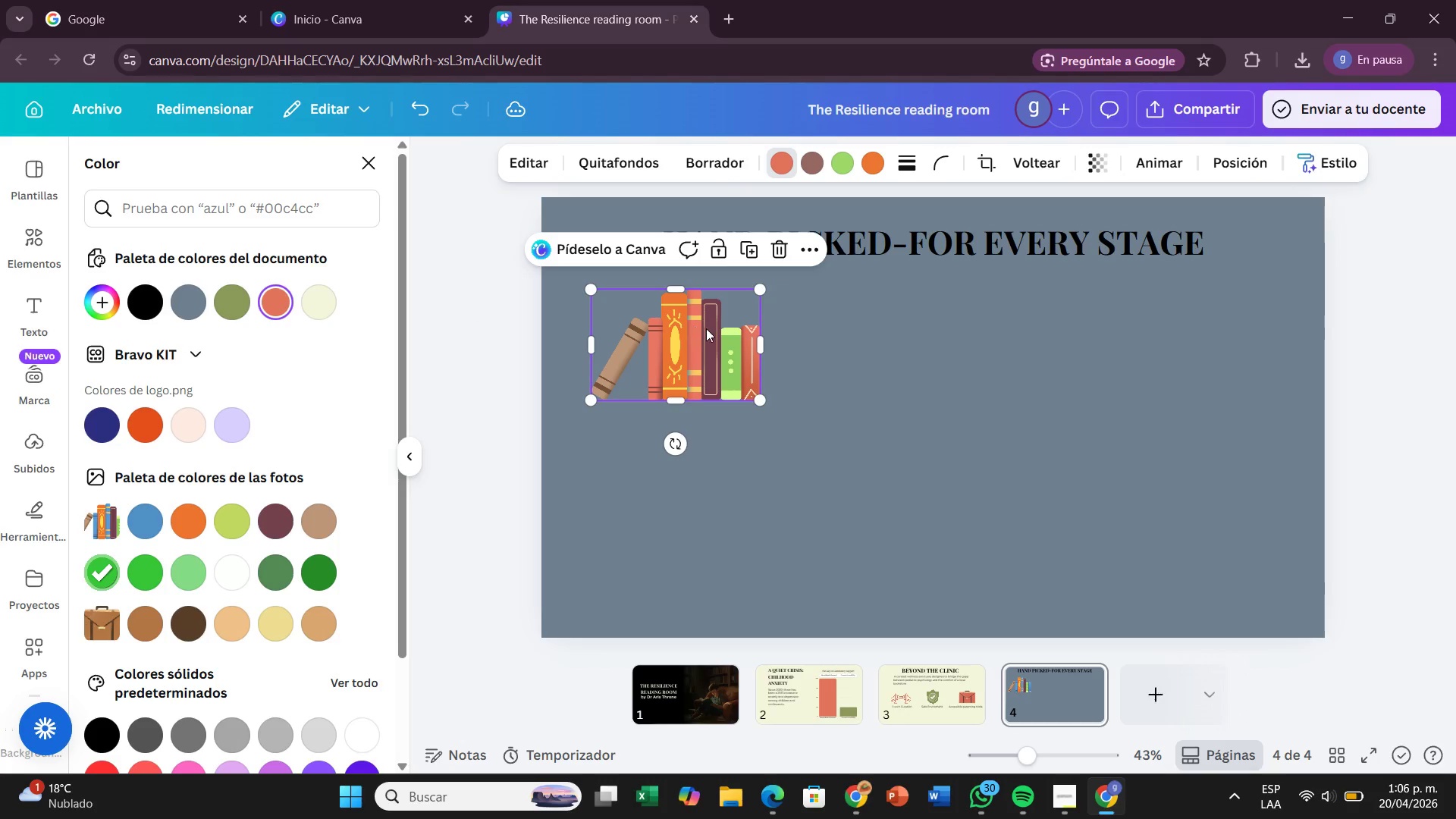 
left_click([709, 333])
 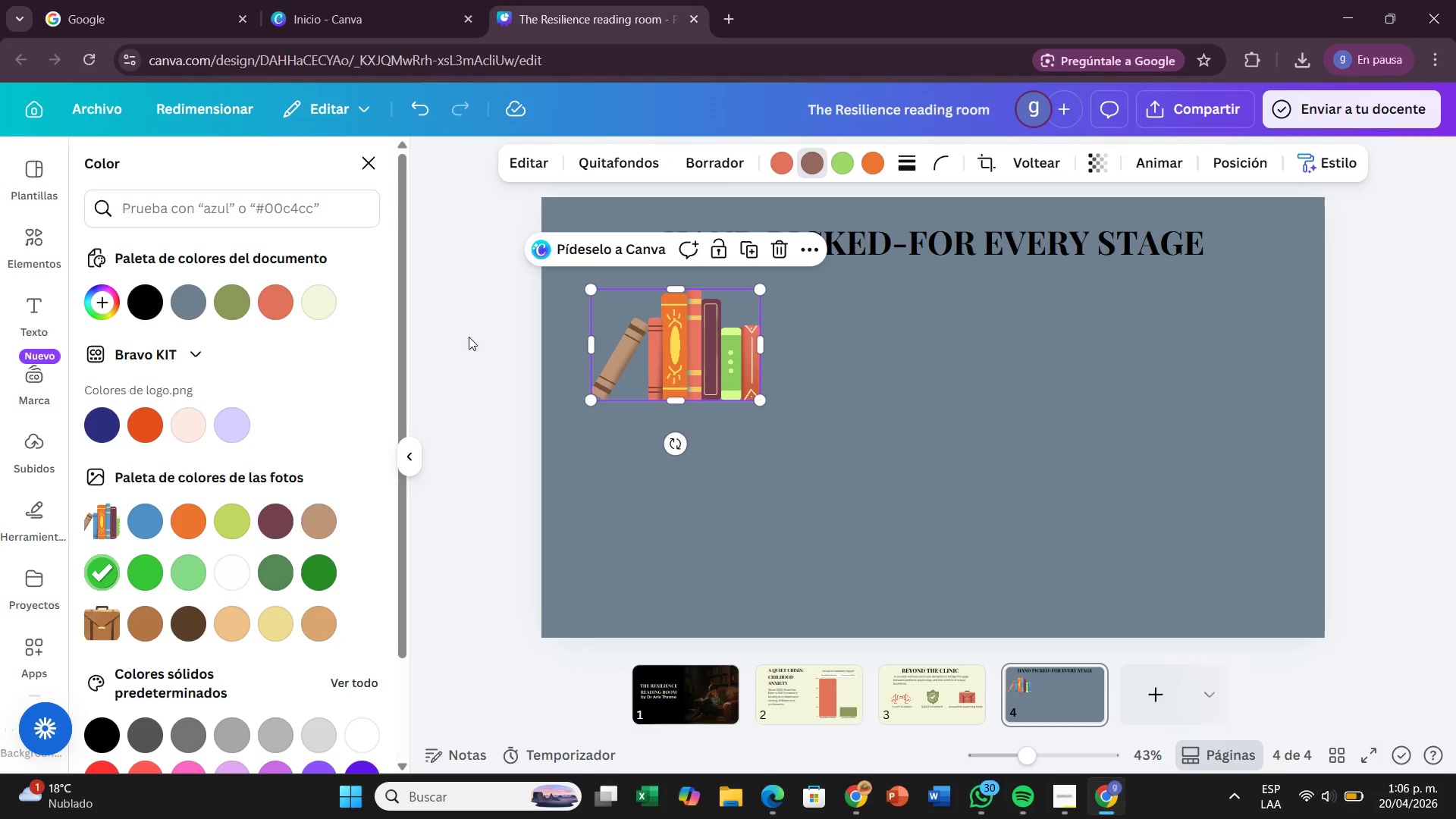 
left_click([235, 306])
 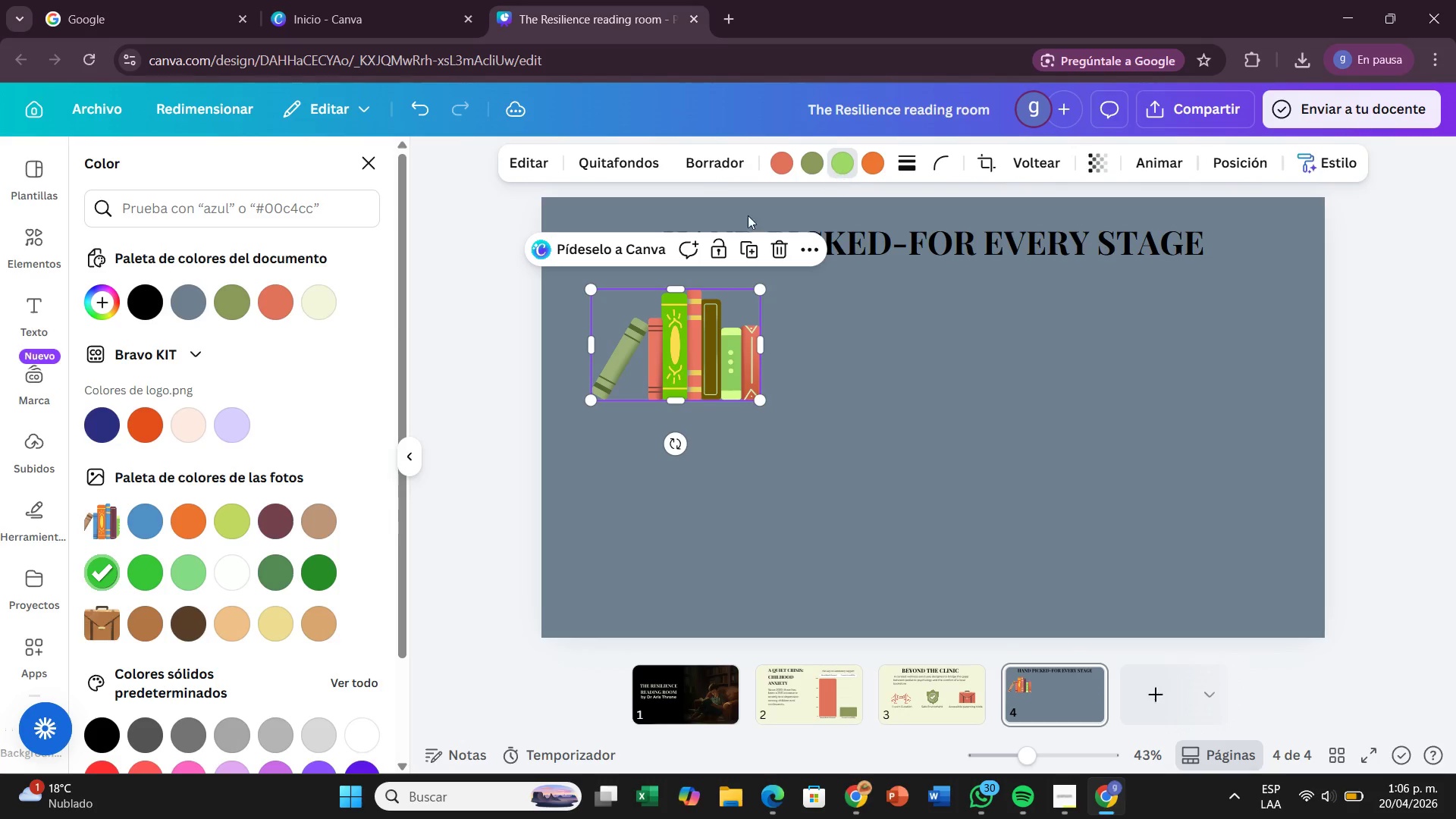 
left_click([178, 312])
 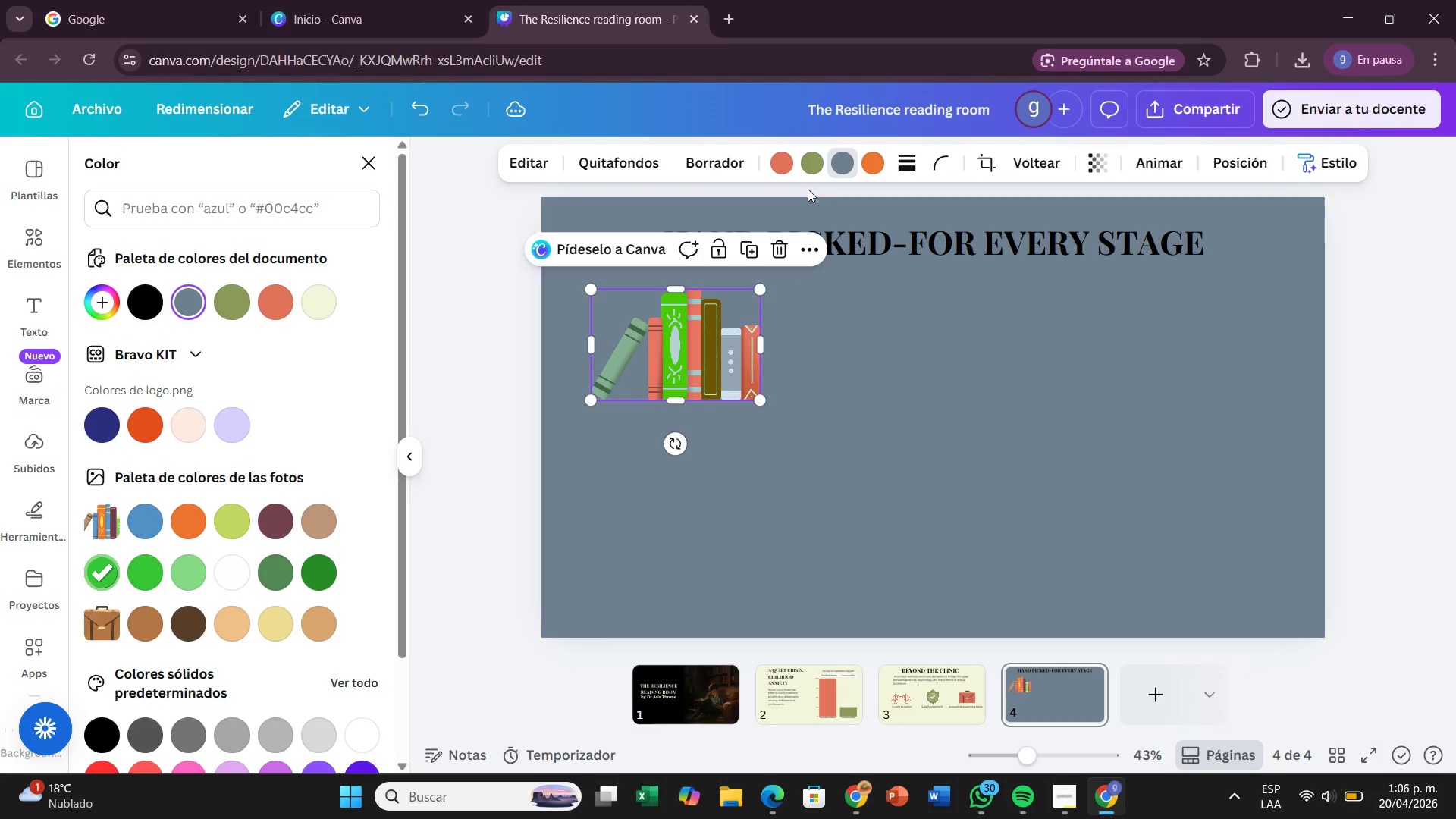 
left_click([808, 174])
 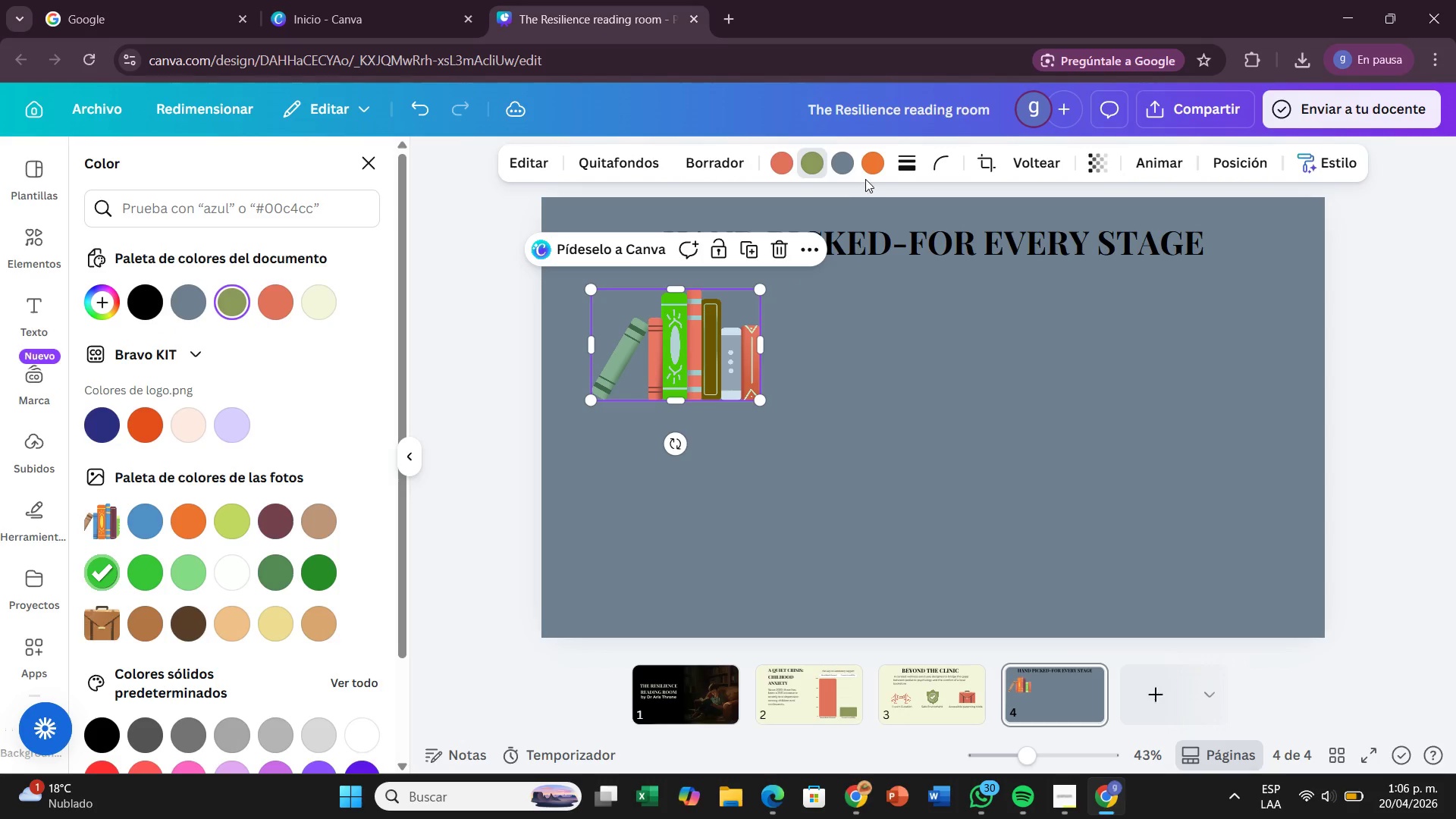 
left_click([863, 173])
 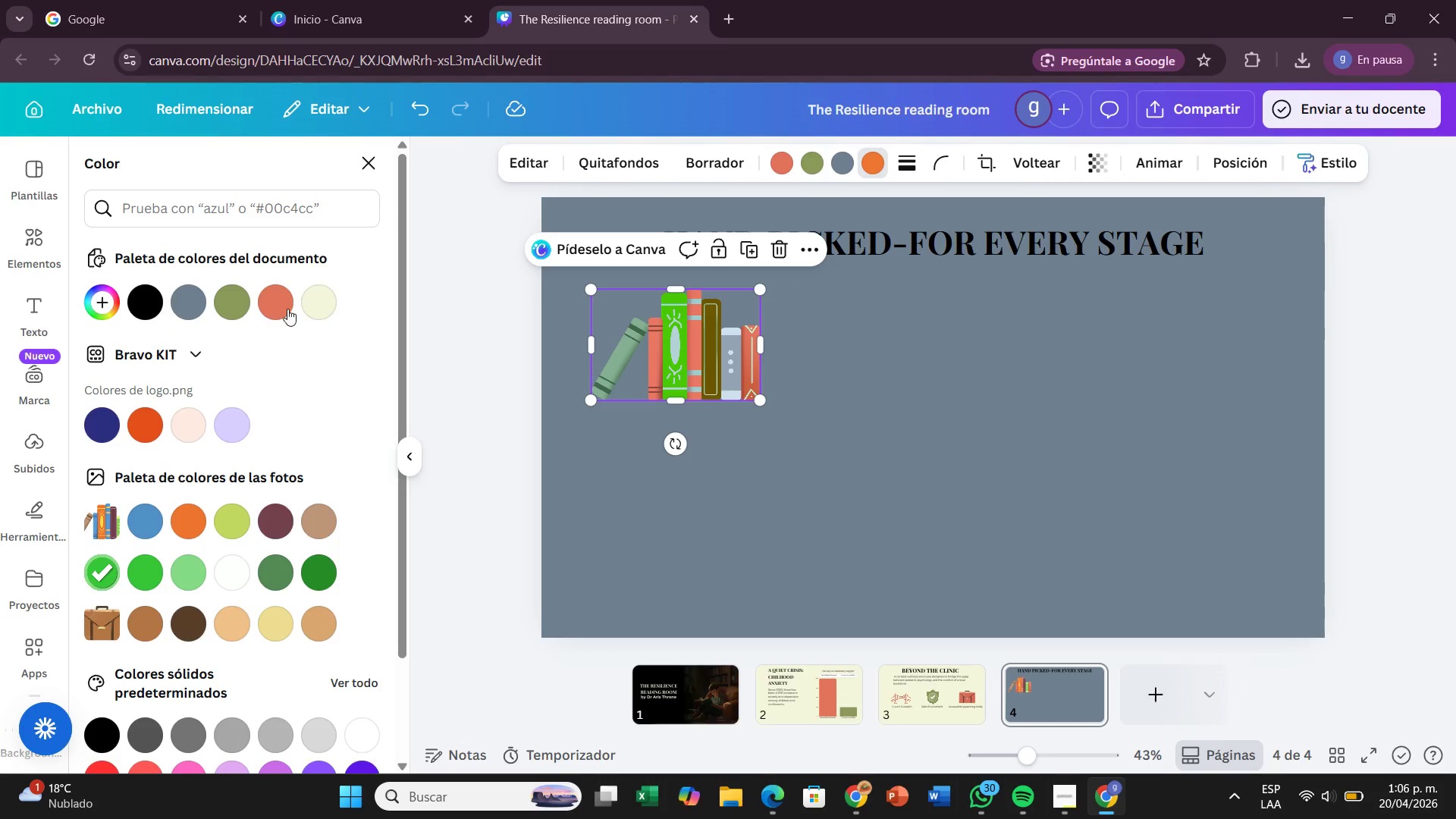 
left_click([278, 298])
 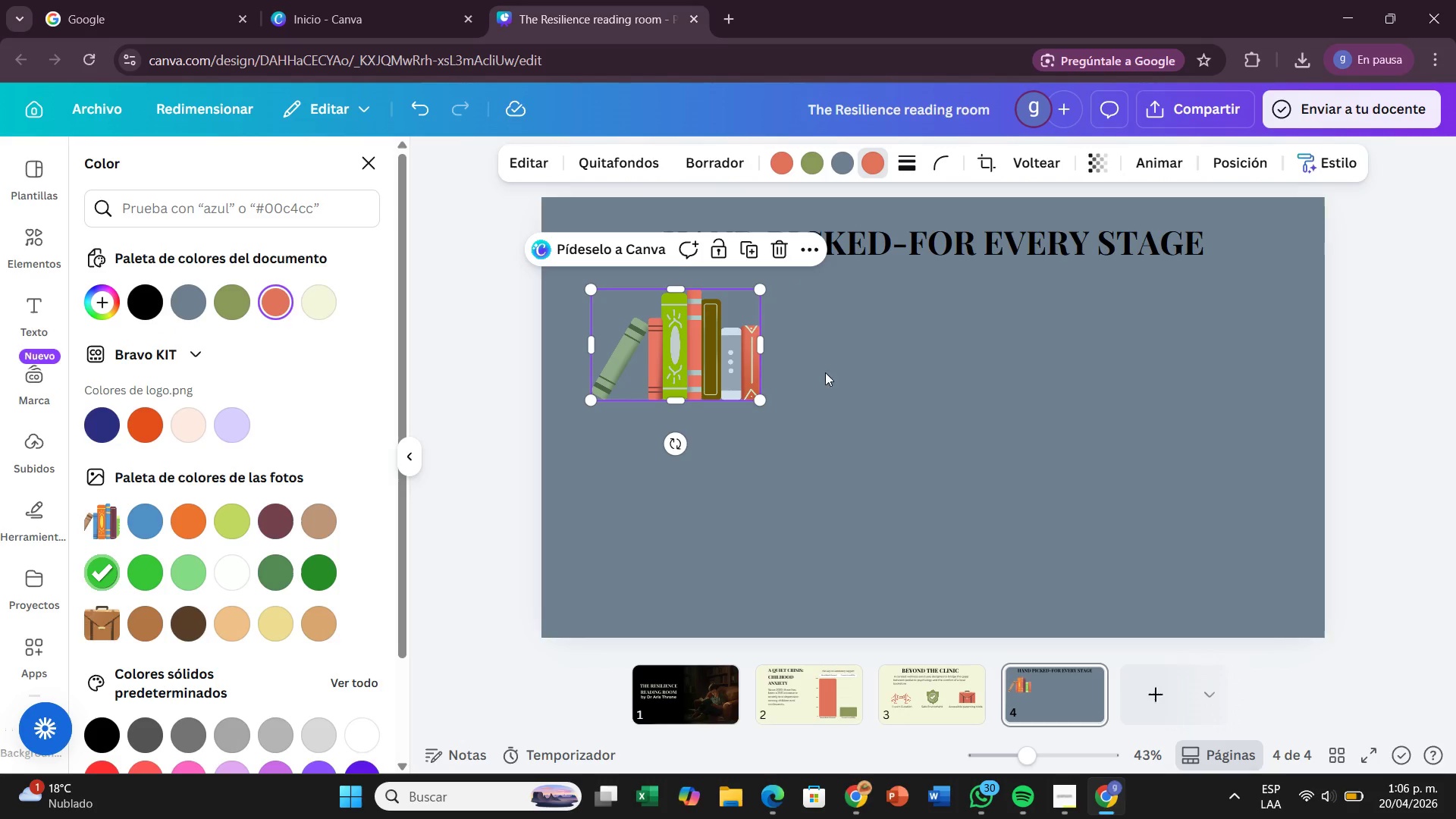 
left_click([908, 377])
 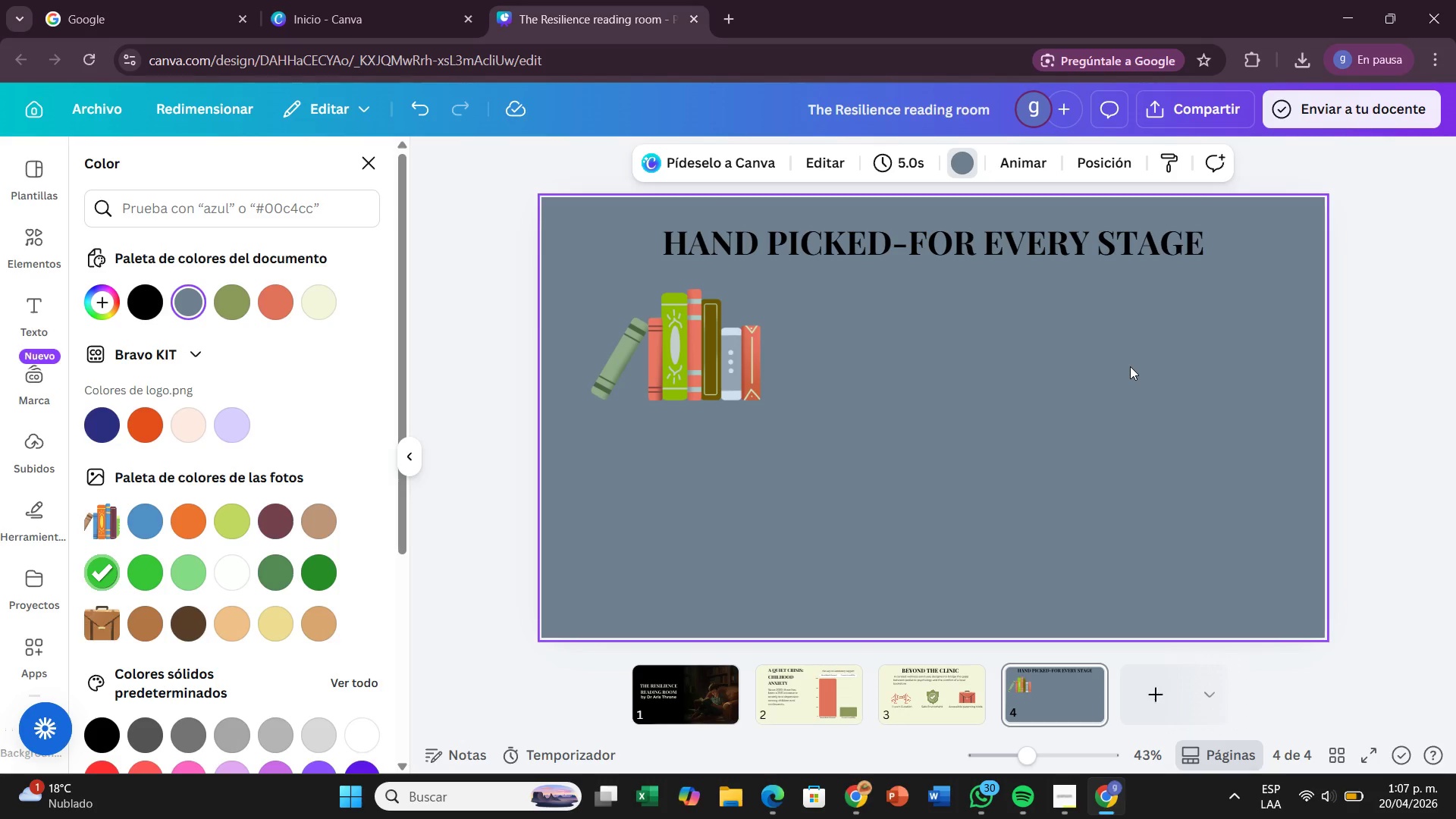 
wait(22.94)
 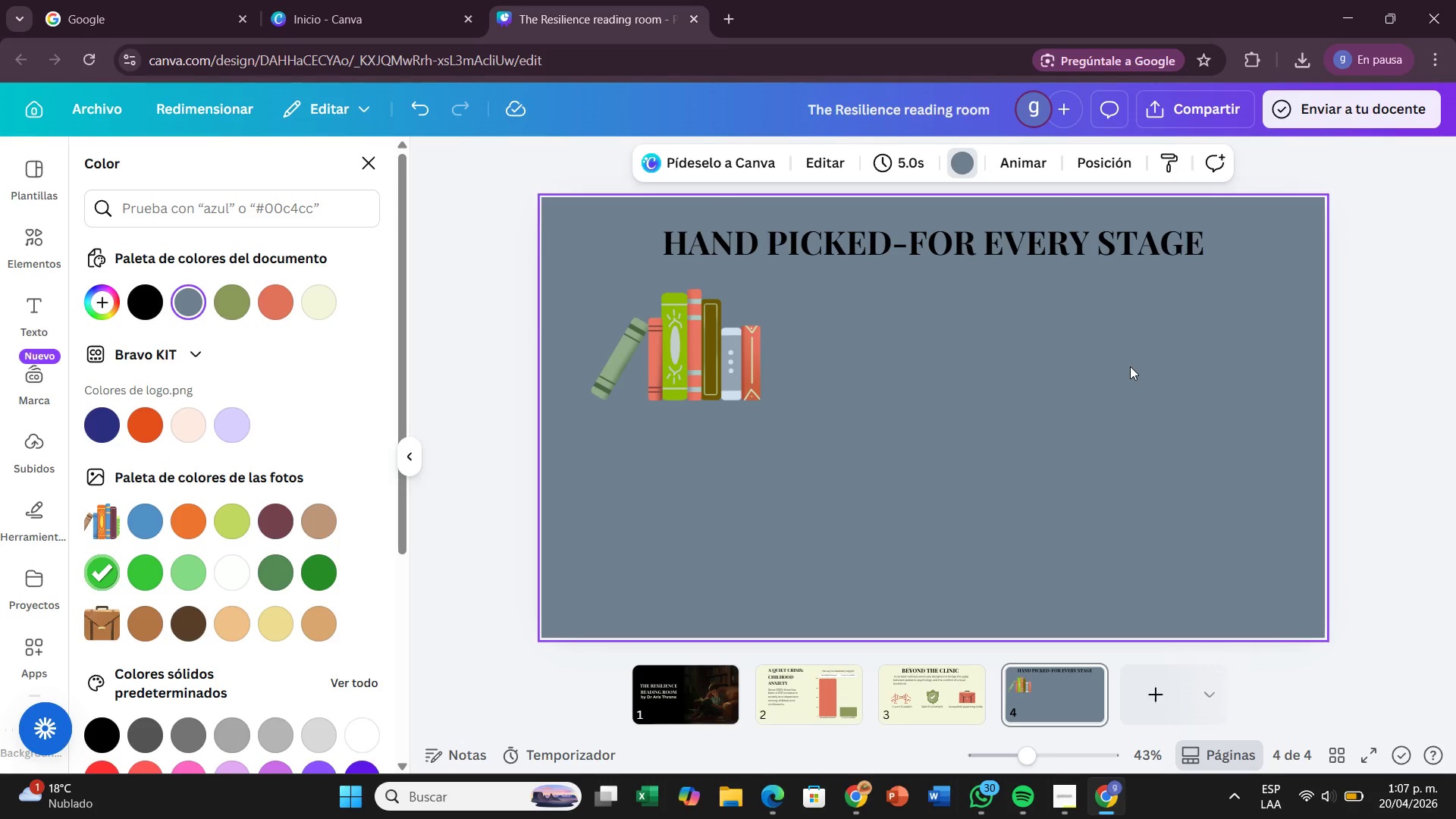 
left_click_drag(start_coordinate=[39, 311], to_coordinate=[67, 328])
 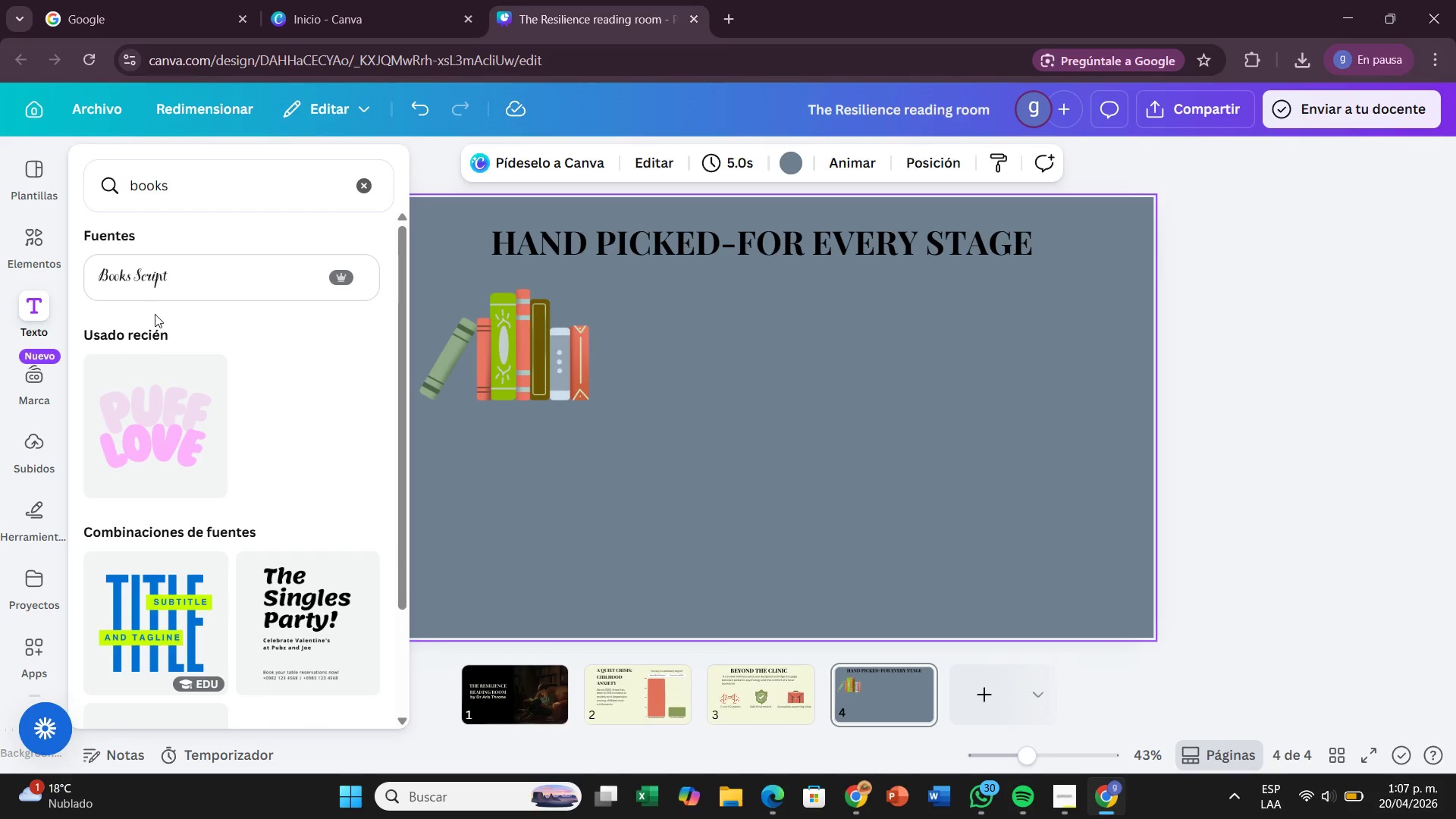 
wait(18.16)
 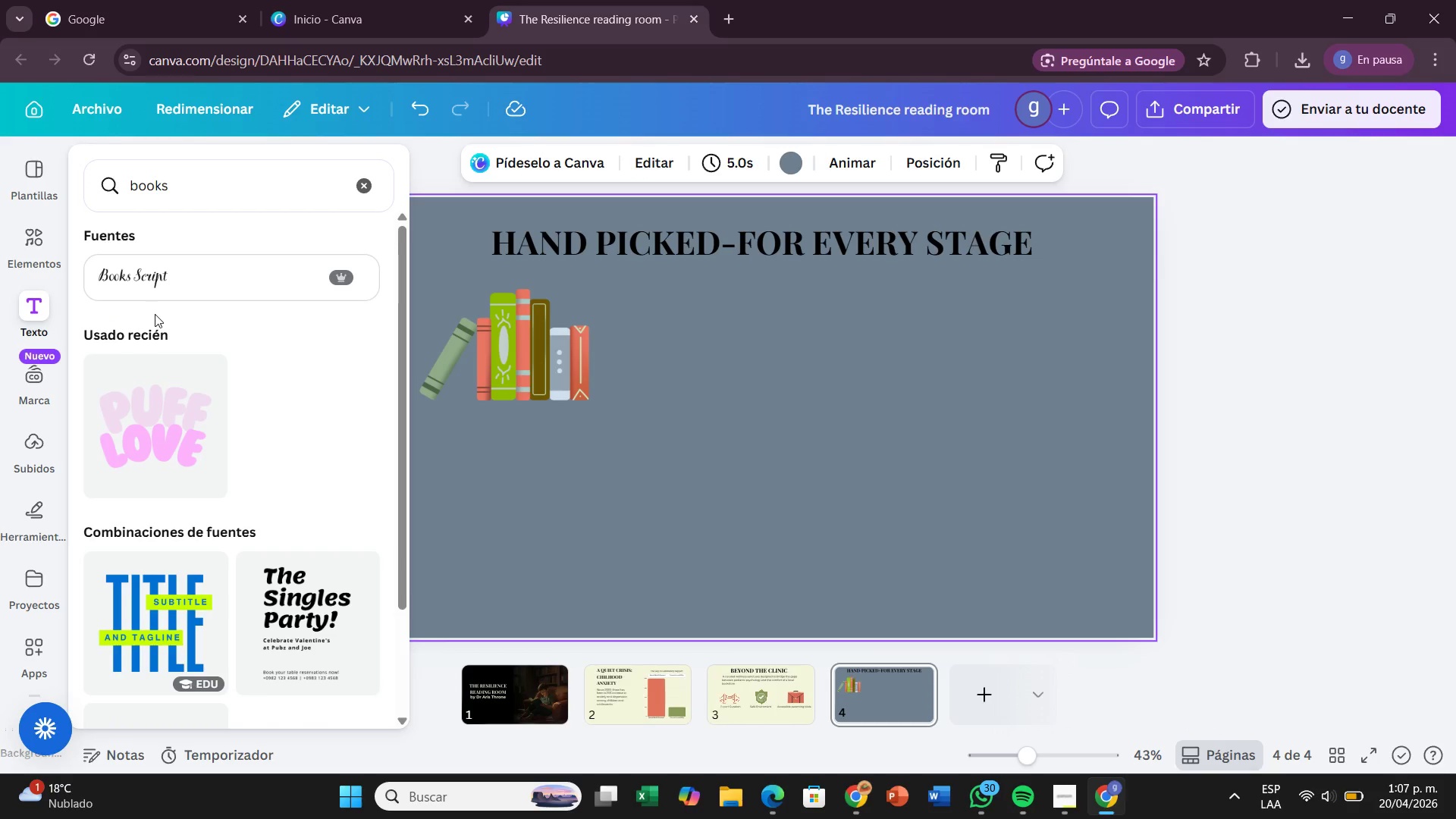 
left_click_drag(start_coordinate=[197, 171], to_coordinate=[200, 176])
 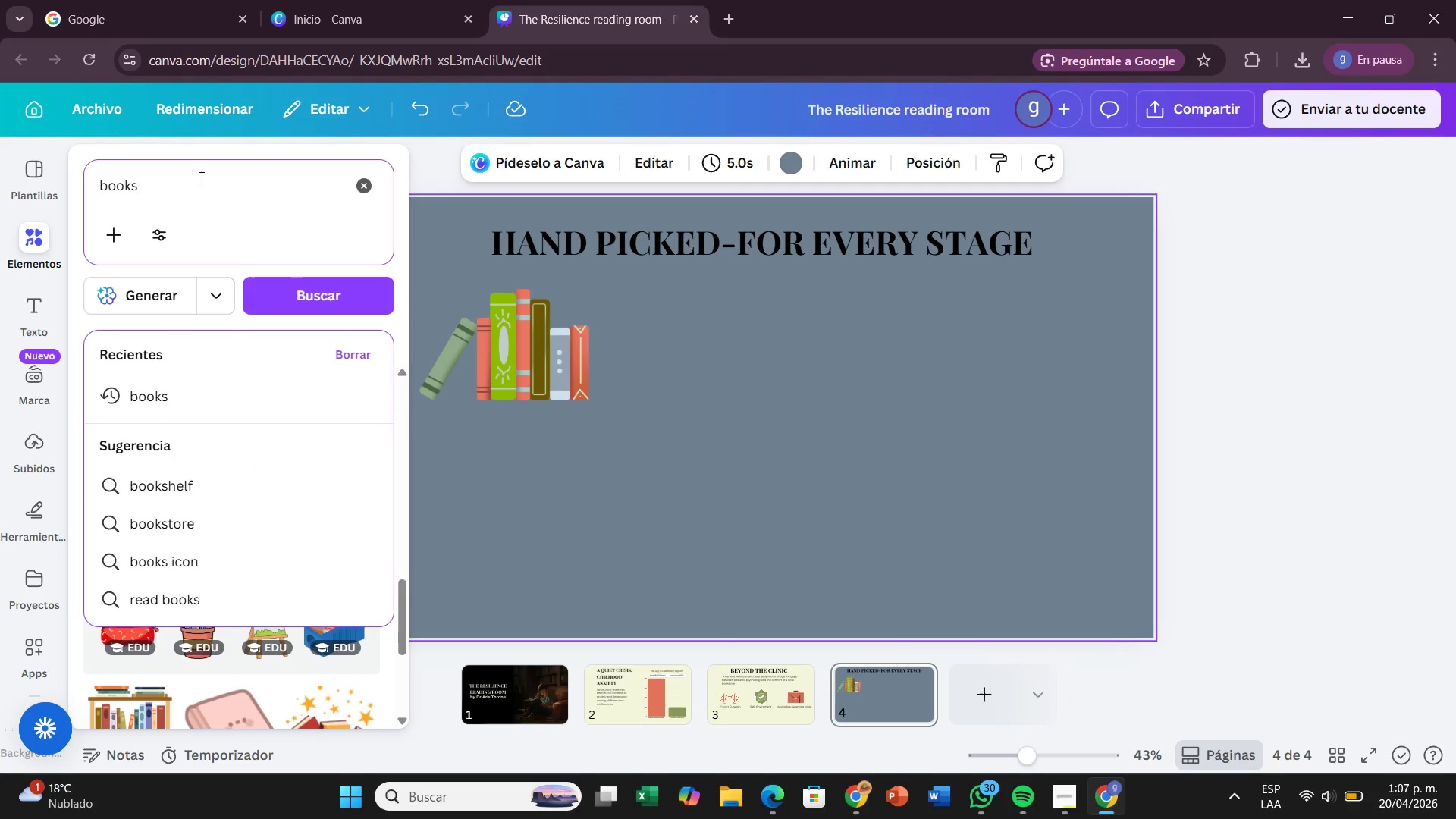 
hold_key(key=Backspace, duration=1.52)
 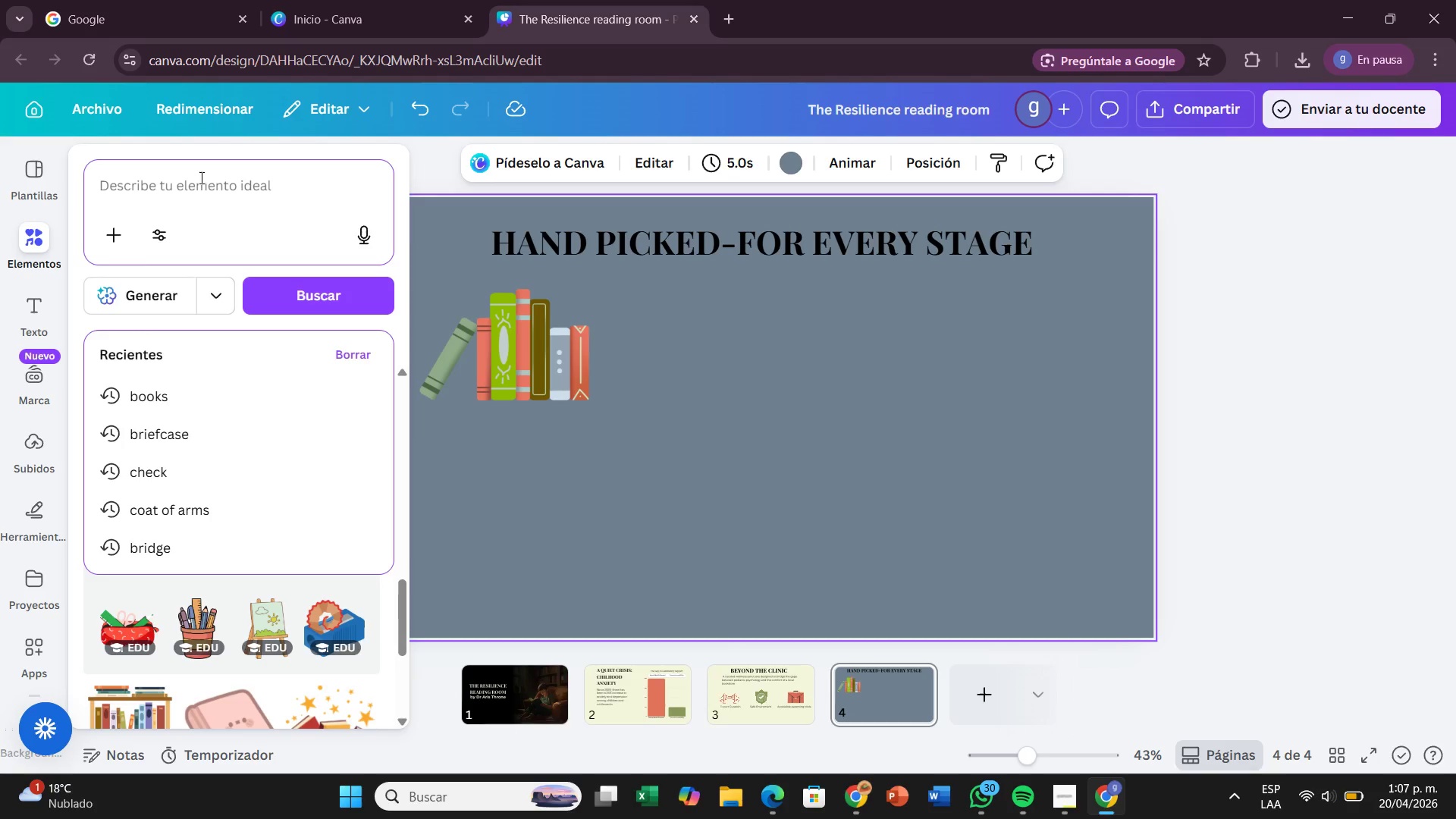 
key(Backspace)
 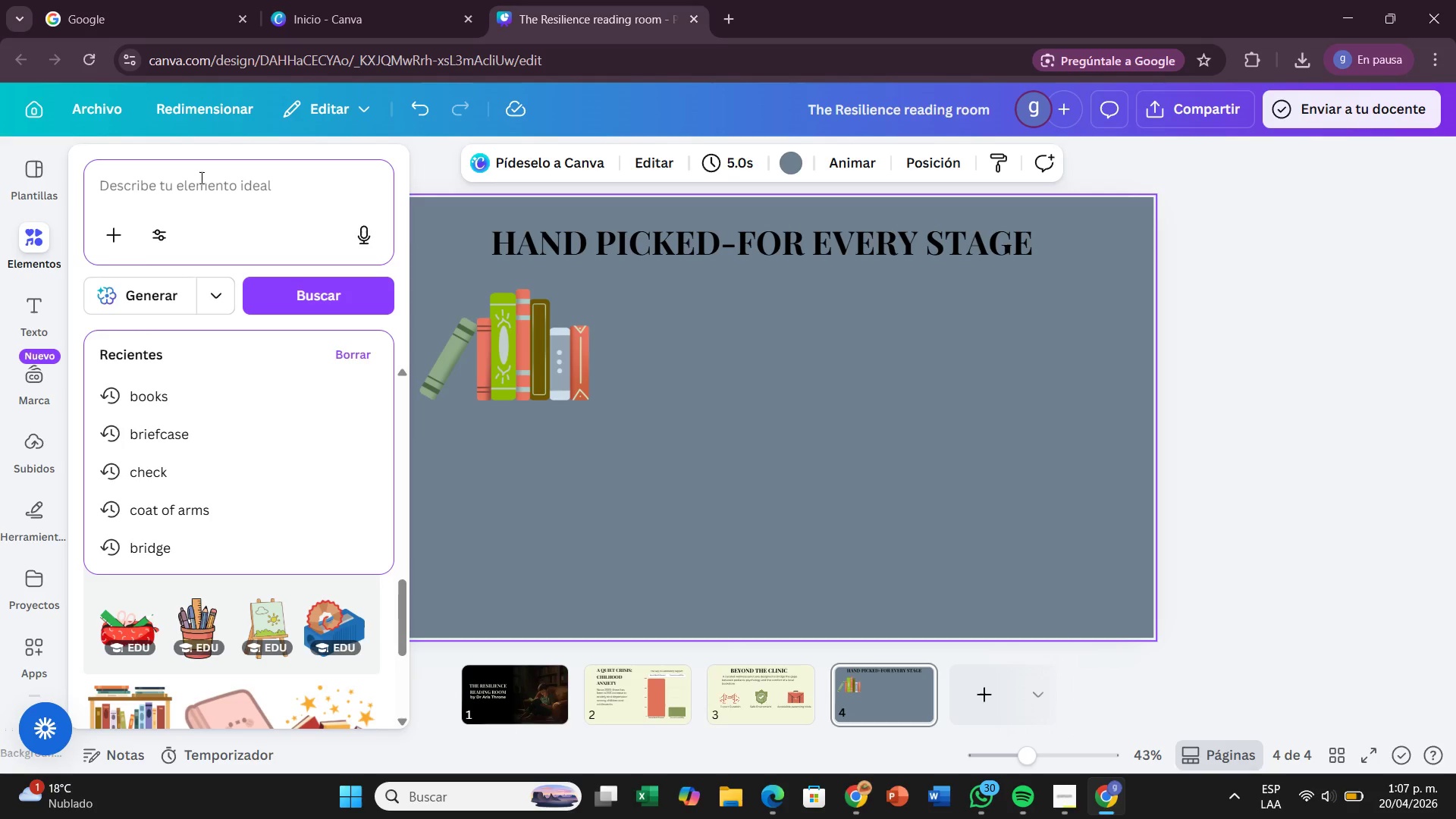 
key(Backspace)
 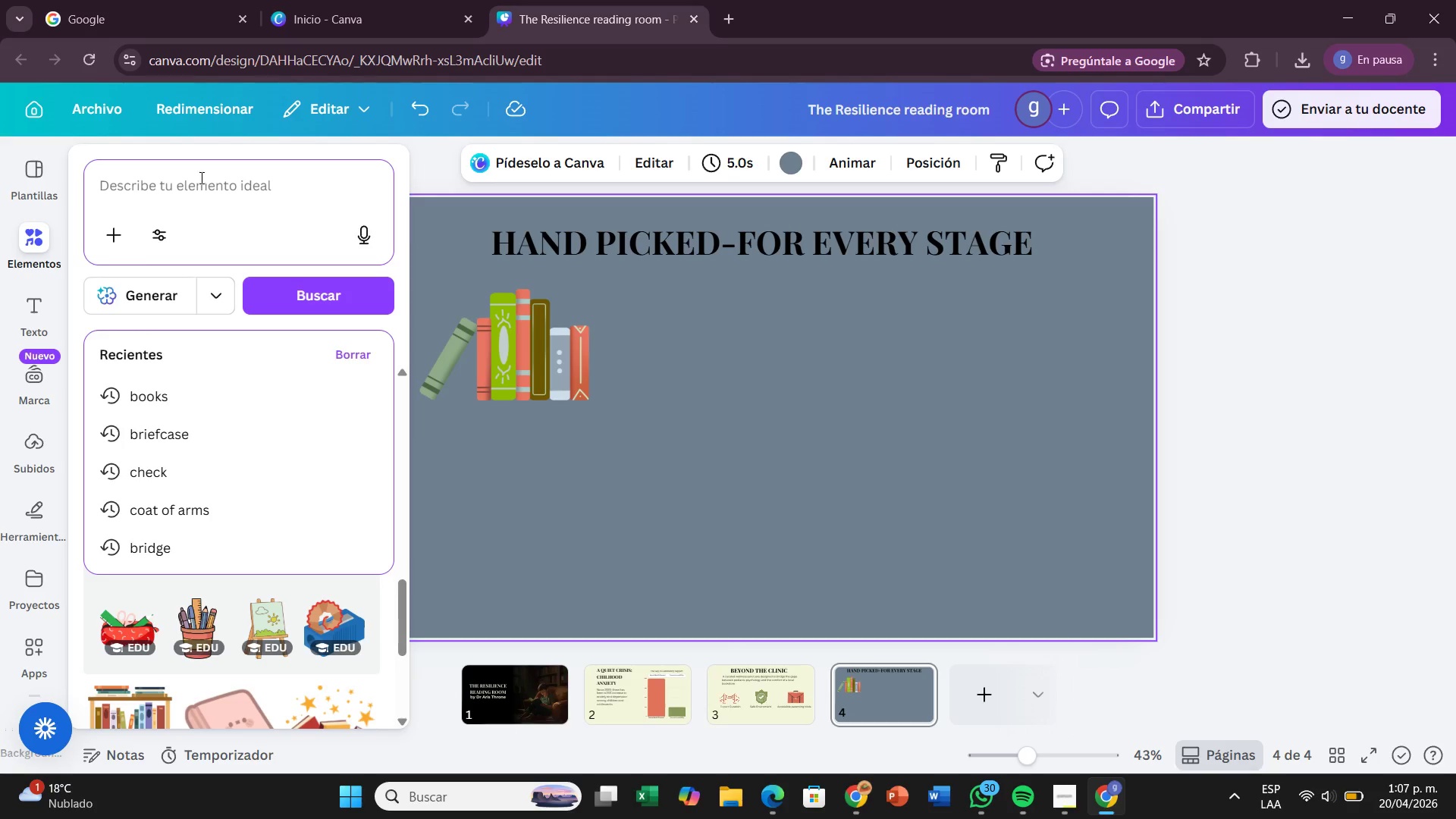 
key(Backspace)
 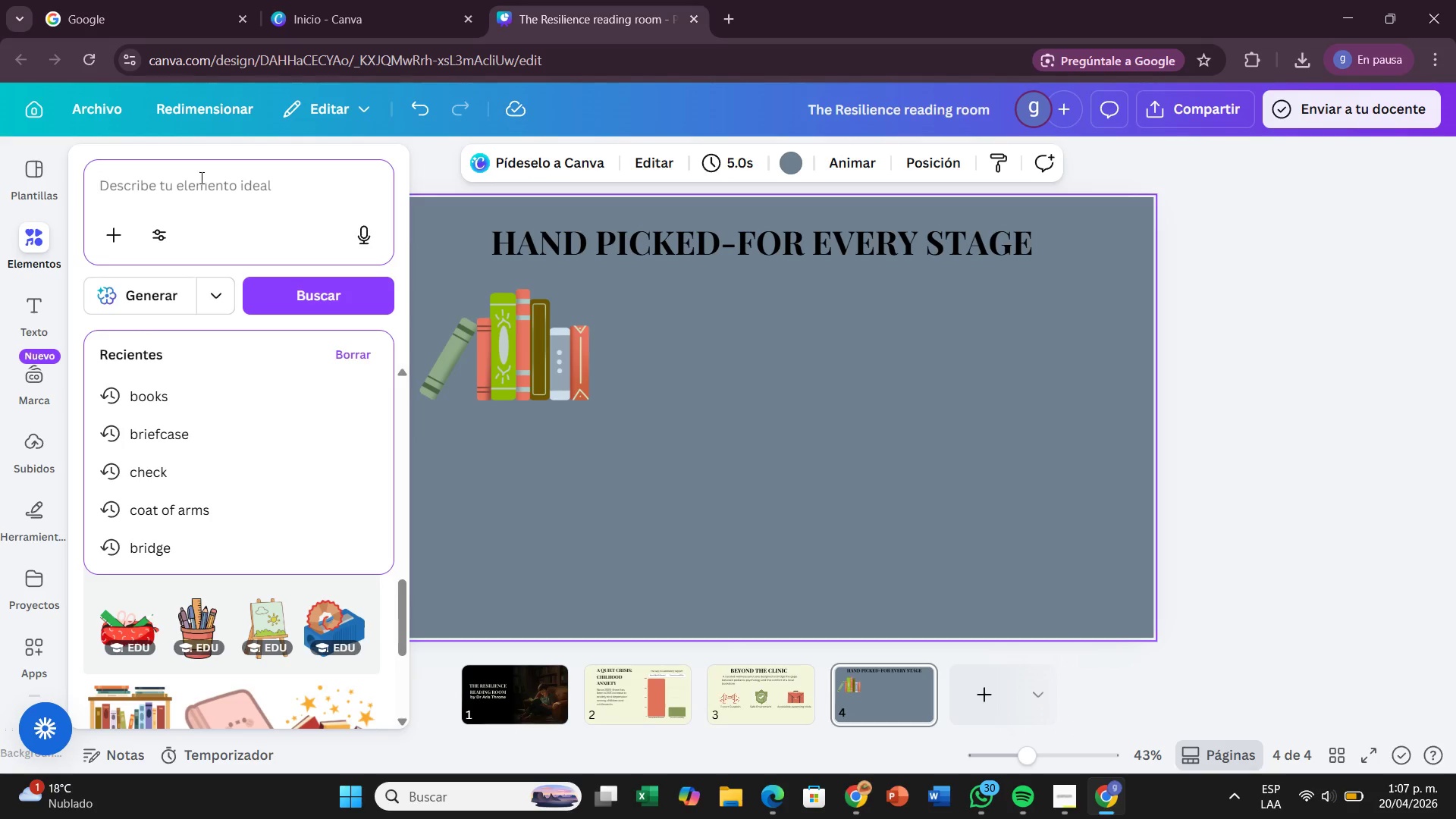 
type(tree )
 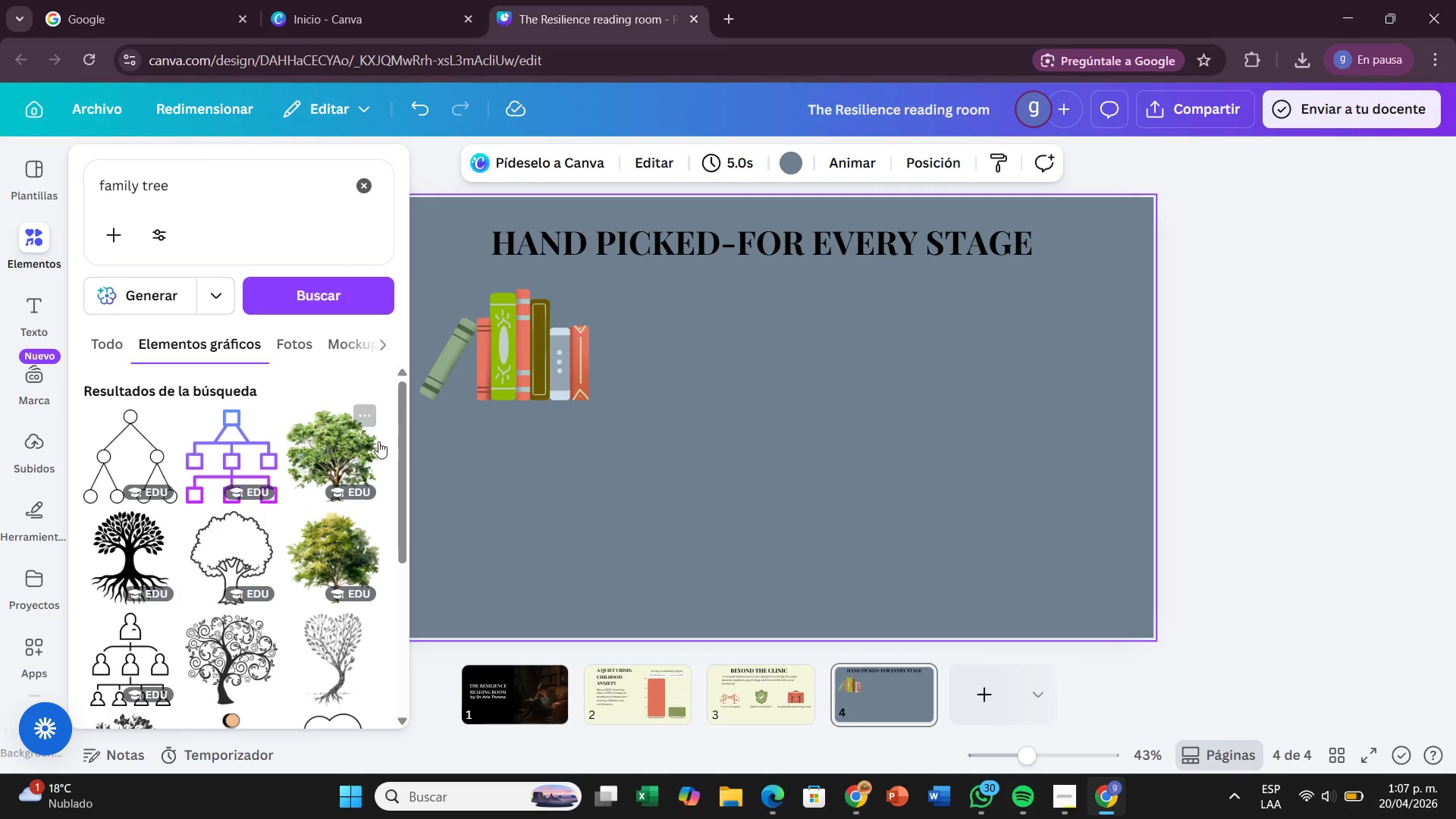 
wait(5.17)
 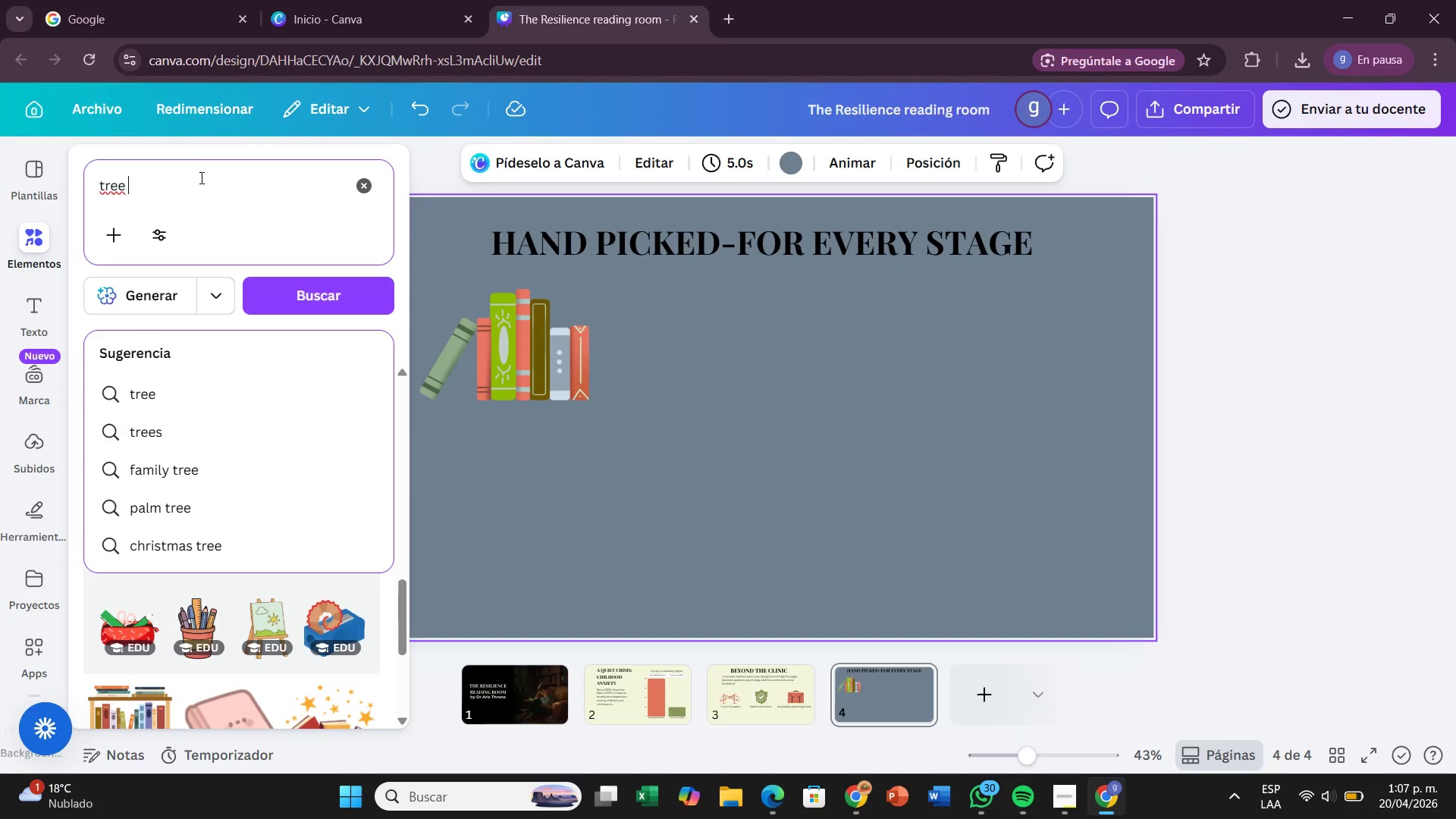 
scroll: coordinate [359, 512], scroll_direction: down, amount: 9.0
 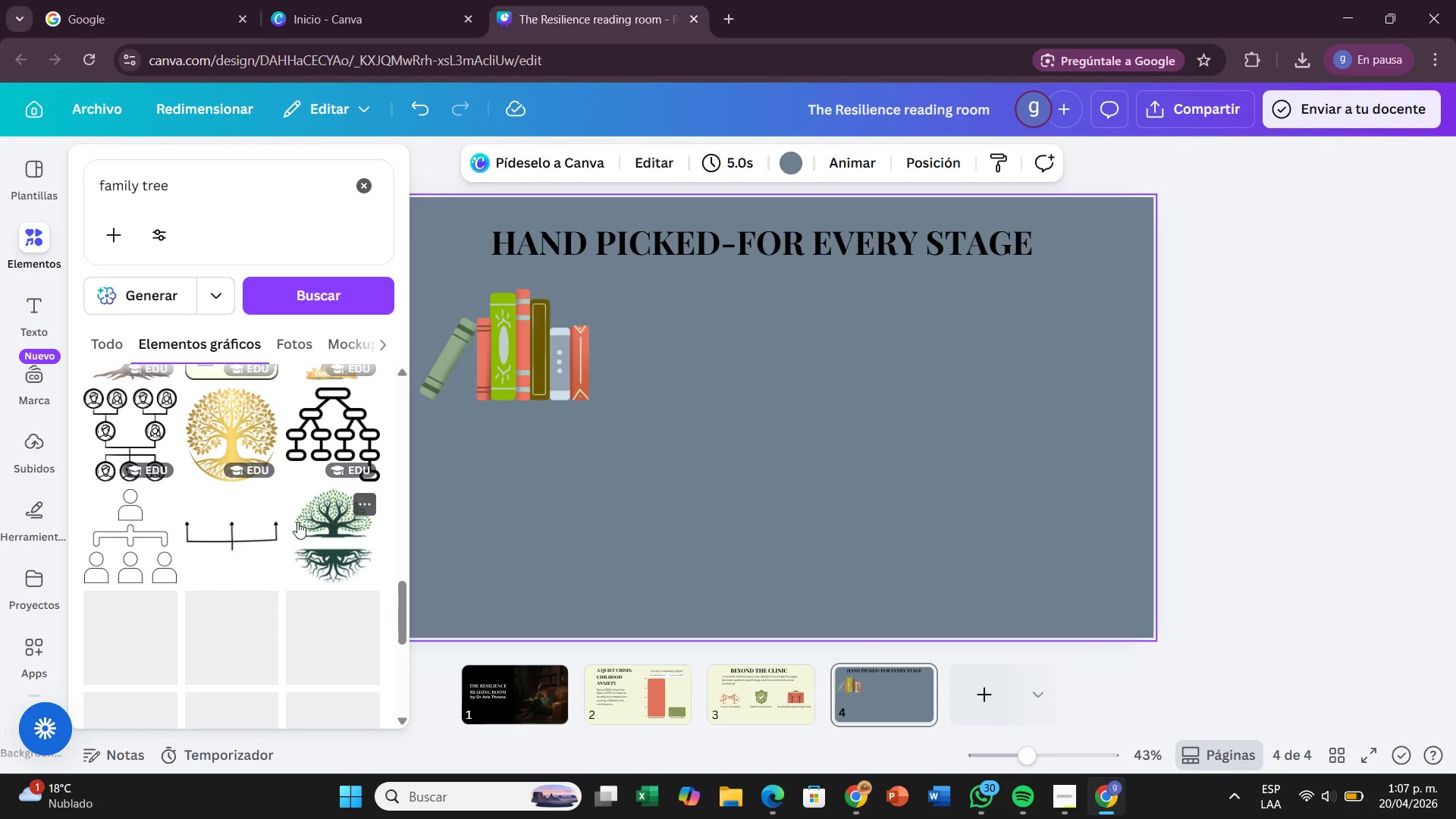 
scroll: coordinate [296, 513], scroll_direction: up, amount: 1.0
 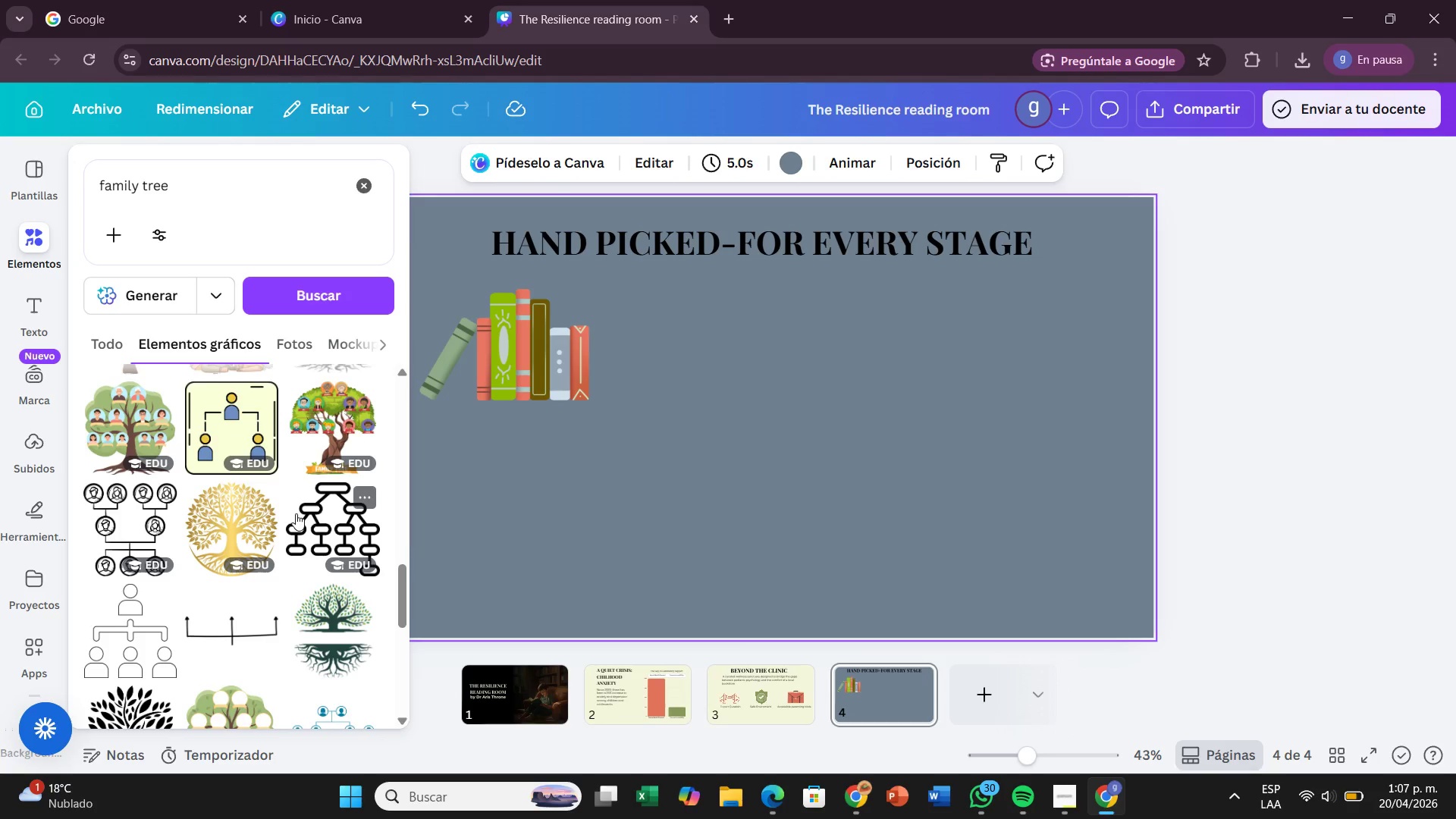 
scroll: coordinate [296, 513], scroll_direction: down, amount: 2.0
 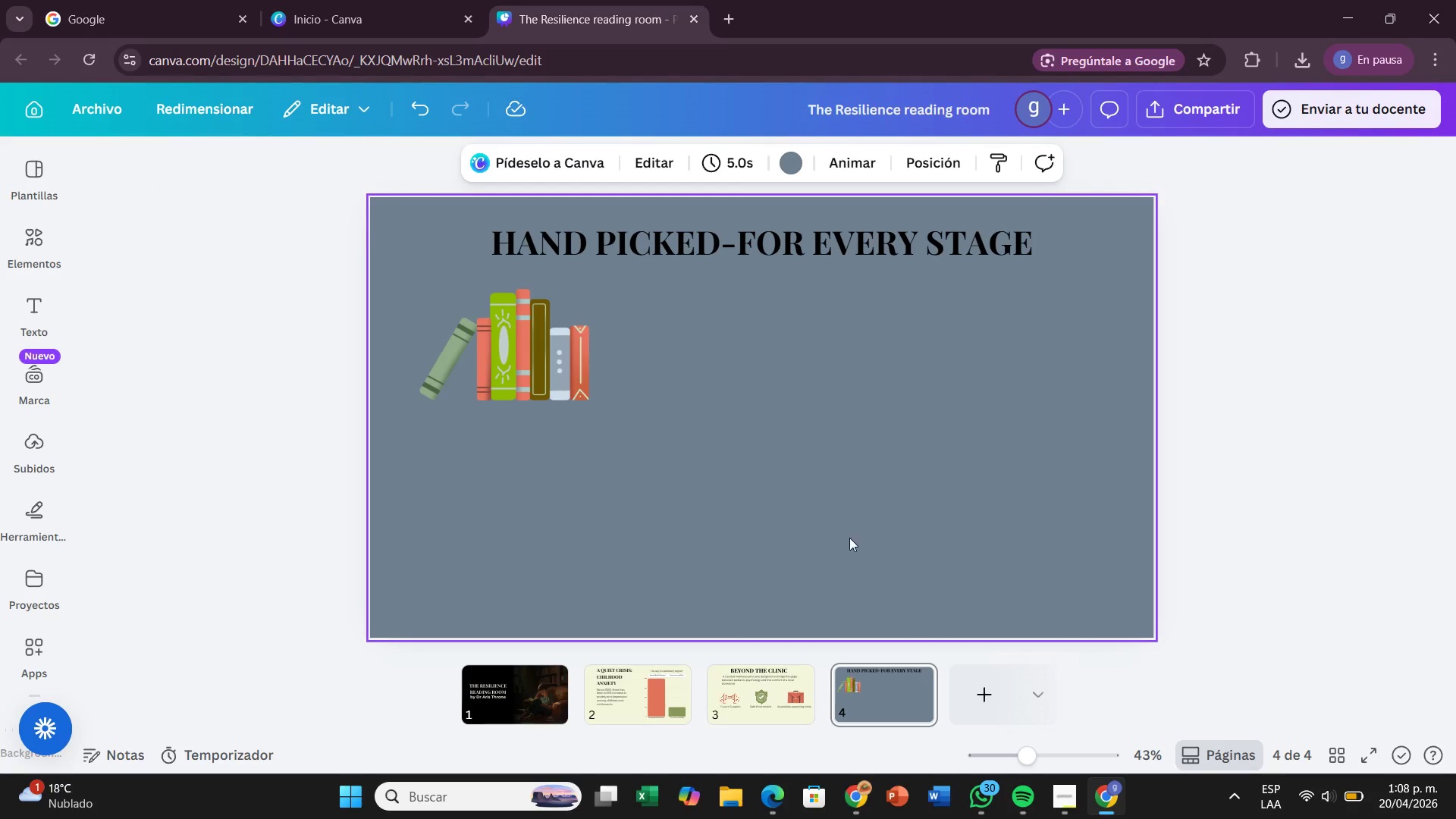 
wait(6.74)
 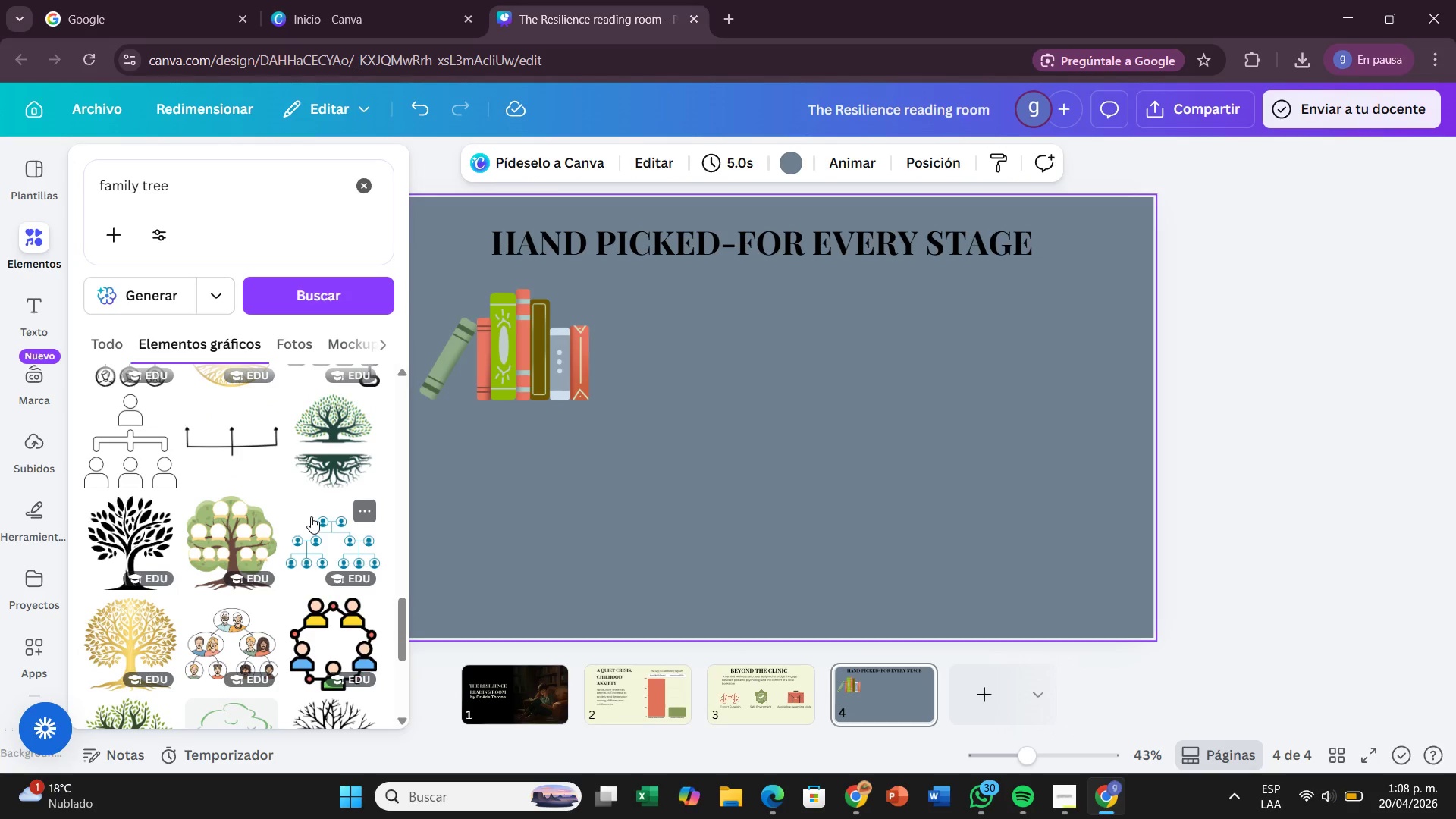 
left_click([109, 115])
 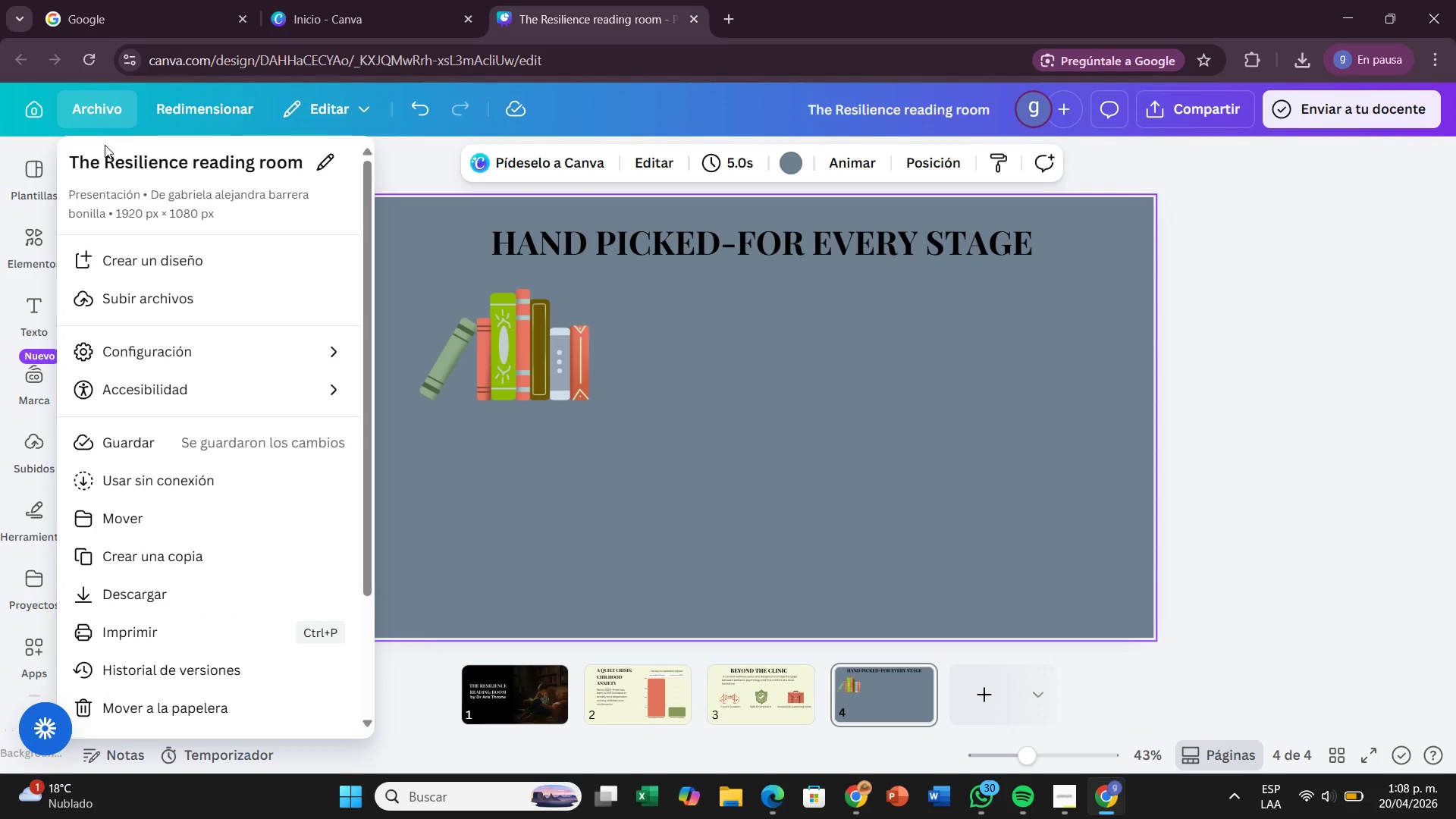 
wait(9.78)
 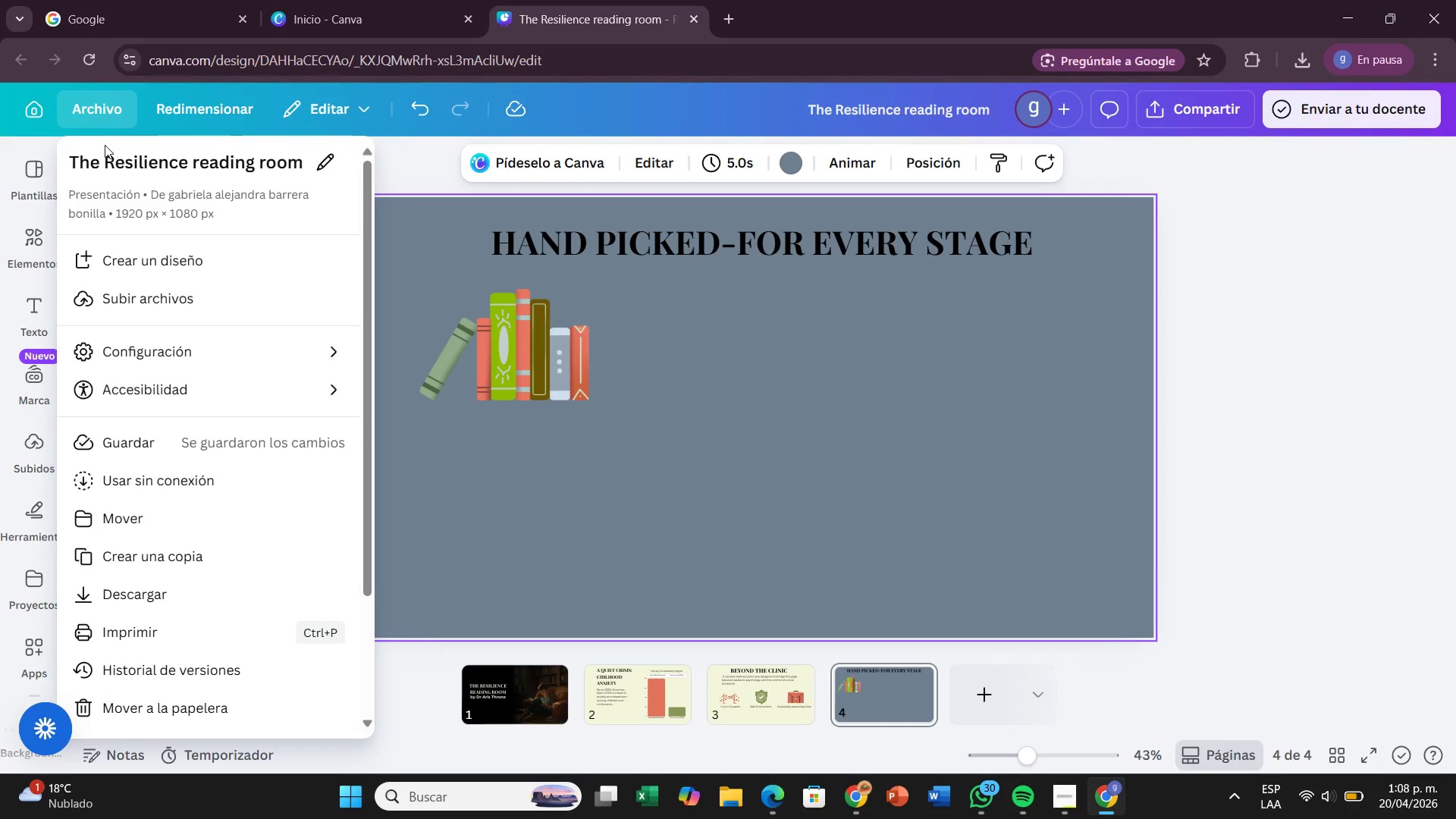 
mouse_move([314, 348])
 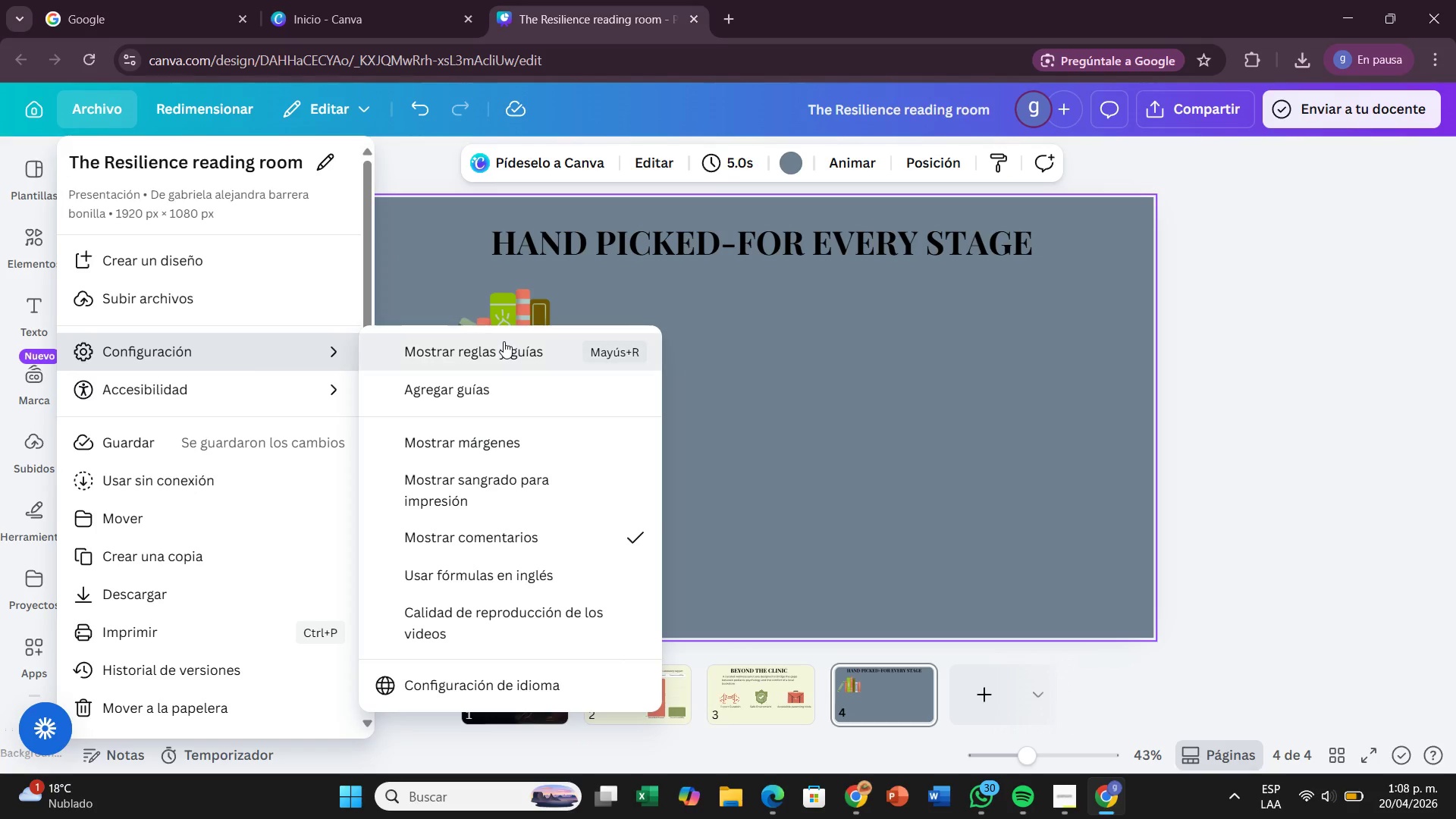 
left_click([504, 341])
 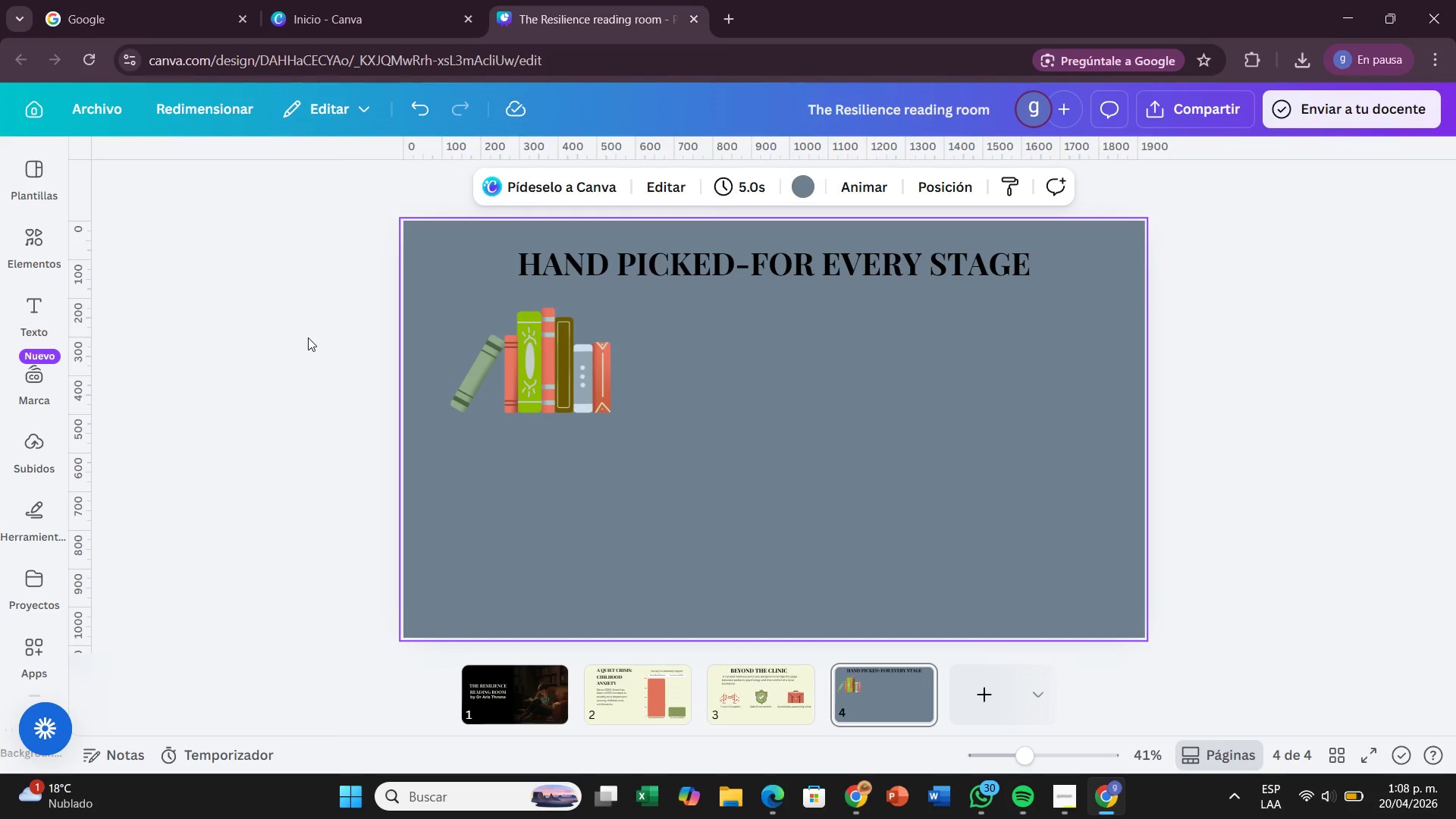 
wait(17.09)
 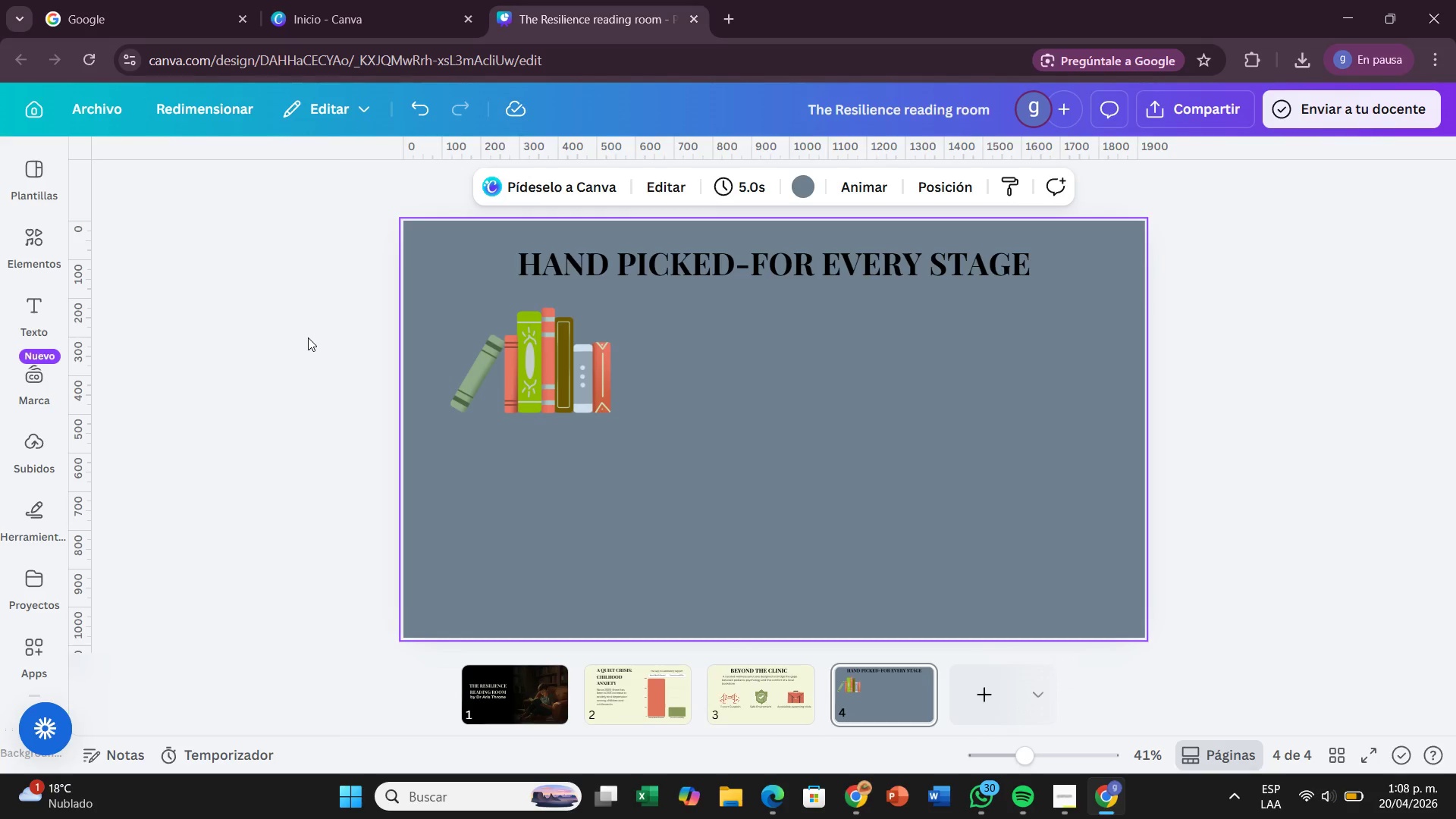 
left_click([83, 115])
 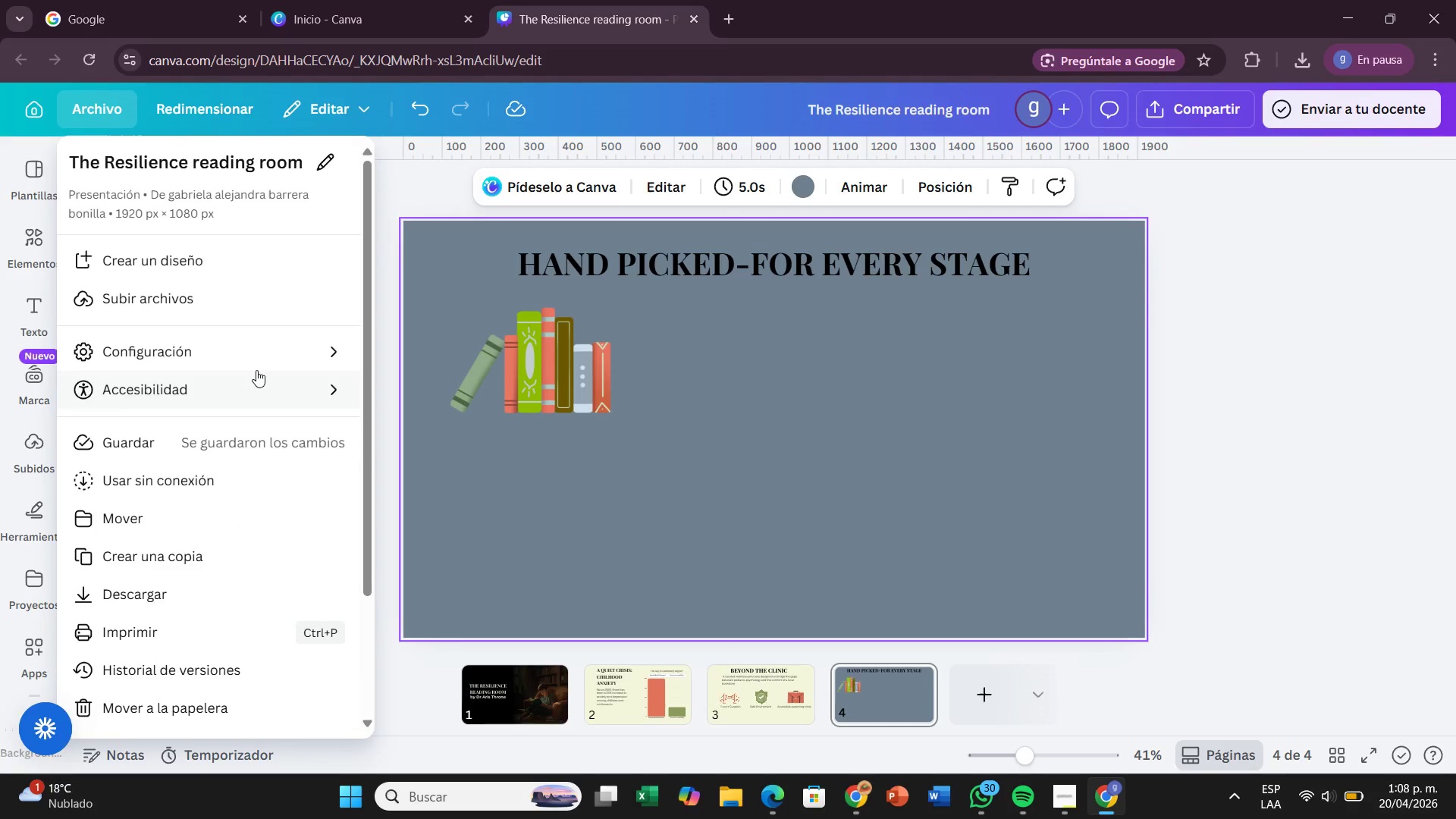 
left_click([296, 358])
 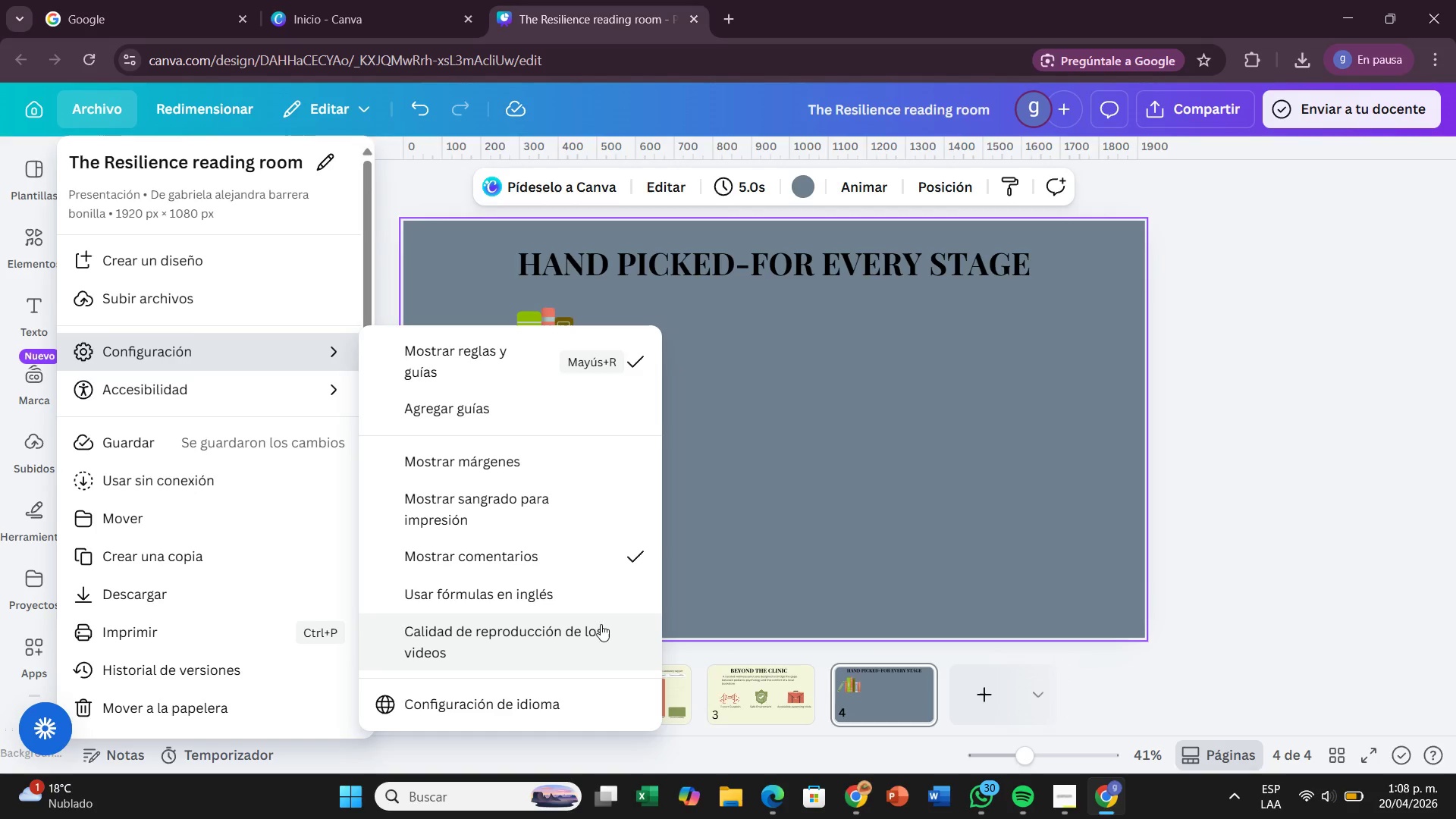 
wait(7.39)
 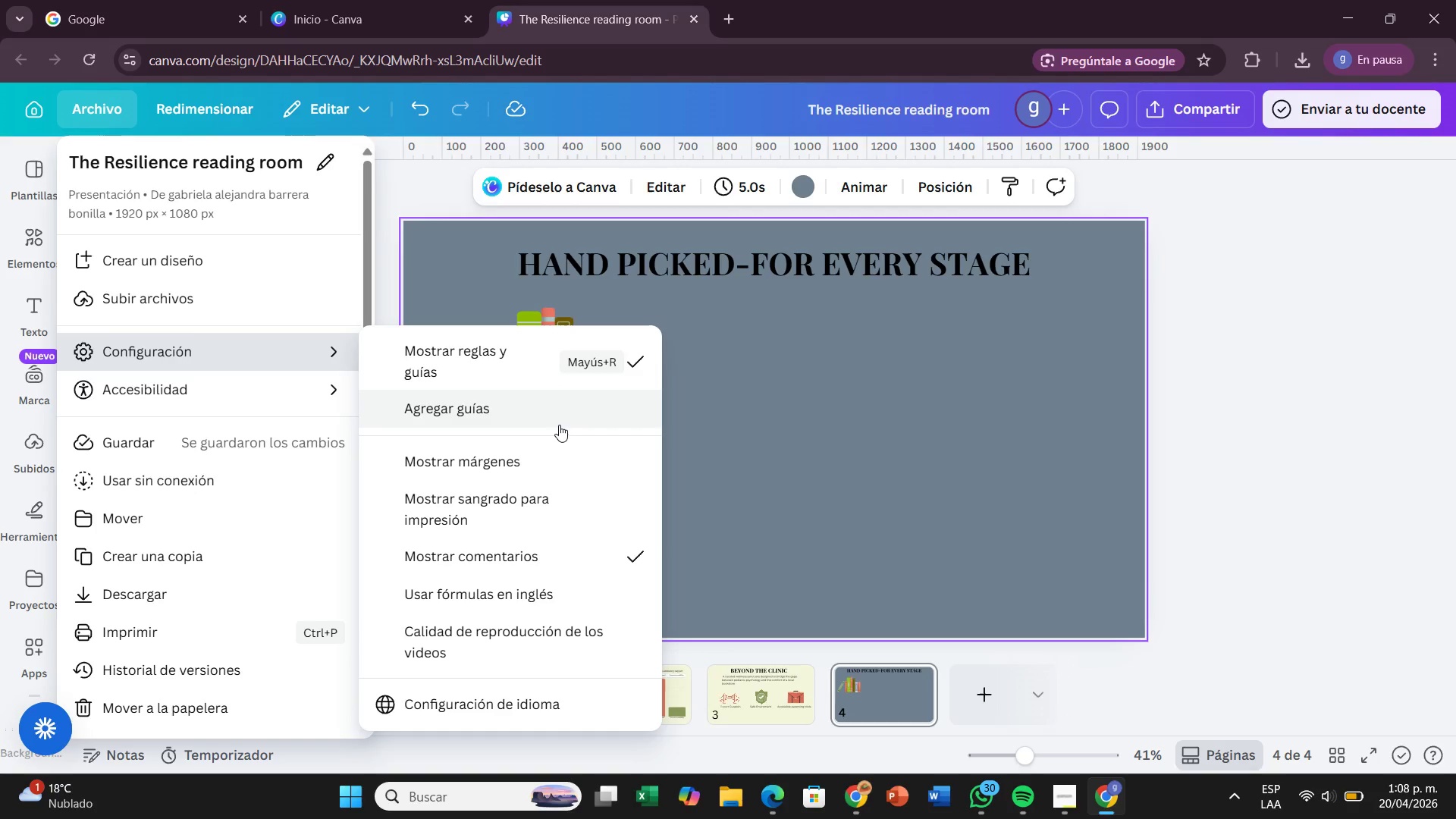 
left_click([555, 463])
 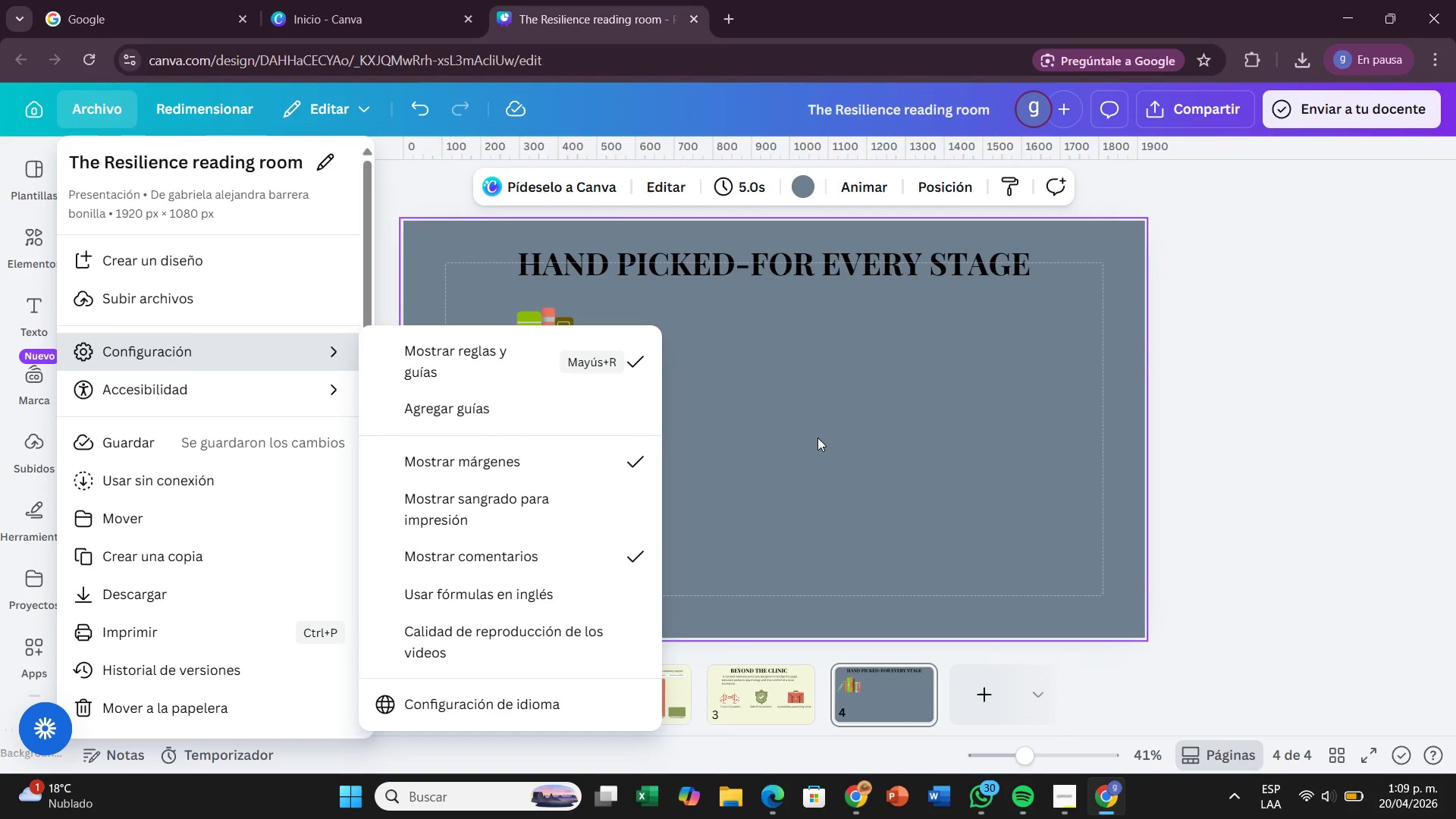 
wait(17.56)
 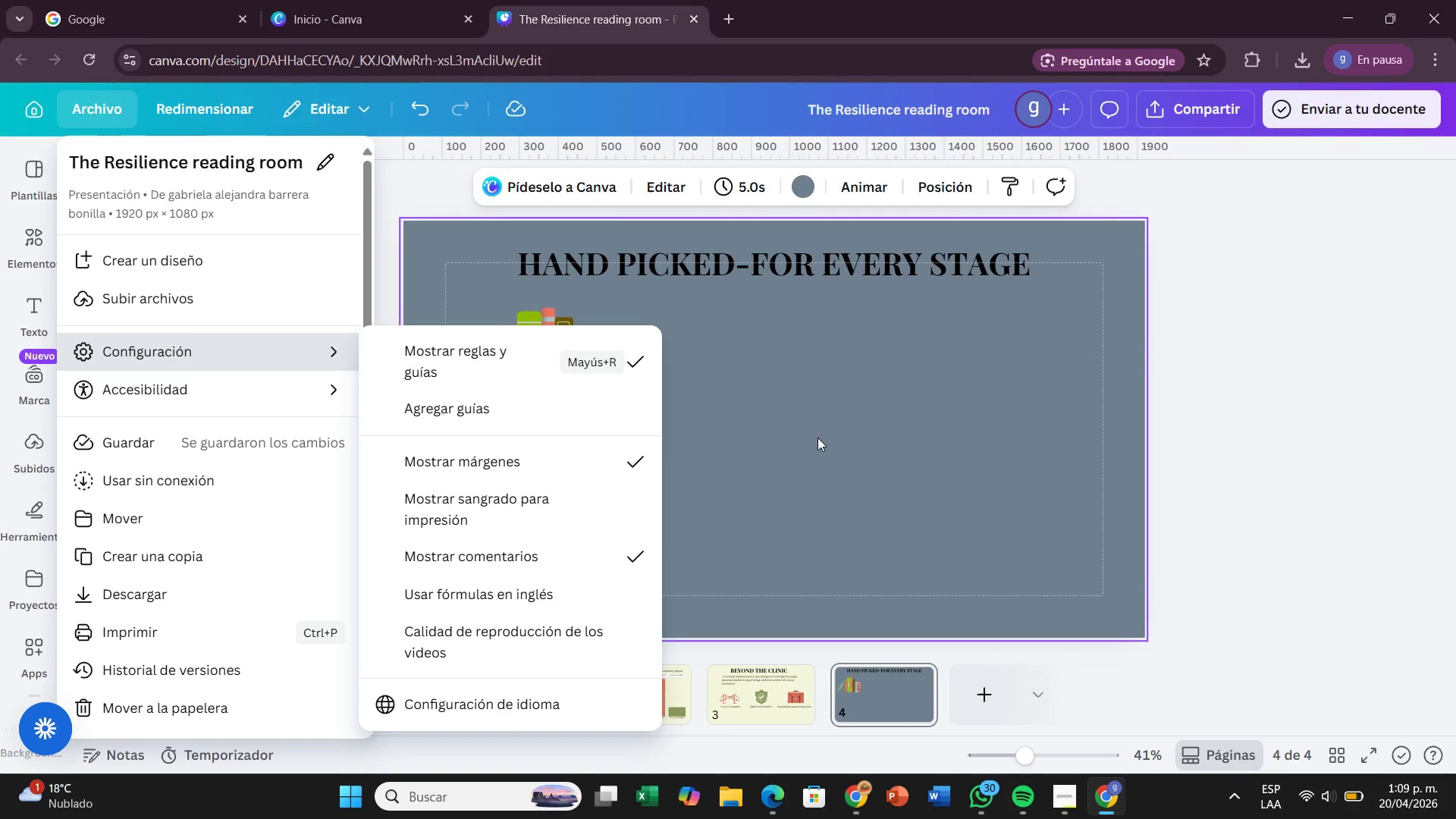 
left_click([811, 442])
 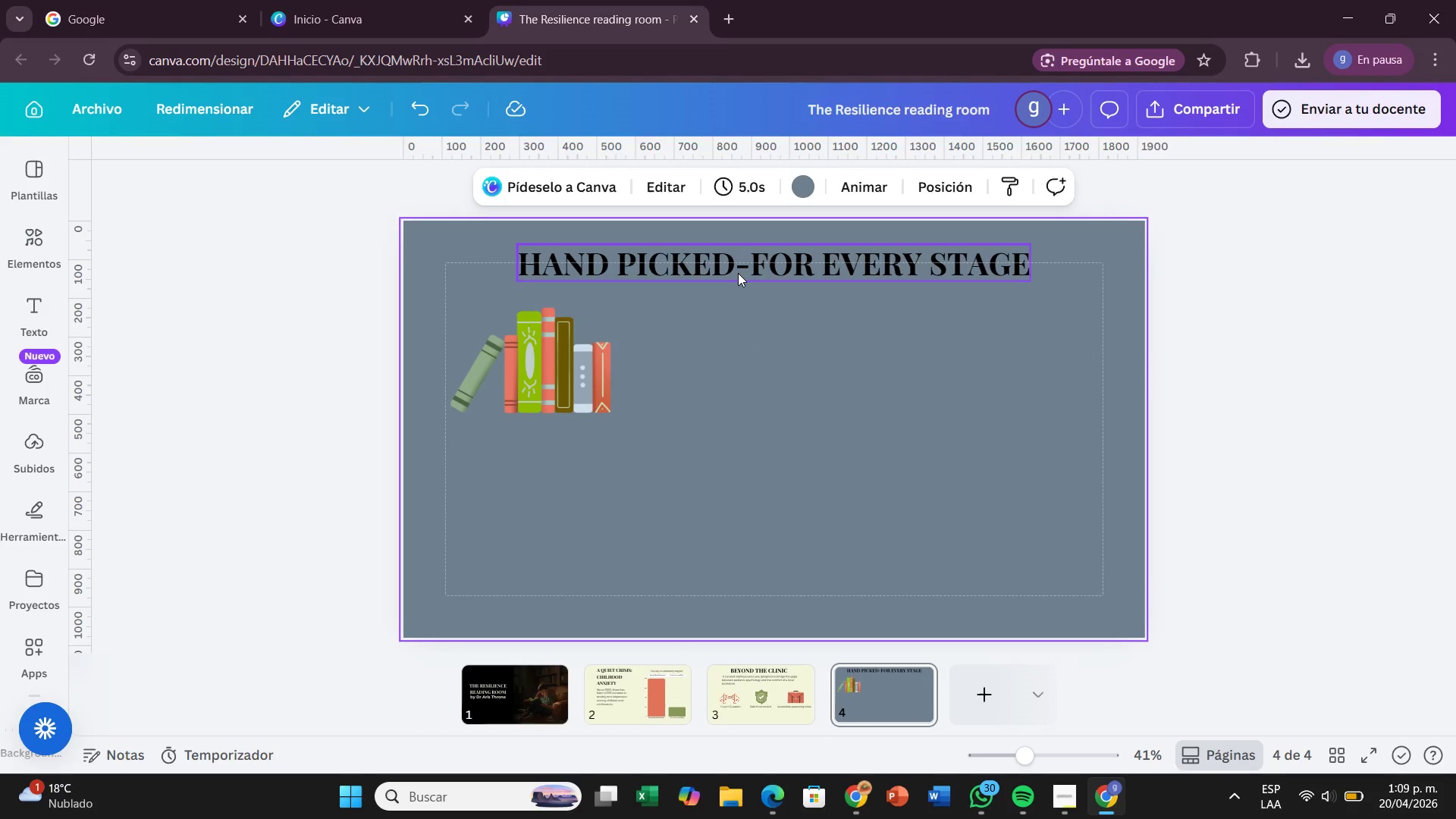 
left_click_drag(start_coordinate=[738, 273], to_coordinate=[734, 288])
 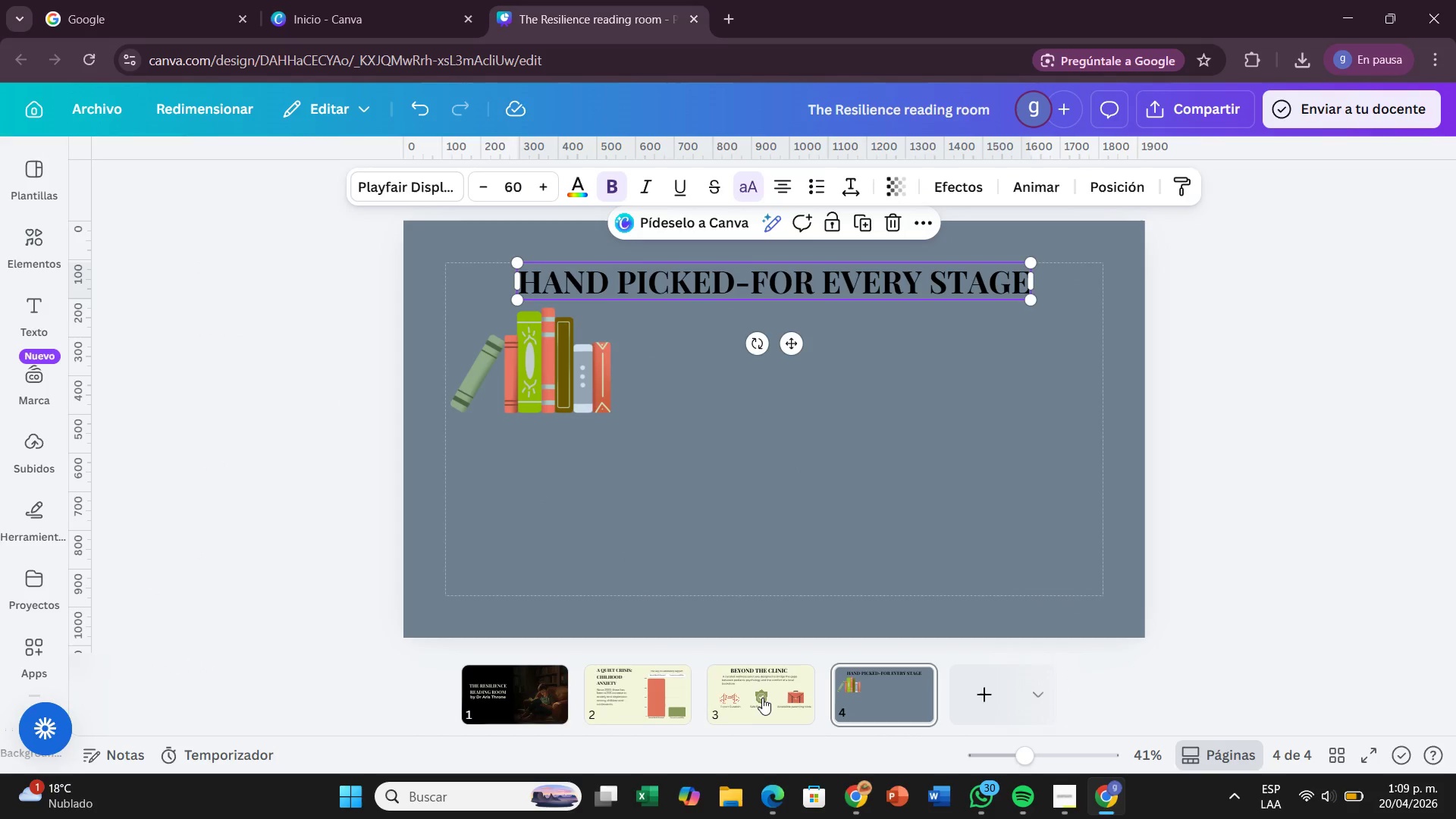 
left_click([761, 697])
 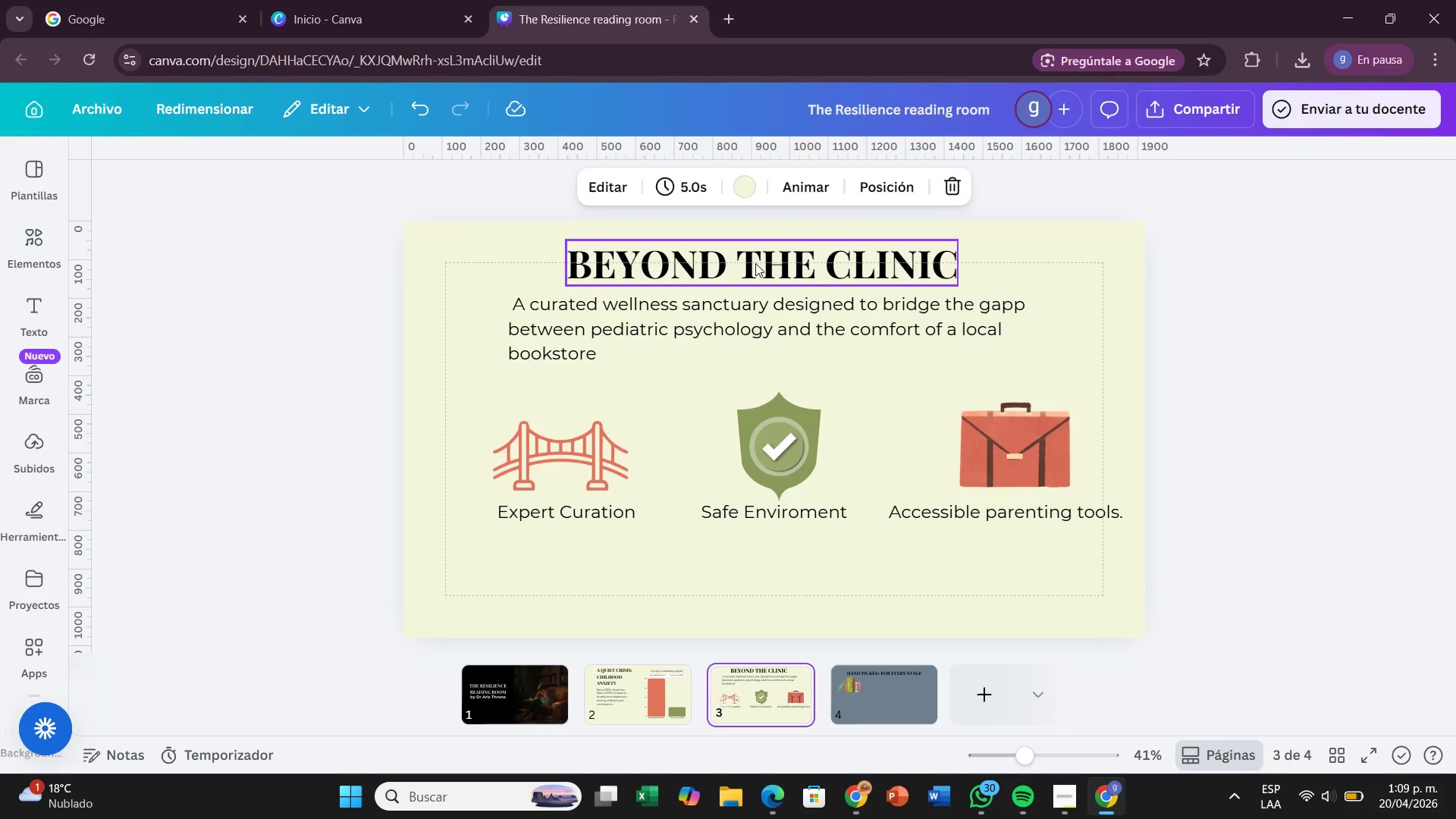 
left_click_drag(start_coordinate=[755, 263], to_coordinate=[758, 284])
 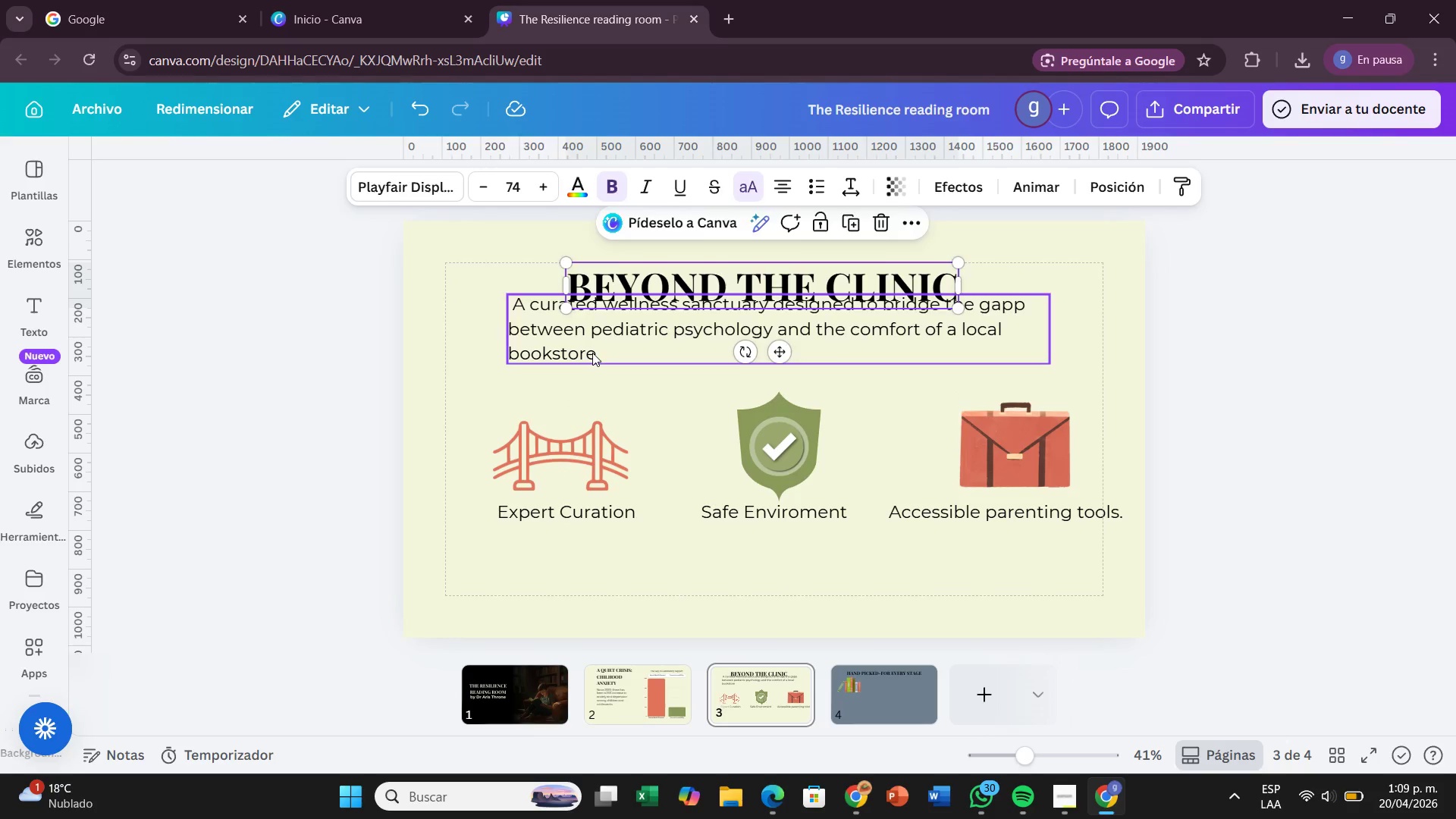 
left_click_drag(start_coordinate=[592, 353], to_coordinate=[595, 372])
 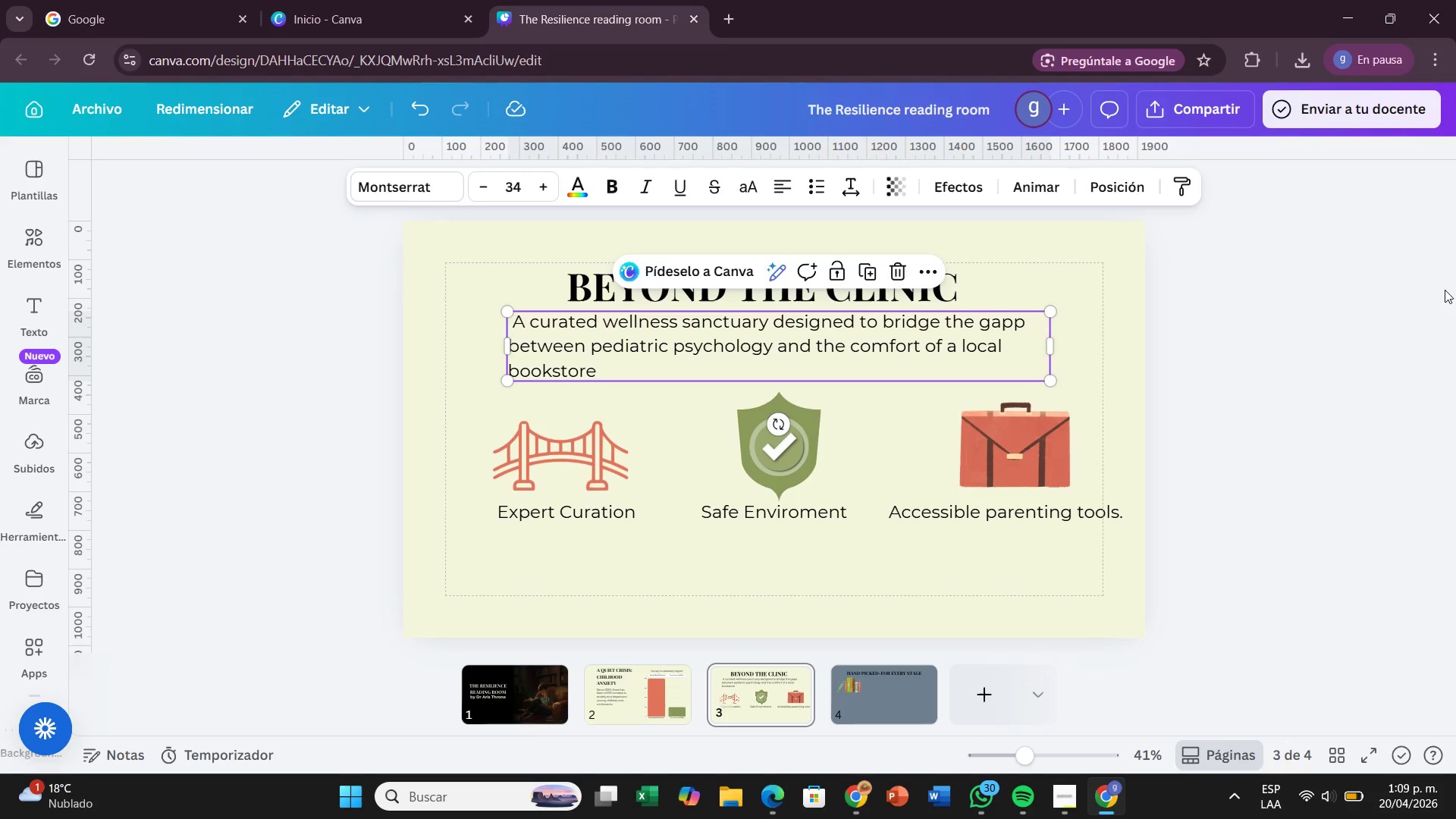 
left_click([1438, 292])
 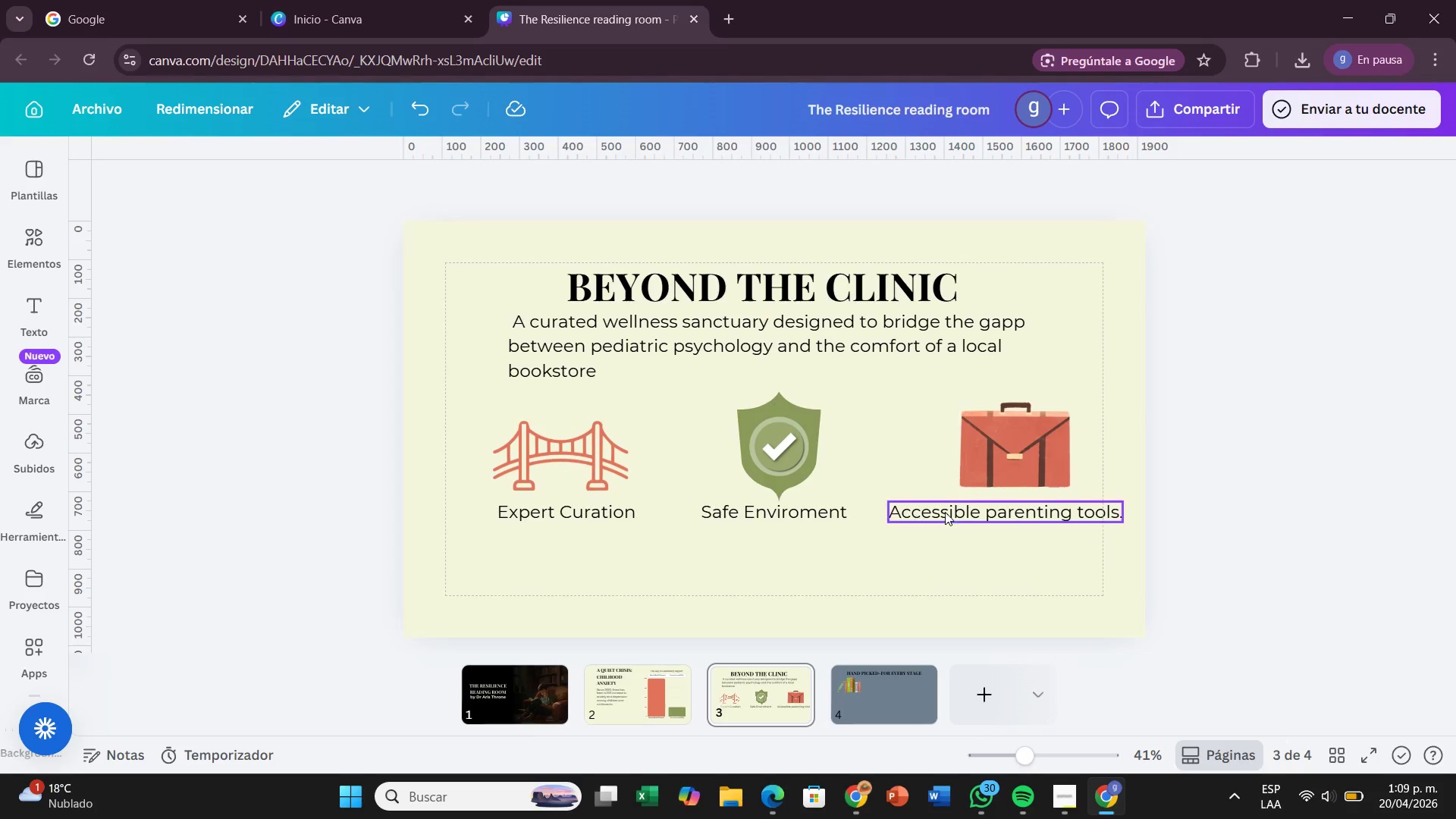 
left_click([953, 512])
 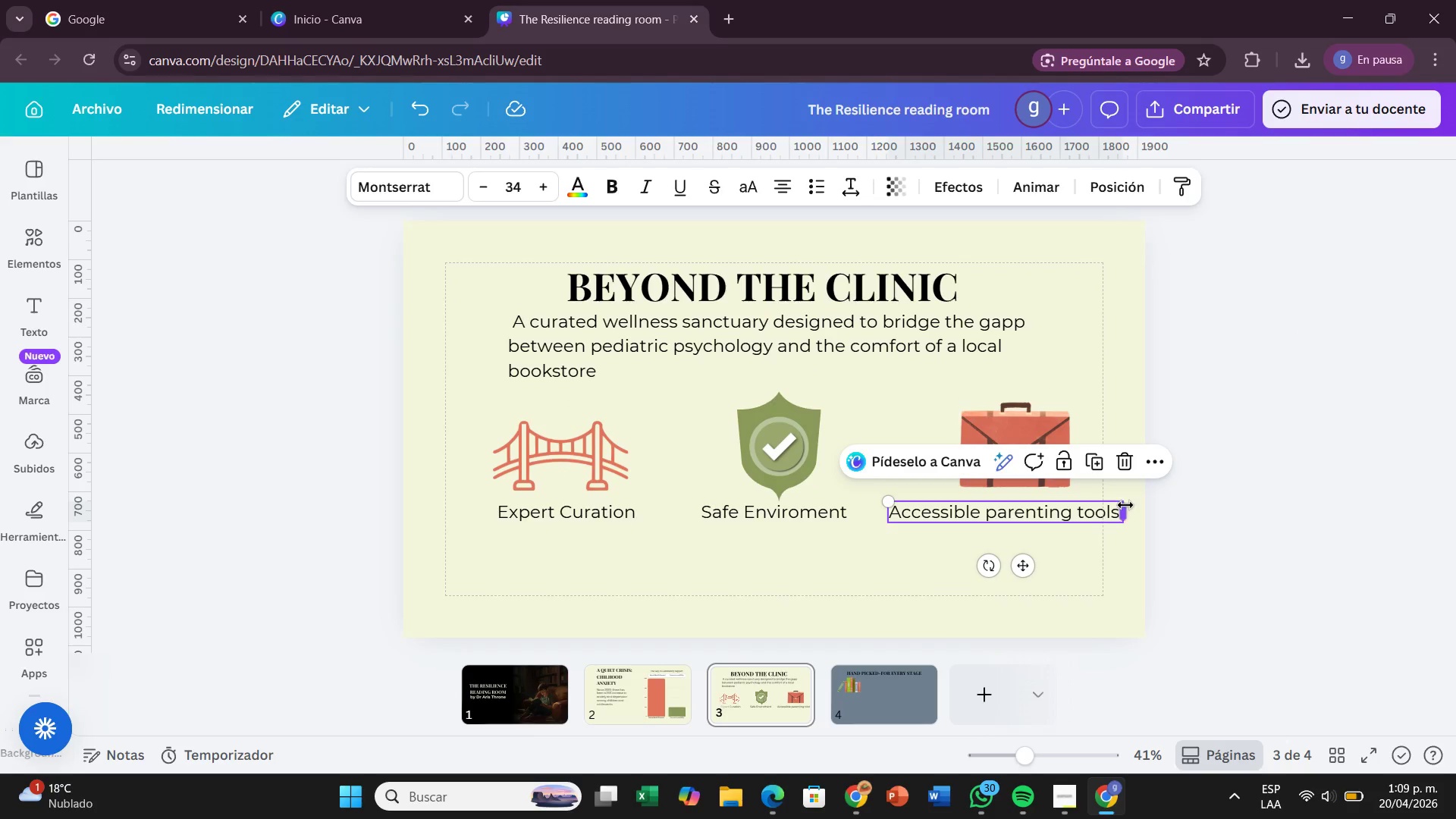 
left_click_drag(start_coordinate=[1125, 505], to_coordinate=[1095, 511])
 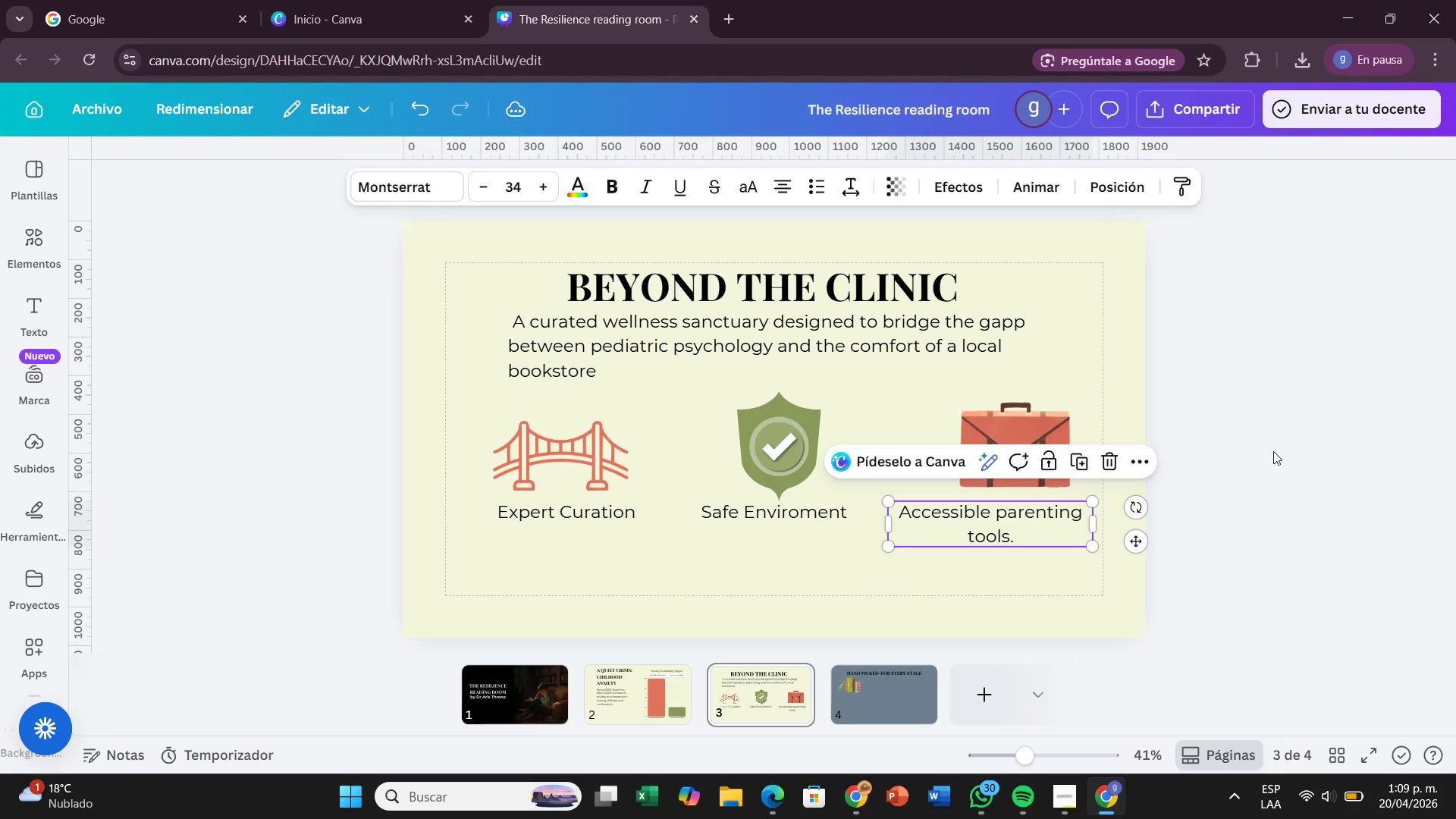 
left_click([1273, 451])
 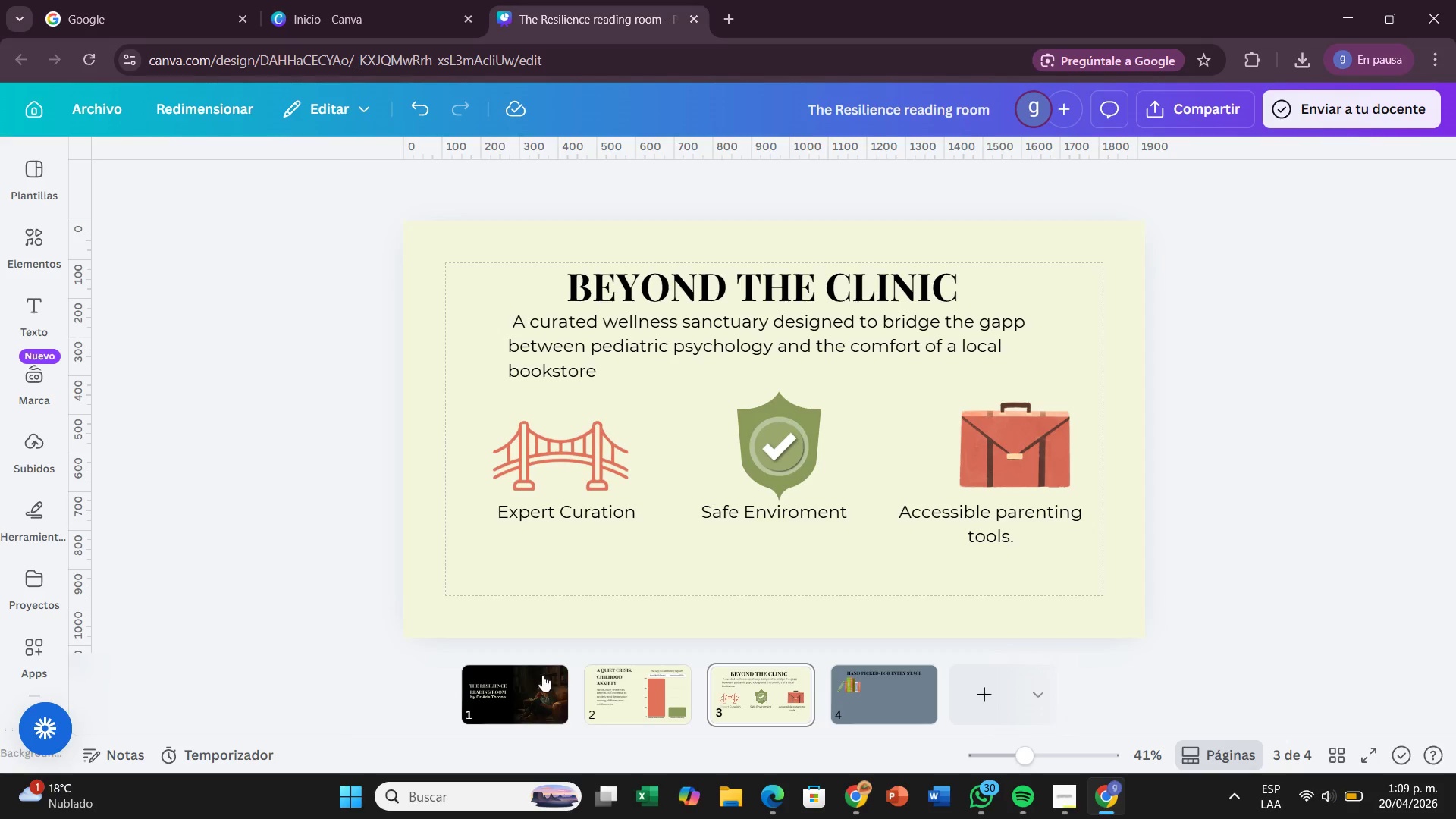 
left_click([642, 679])
 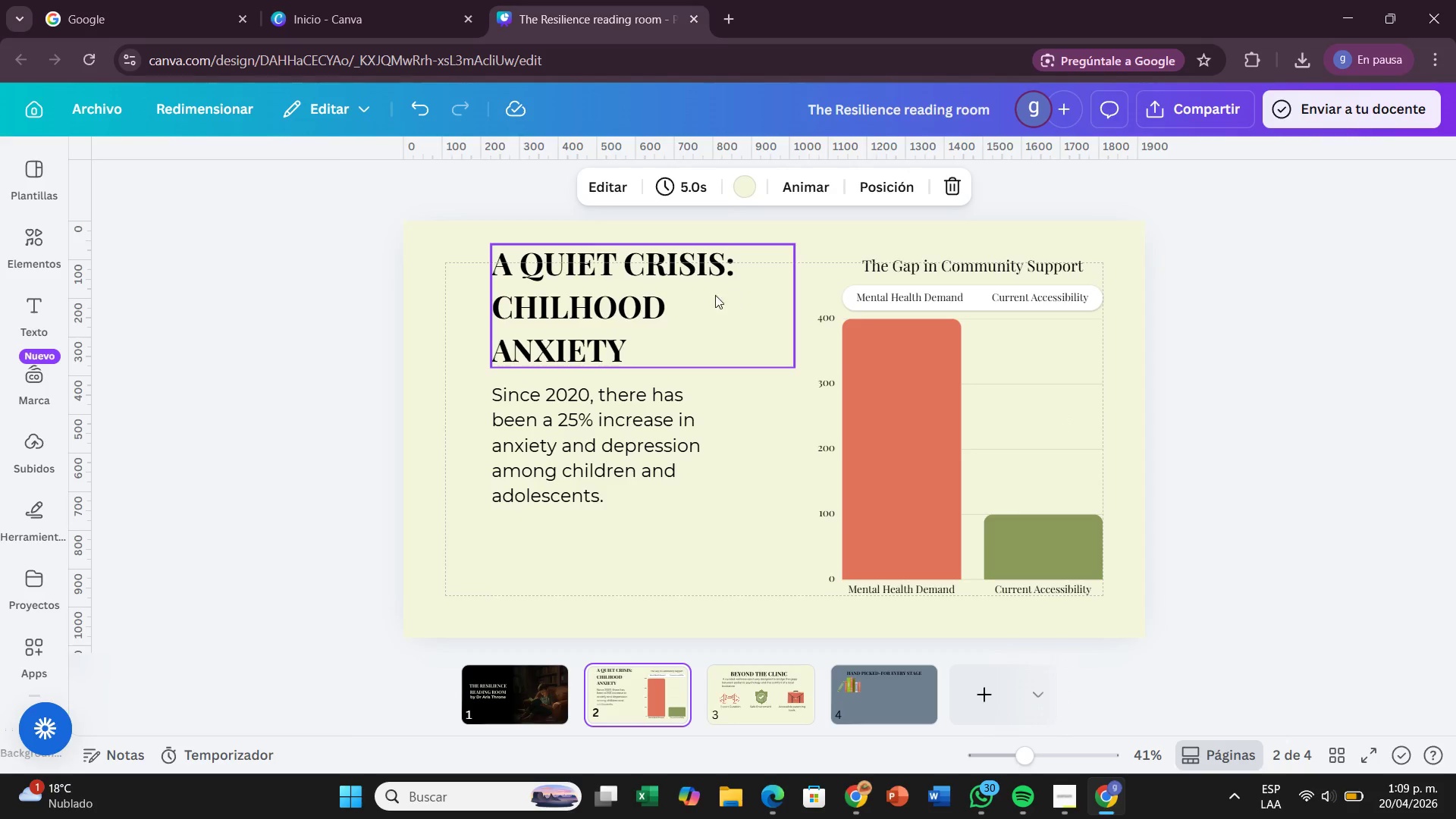 
left_click_drag(start_coordinate=[695, 297], to_coordinate=[689, 317])
 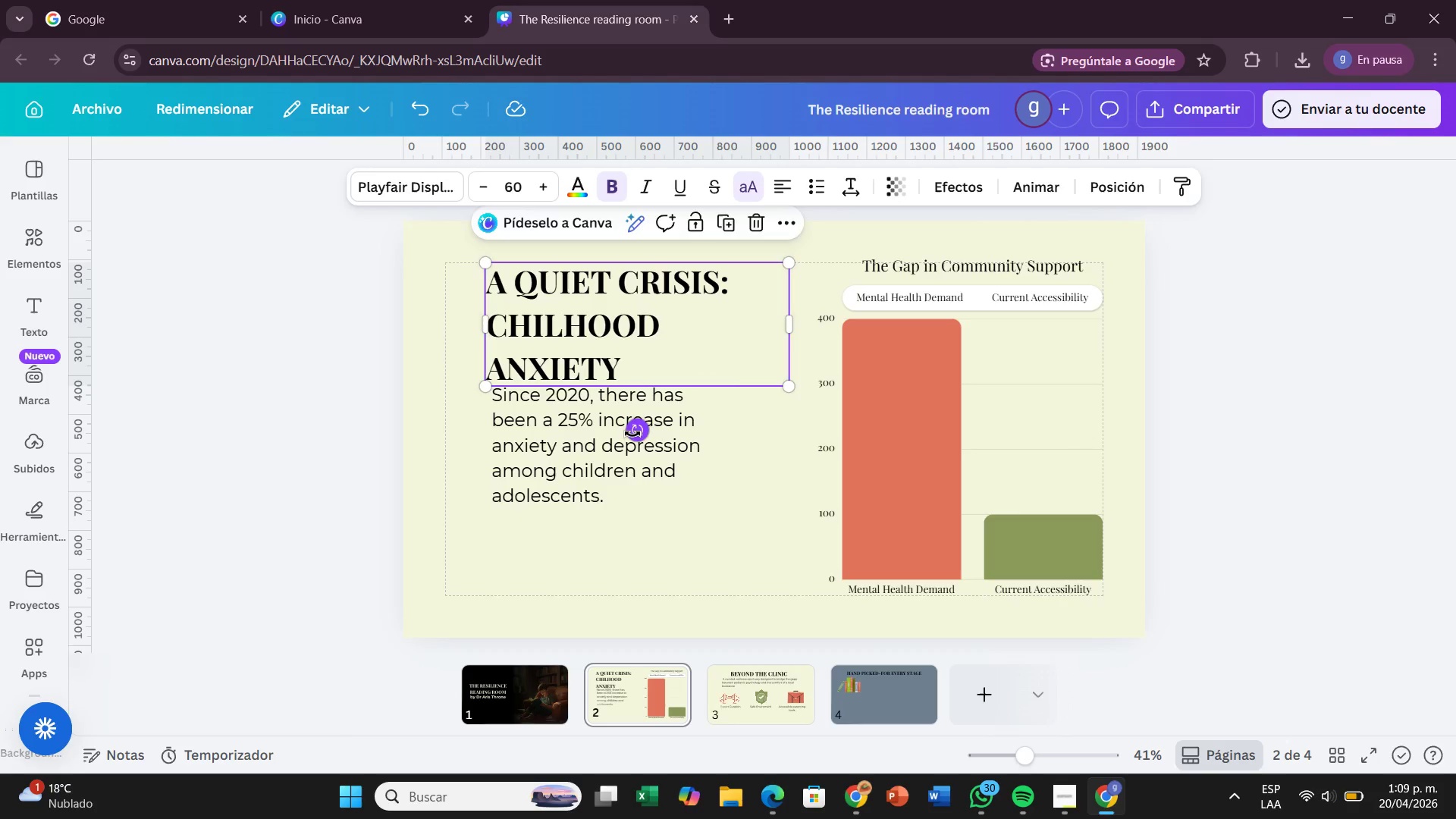 
left_click_drag(start_coordinate=[632, 434], to_coordinate=[633, 445])
 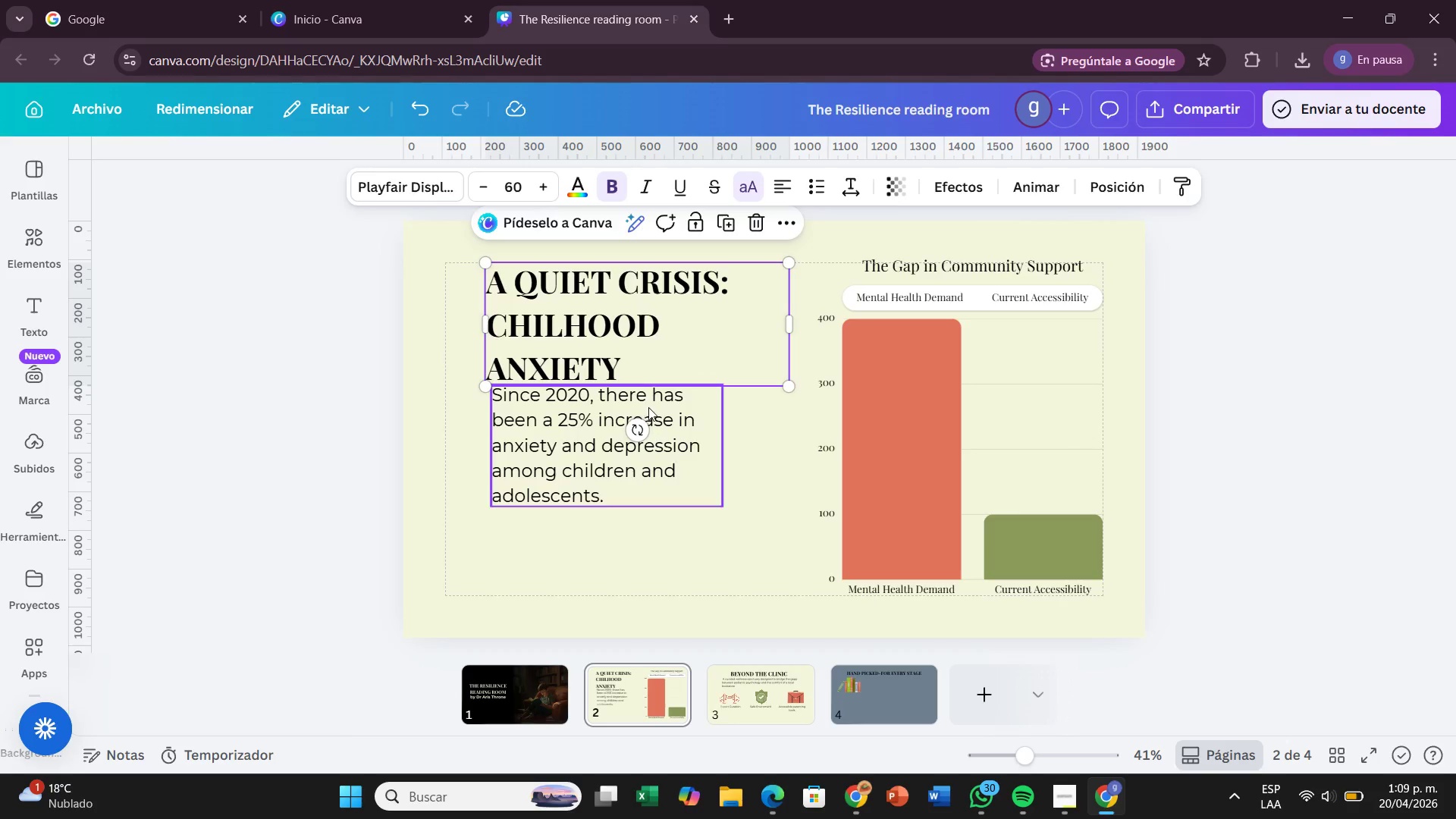 
left_click_drag(start_coordinate=[650, 408], to_coordinate=[648, 422])
 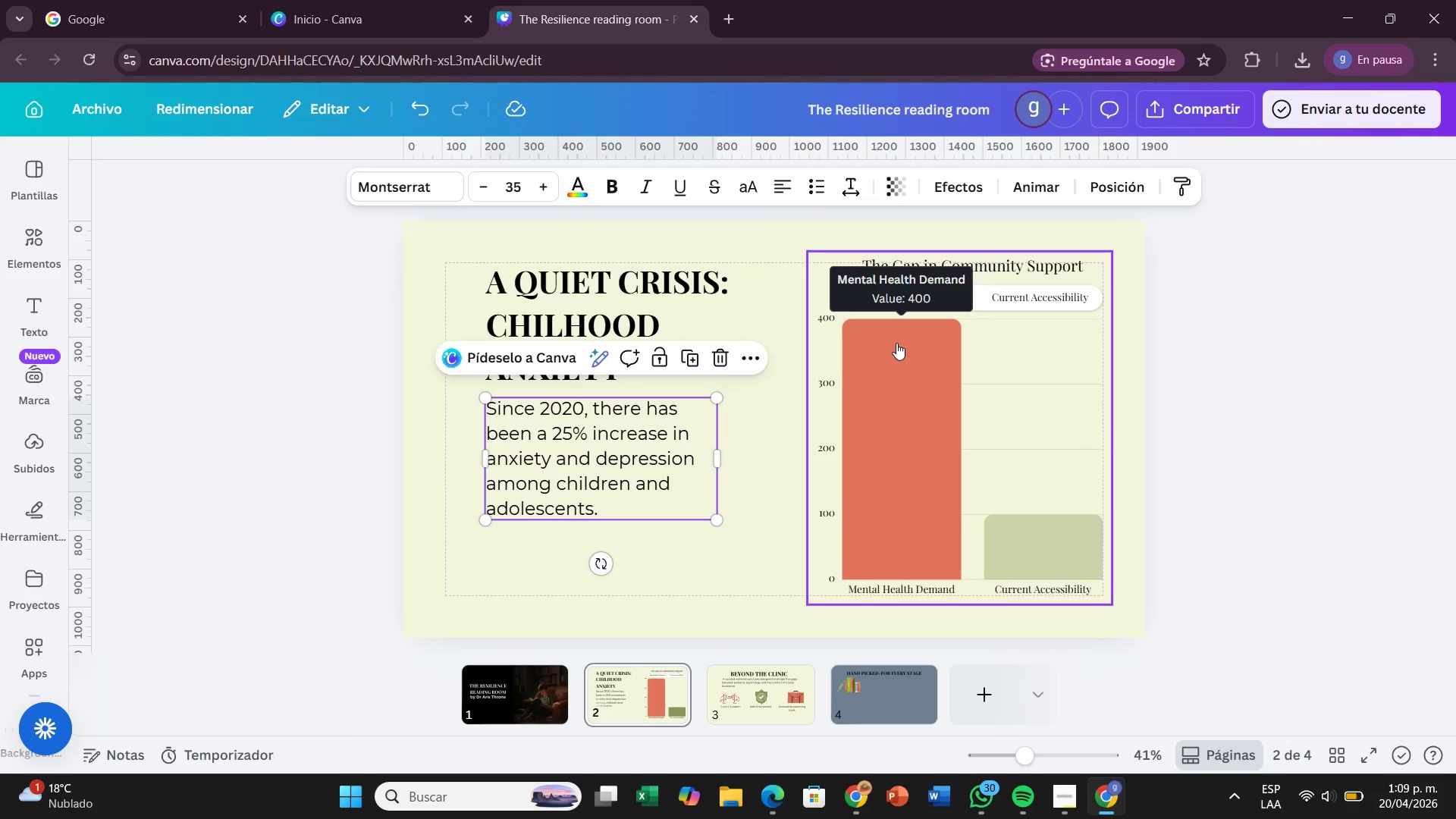 
left_click([896, 343])
 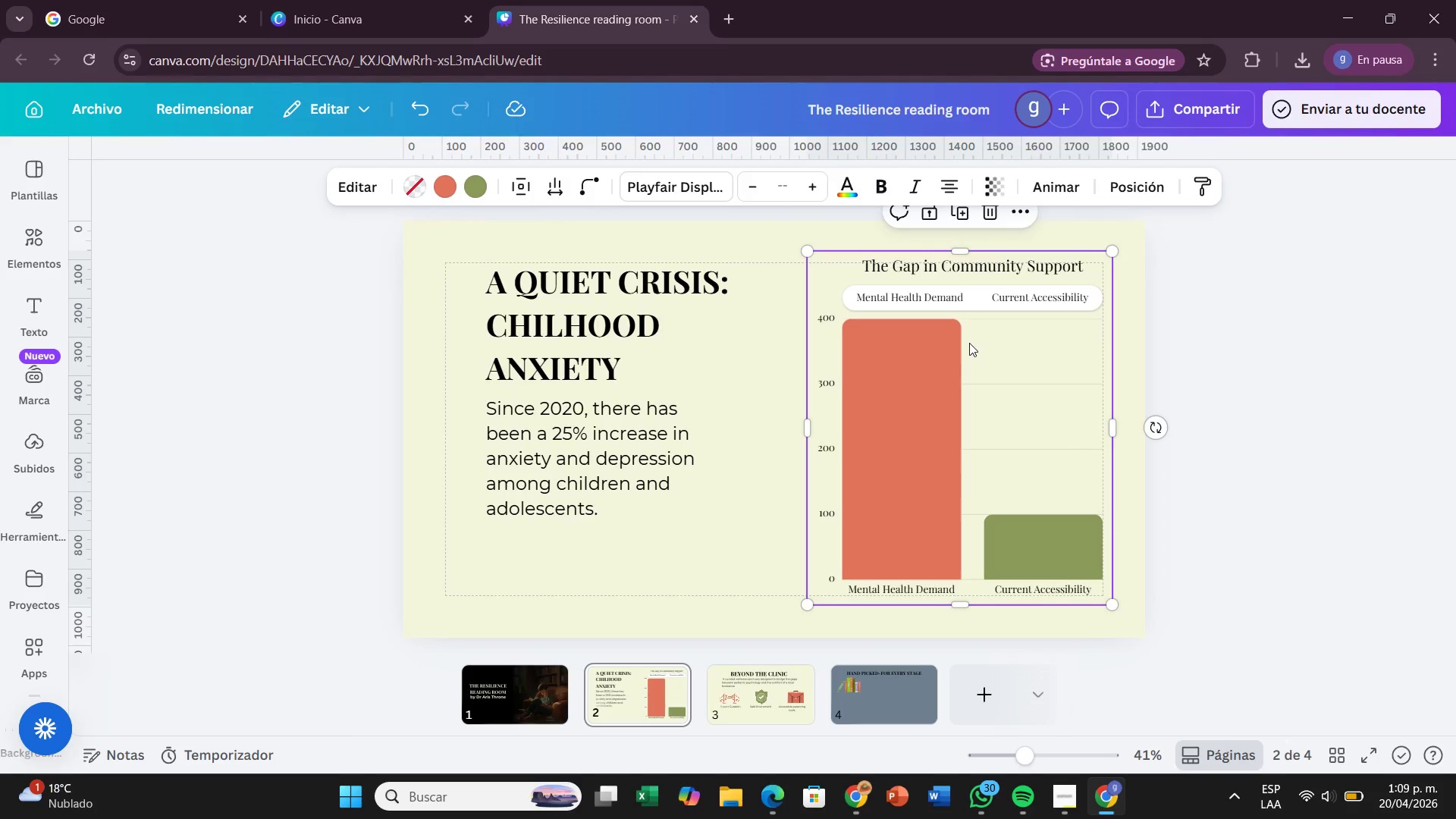 
left_click([969, 343])
 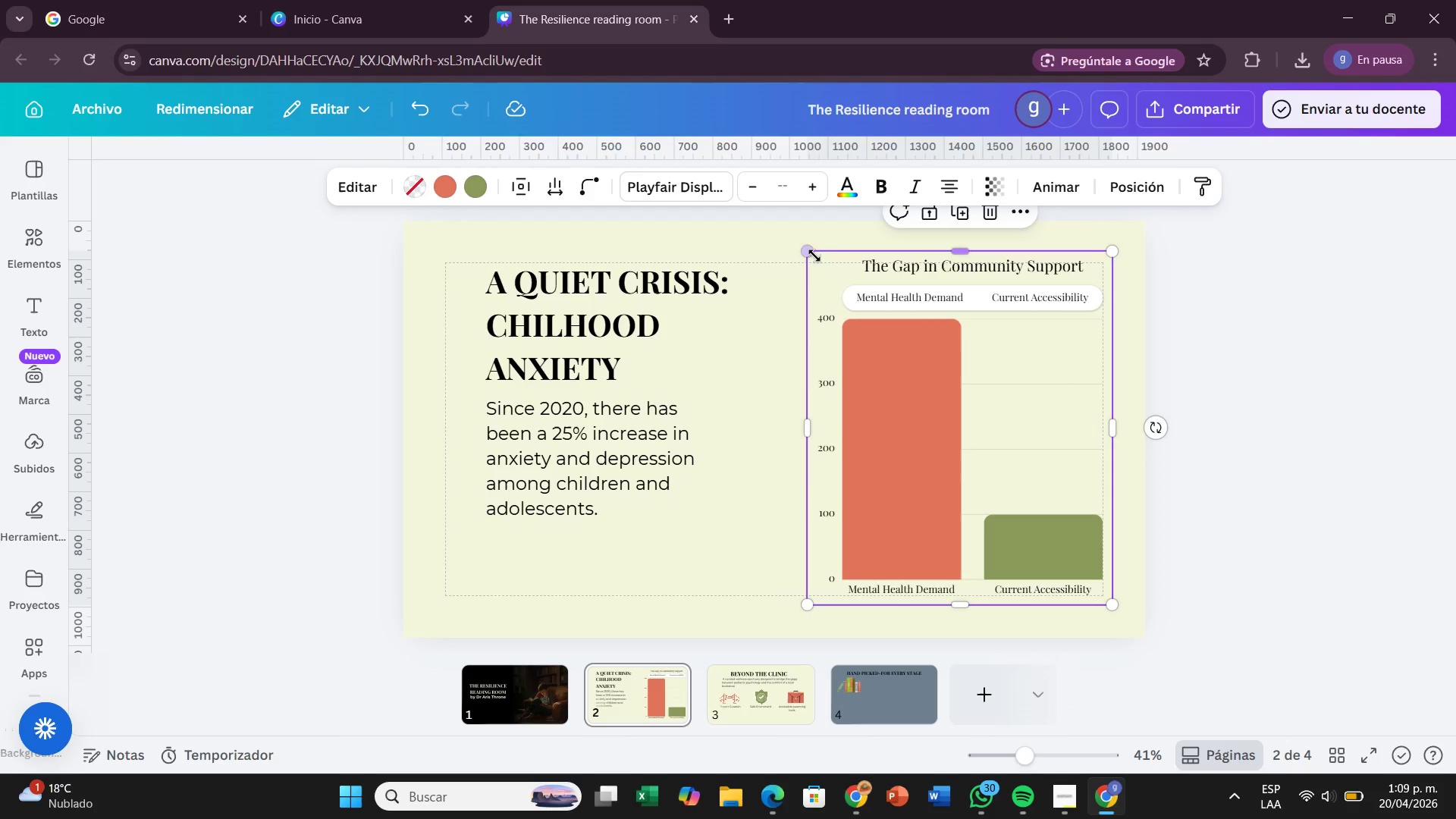 
left_click_drag(start_coordinate=[814, 256], to_coordinate=[832, 288])
 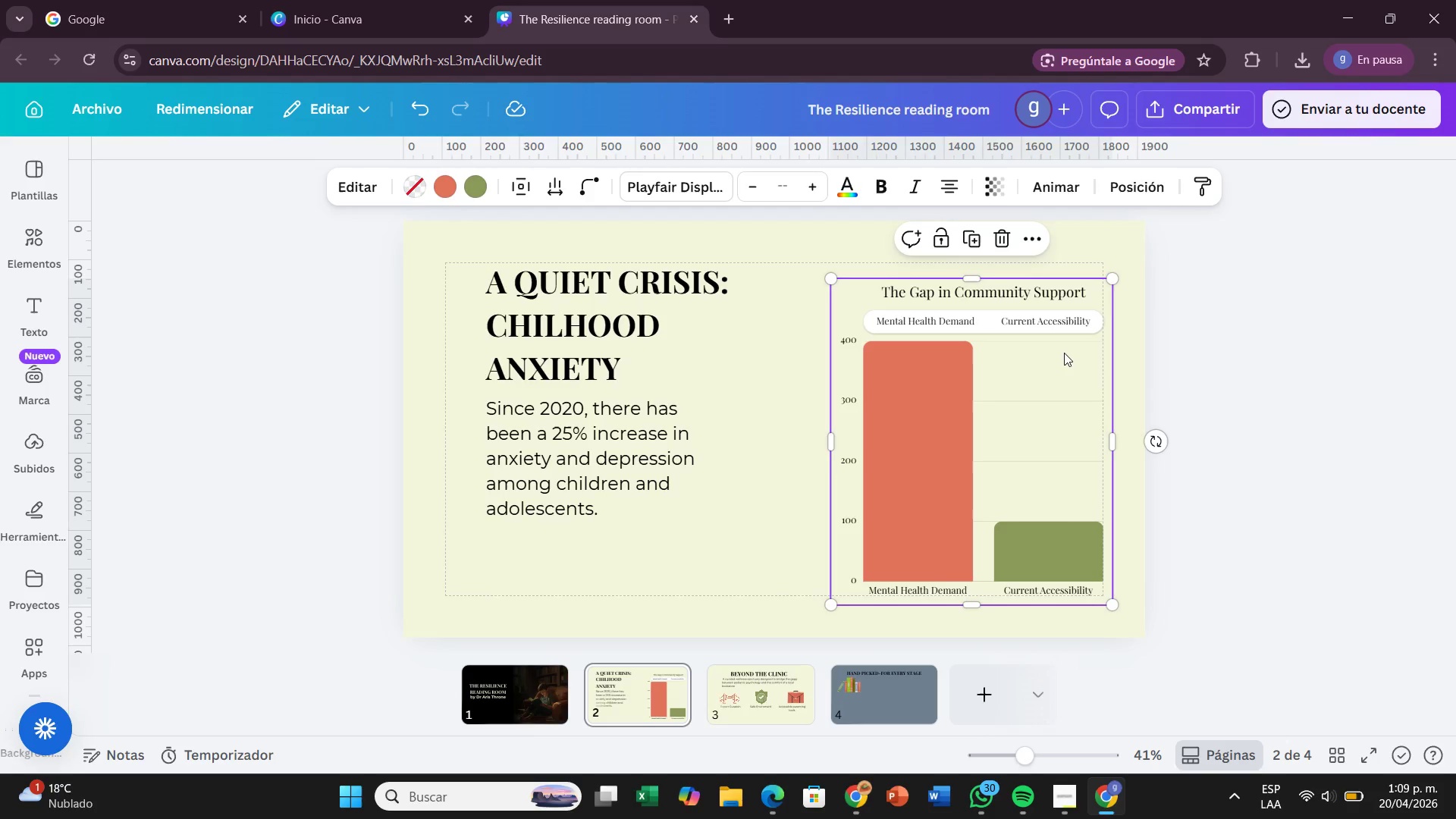 
left_click_drag(start_coordinate=[1064, 353], to_coordinate=[1040, 344])
 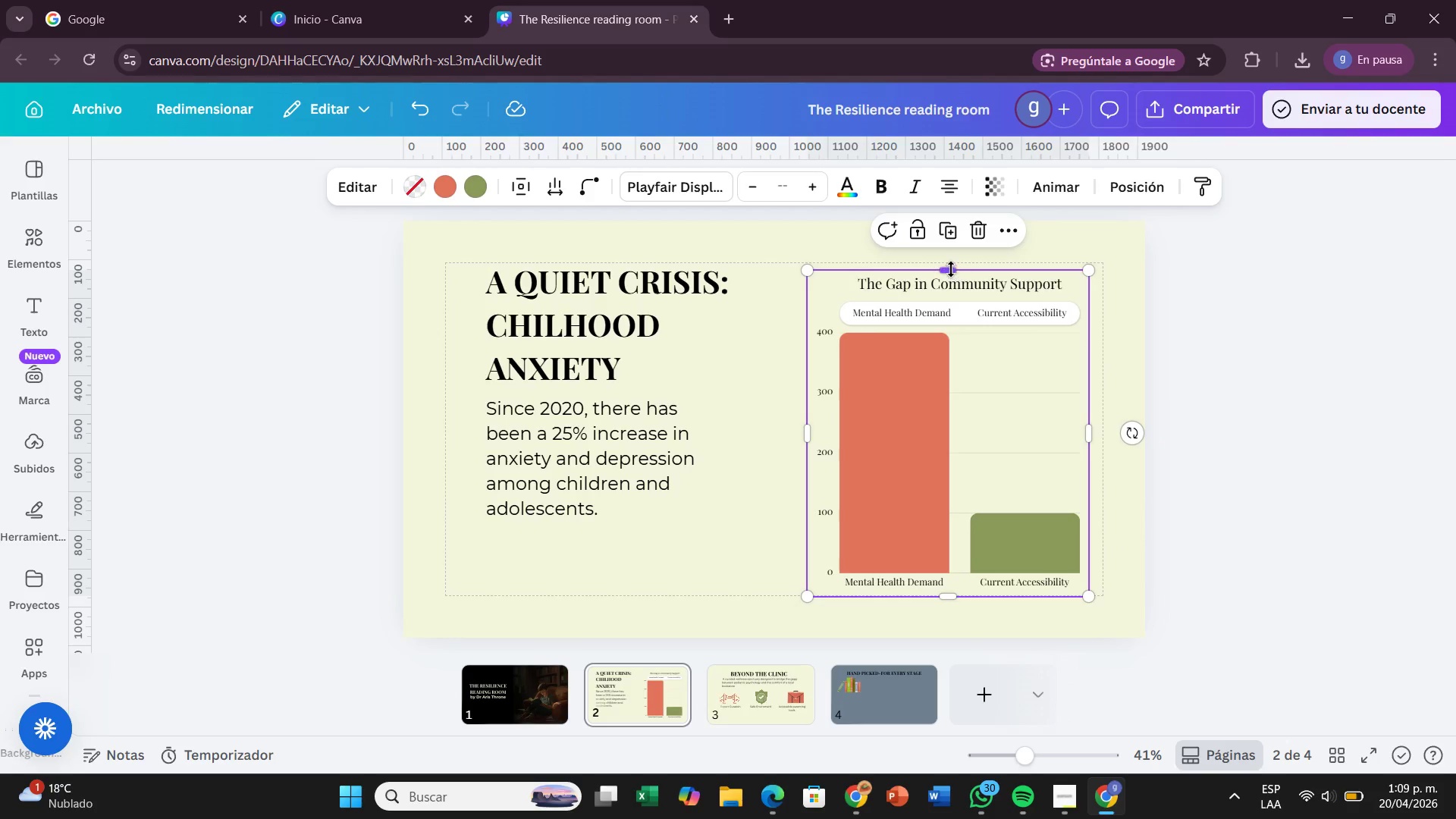 
left_click_drag(start_coordinate=[950, 268], to_coordinate=[950, 262])
 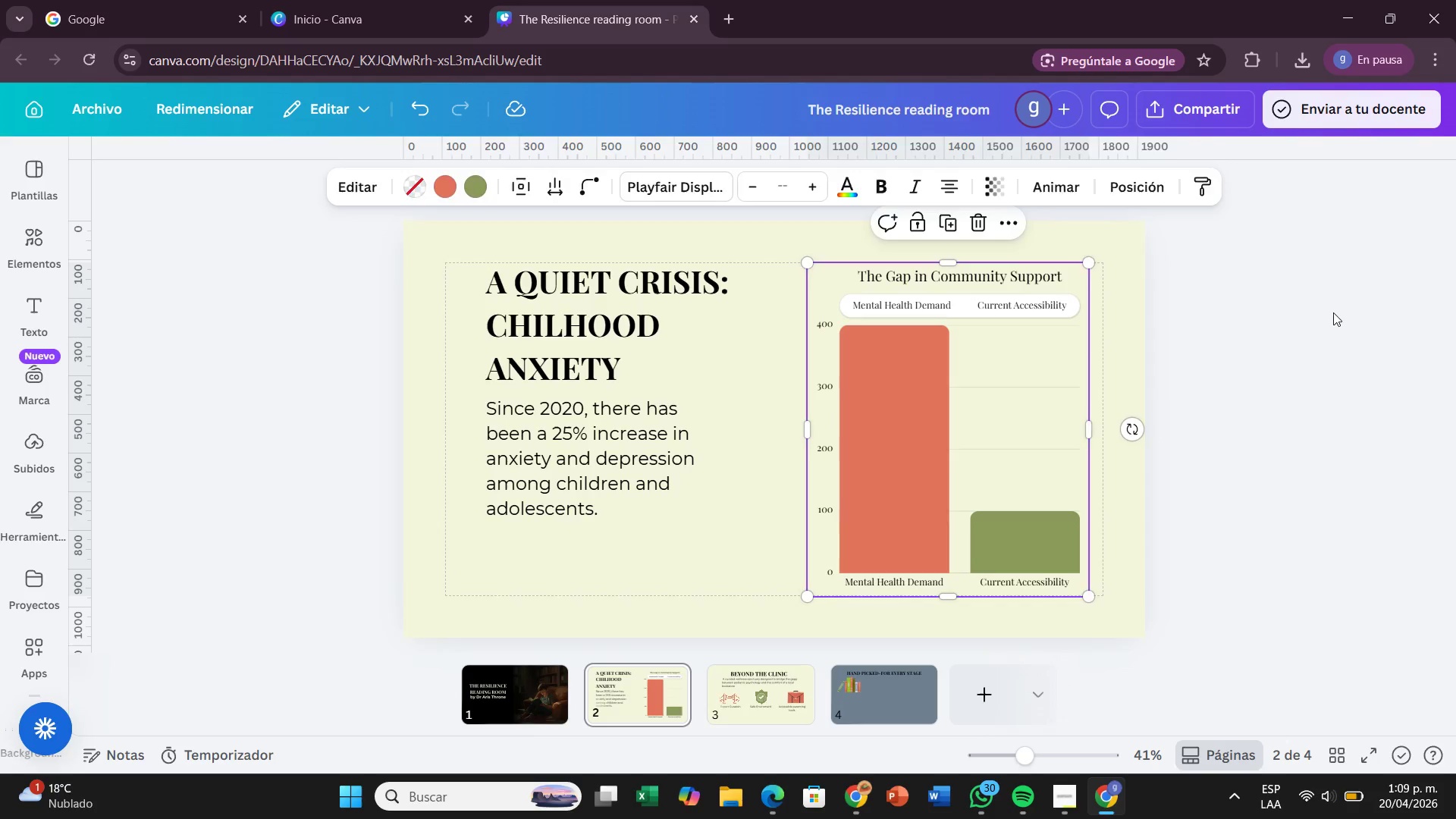 
left_click([1333, 312])
 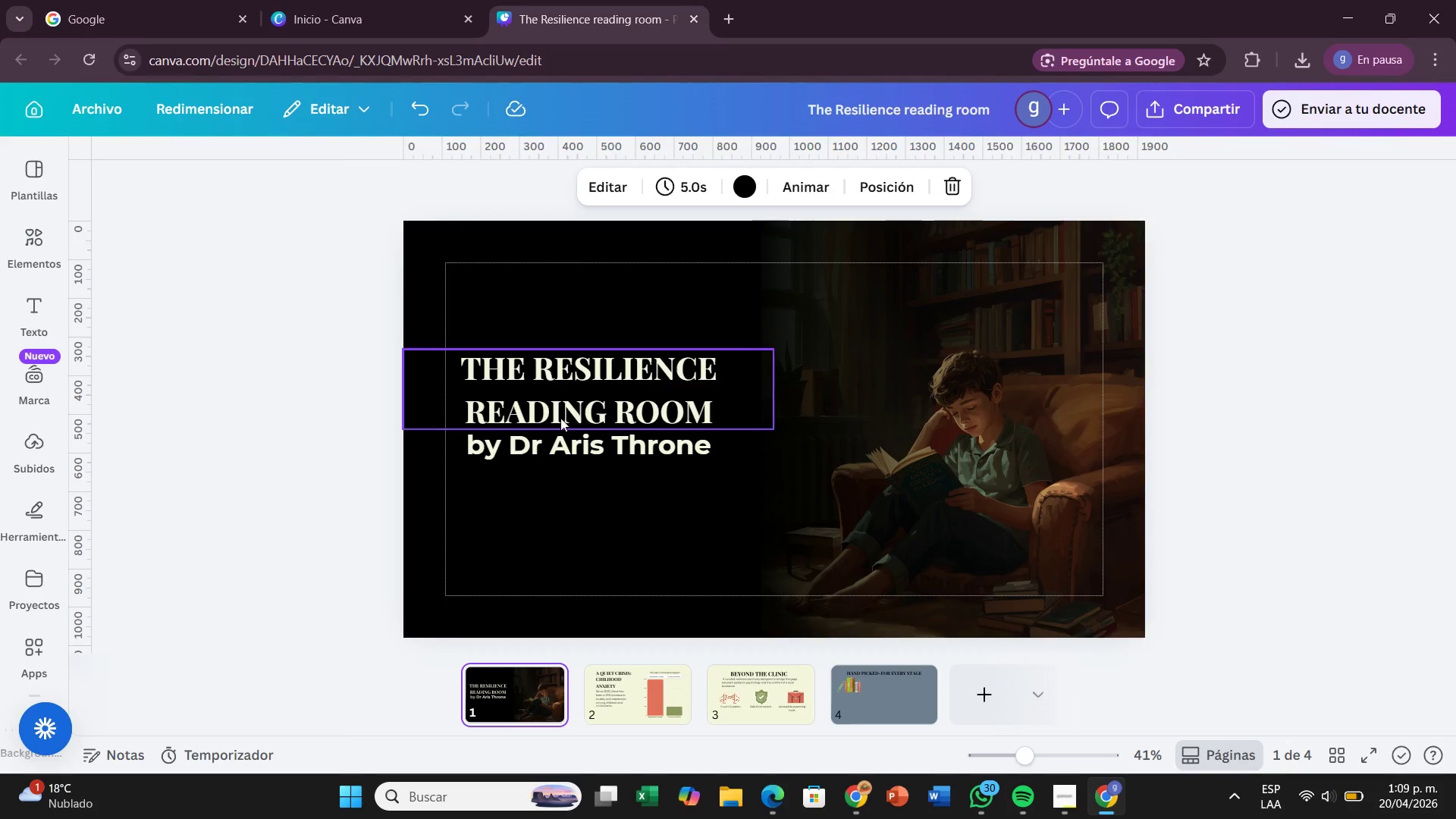 
wait(11.16)
 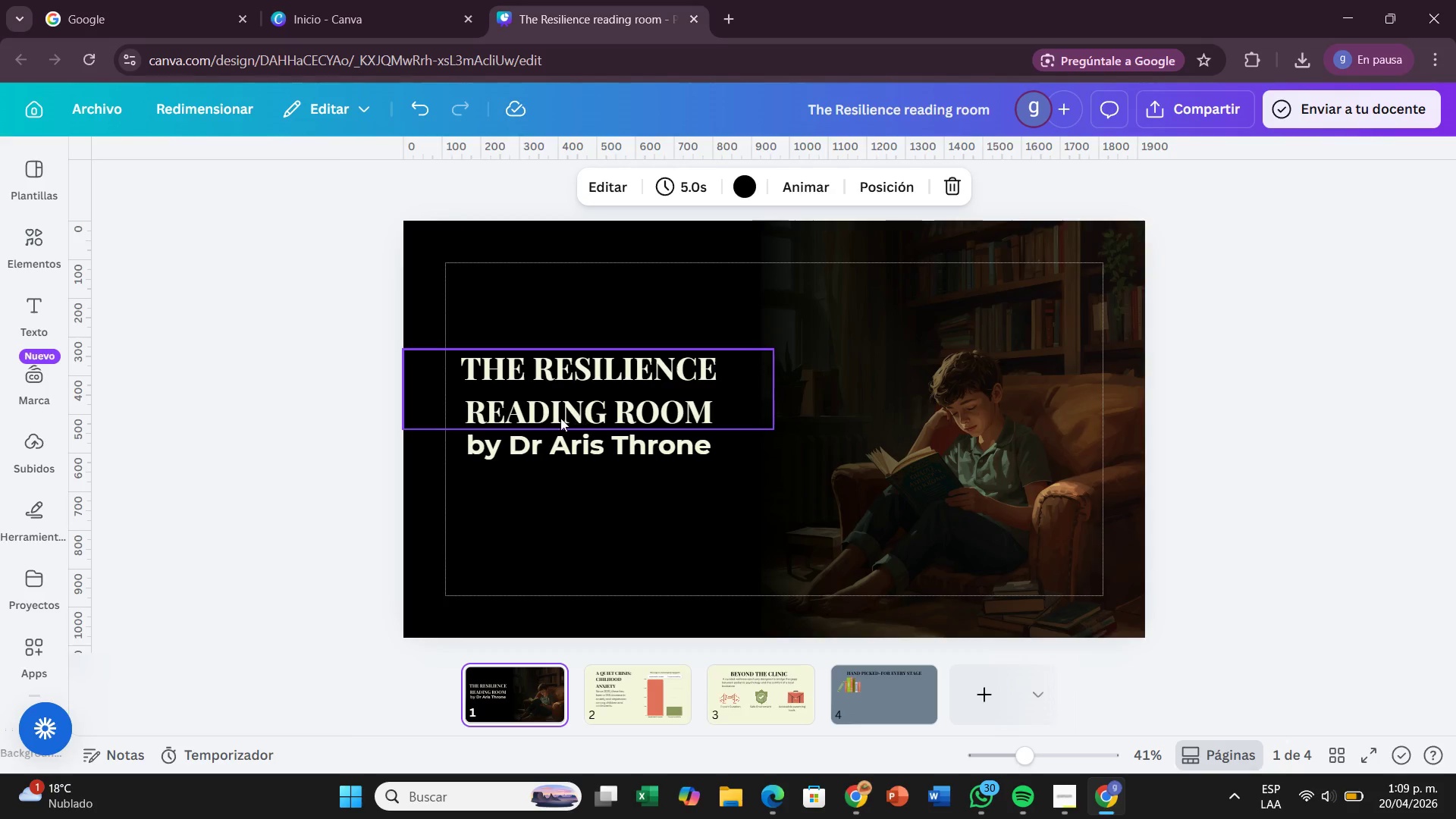 
left_click([792, 698])
 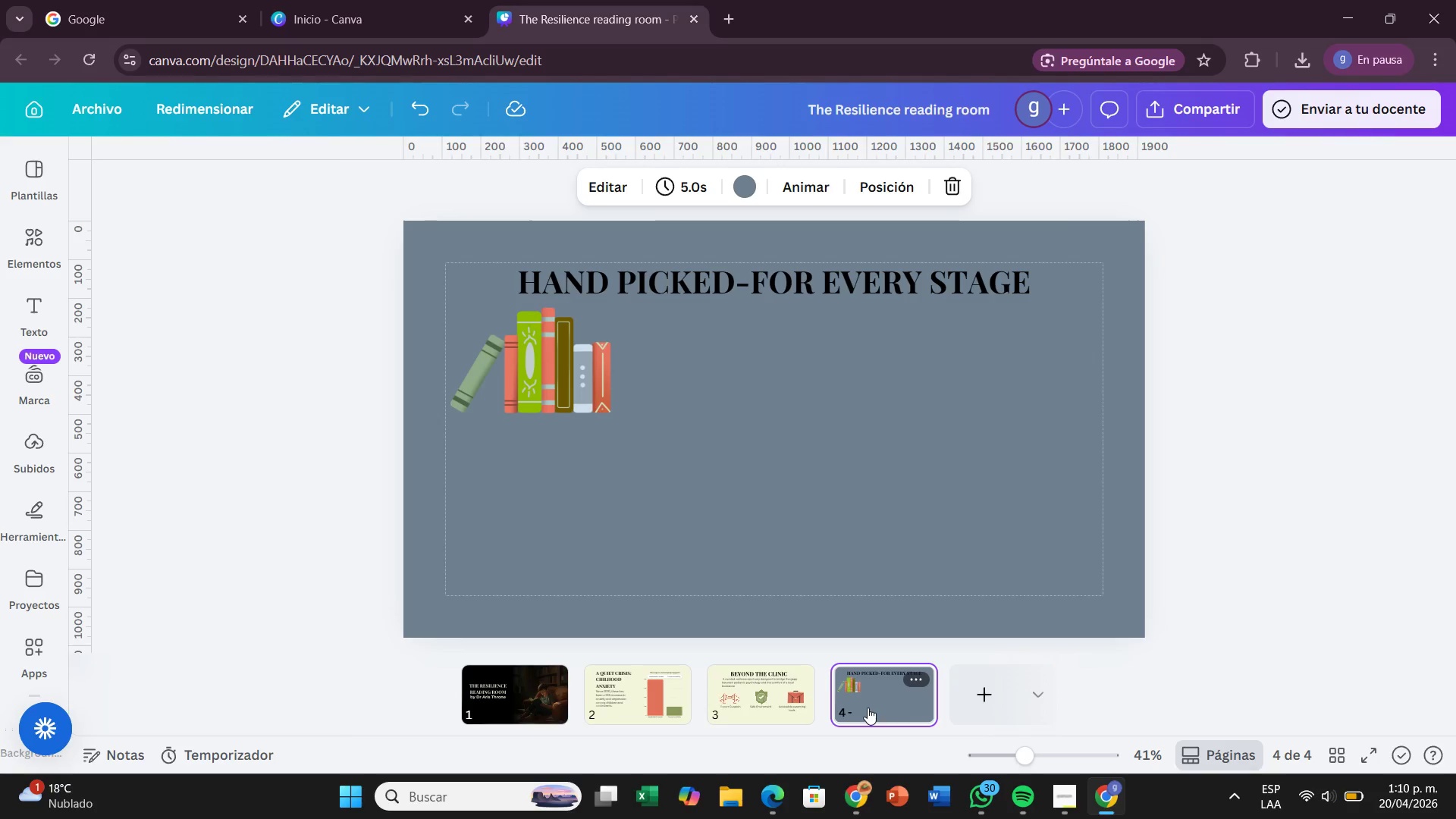 
wait(18.78)
 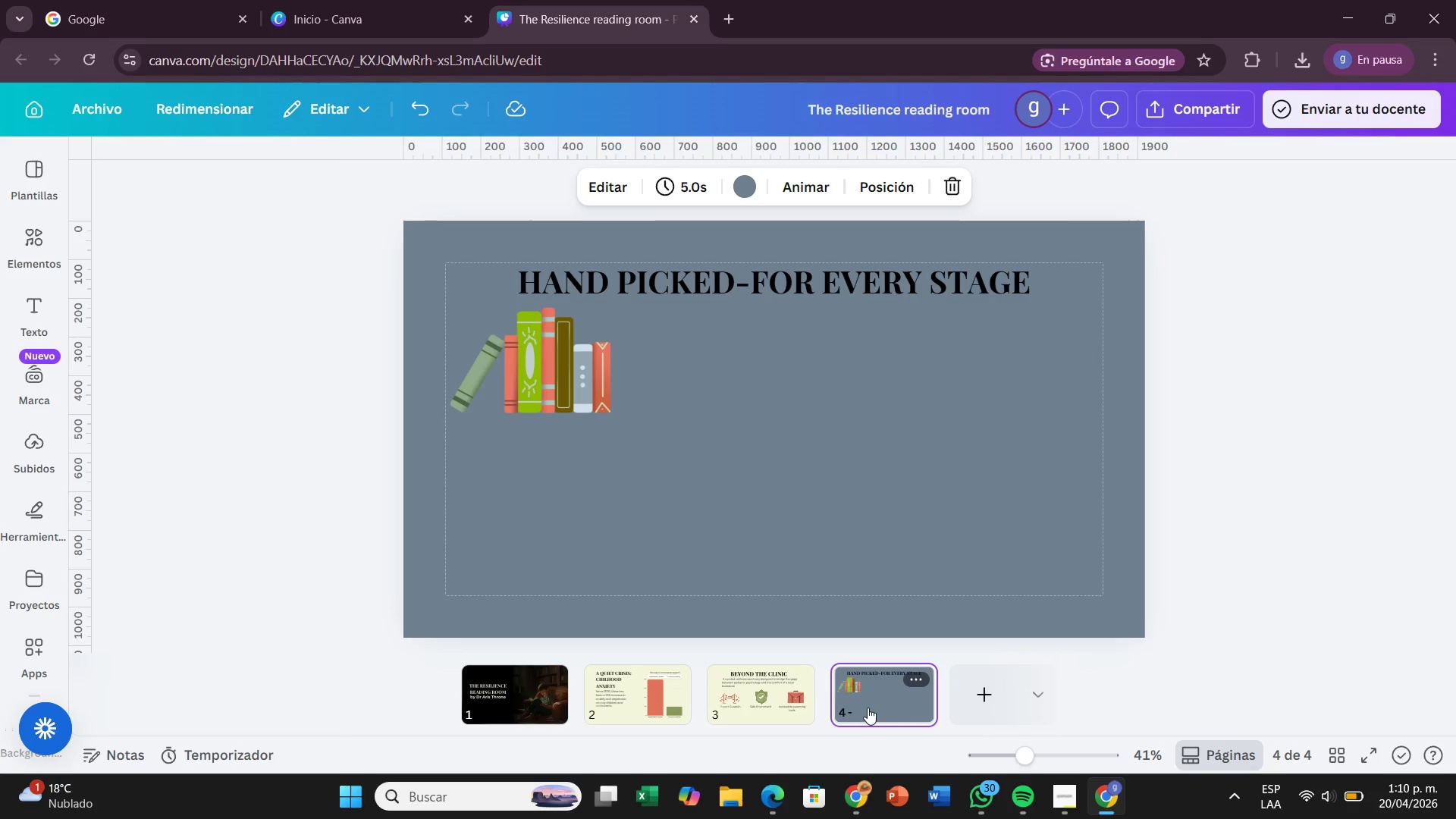 
left_click([826, 458])
 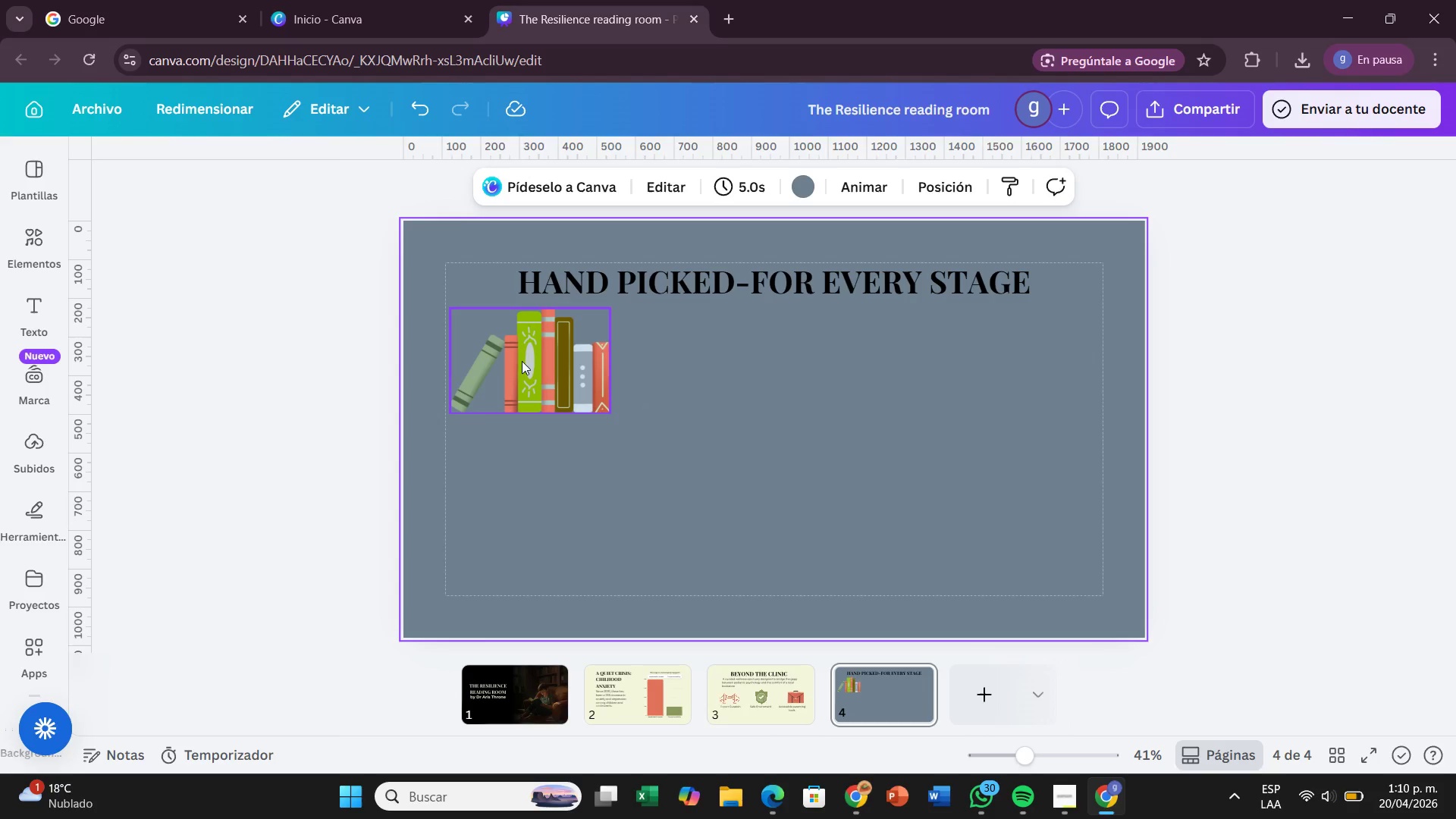 
wait(32.28)
 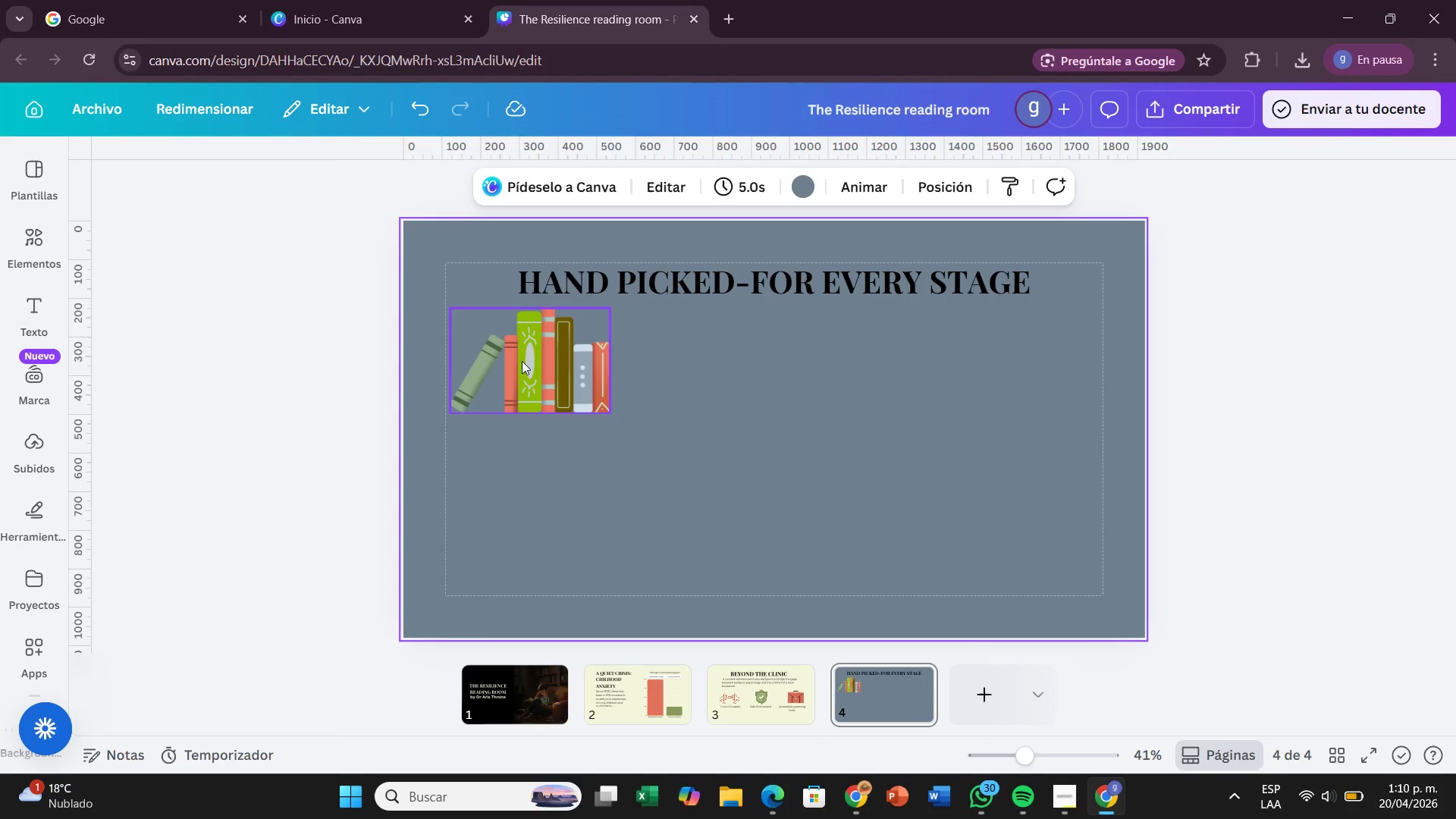 
left_click([677, 282])
 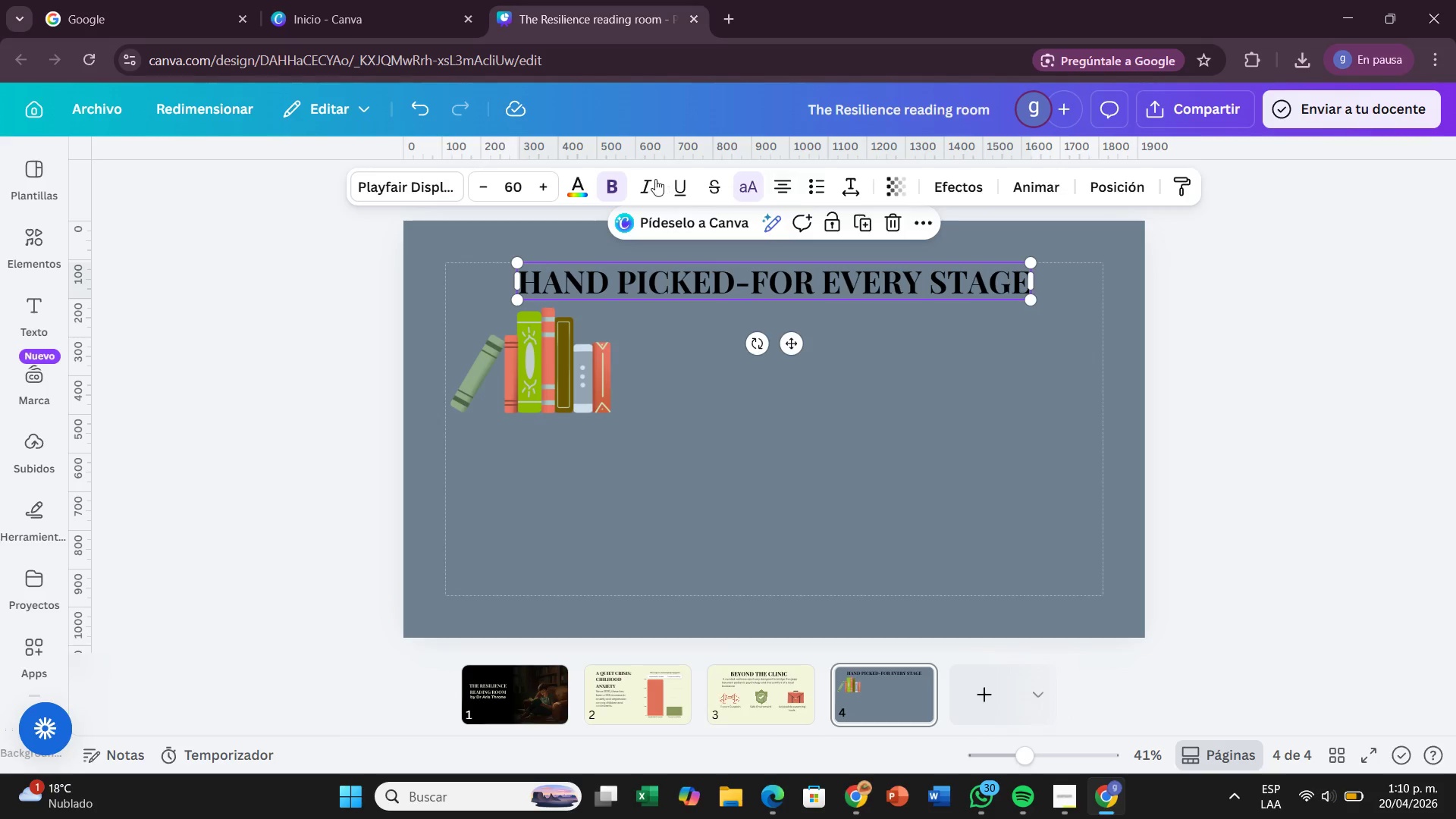 
left_click([566, 183])
 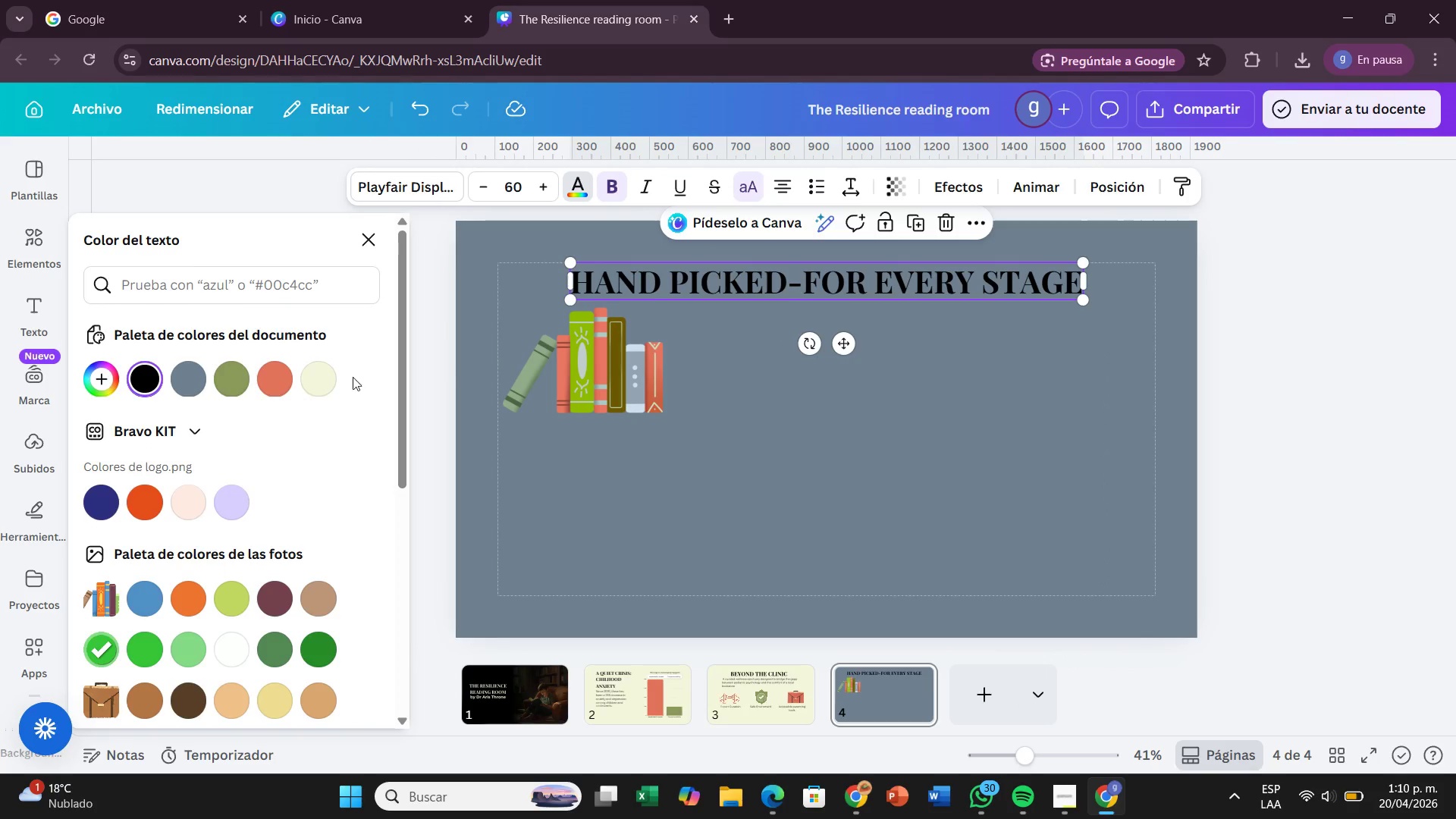 
left_click([312, 392])
 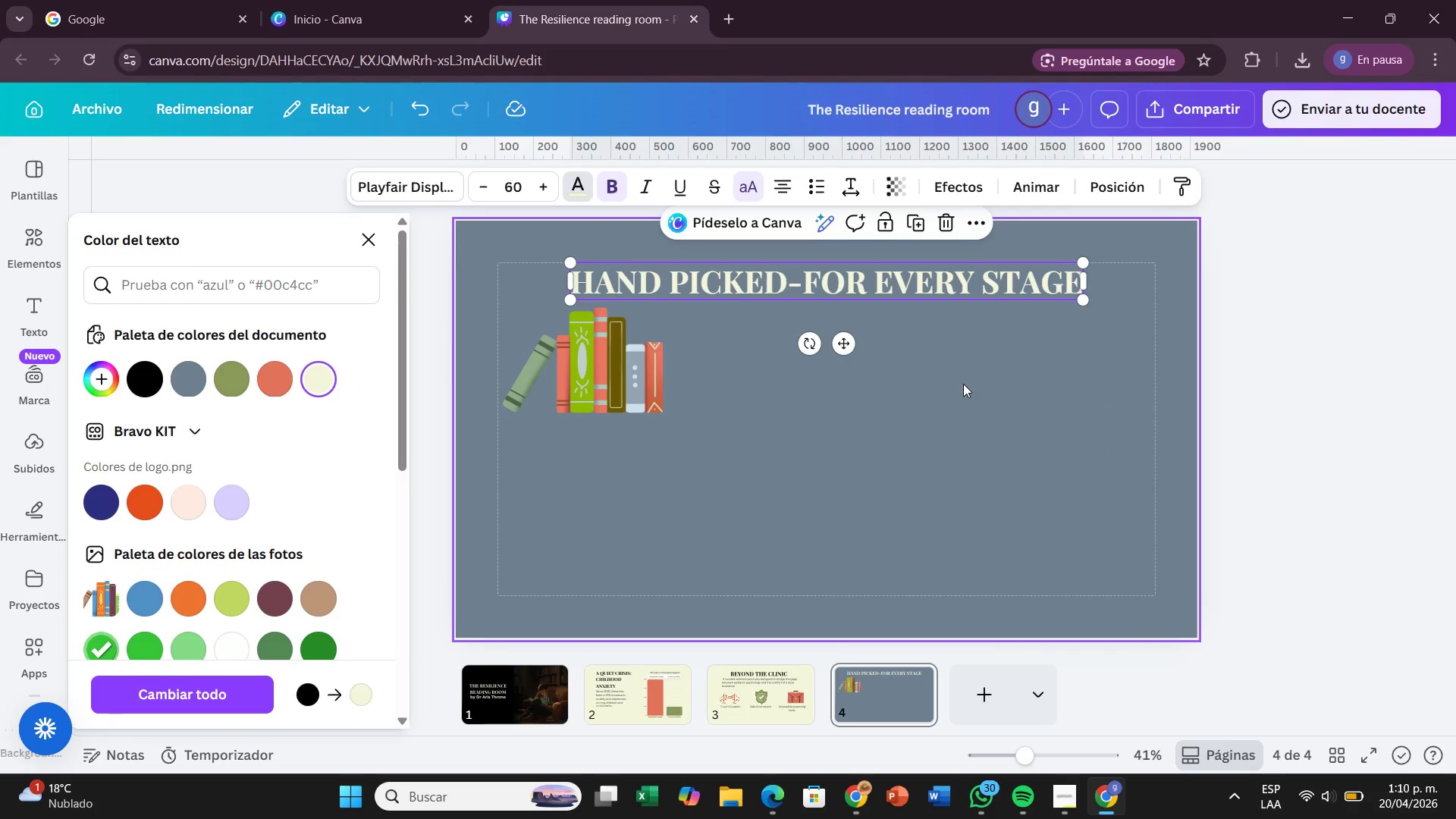 
left_click([963, 384])
 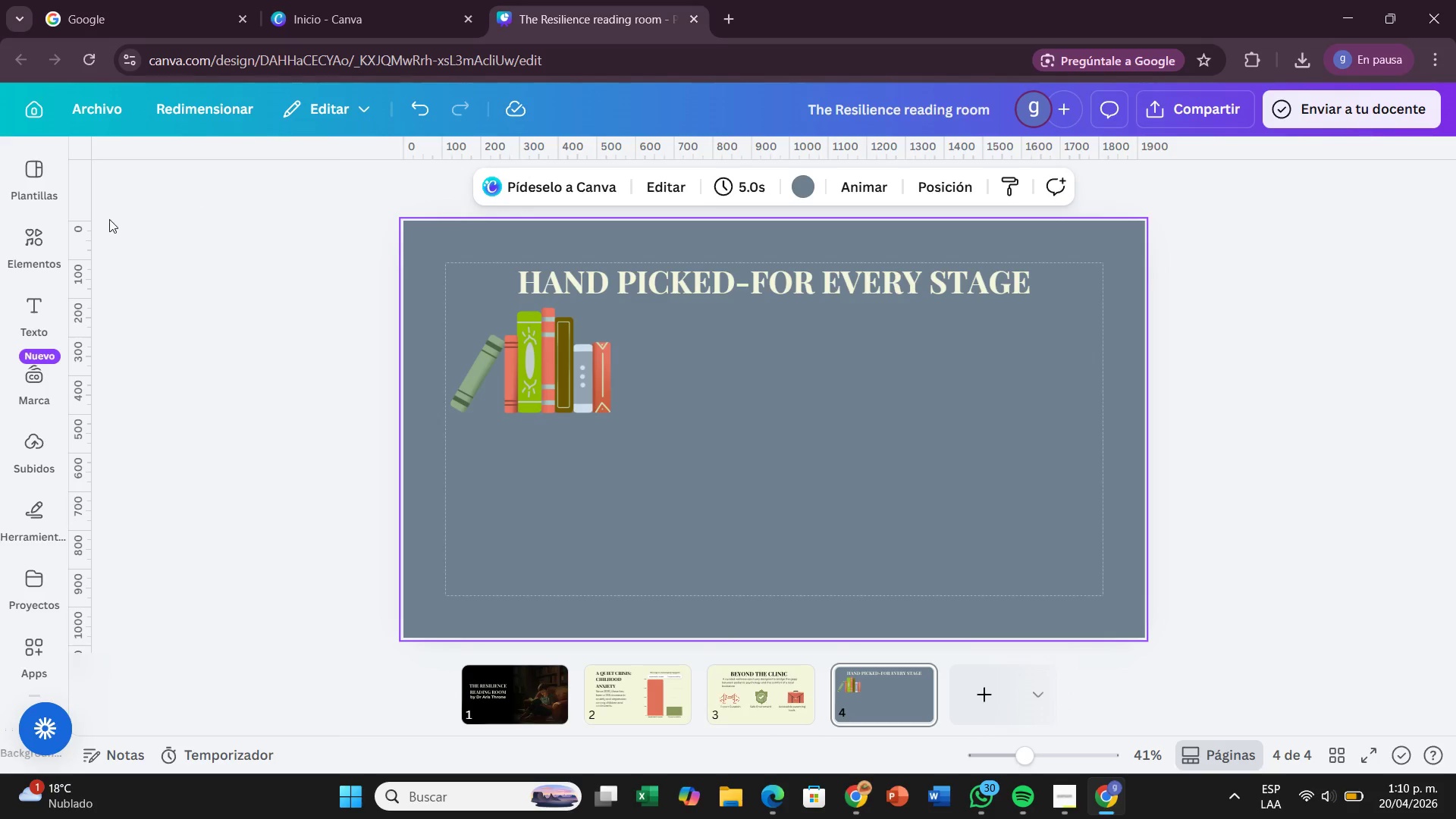 
wait(6.34)
 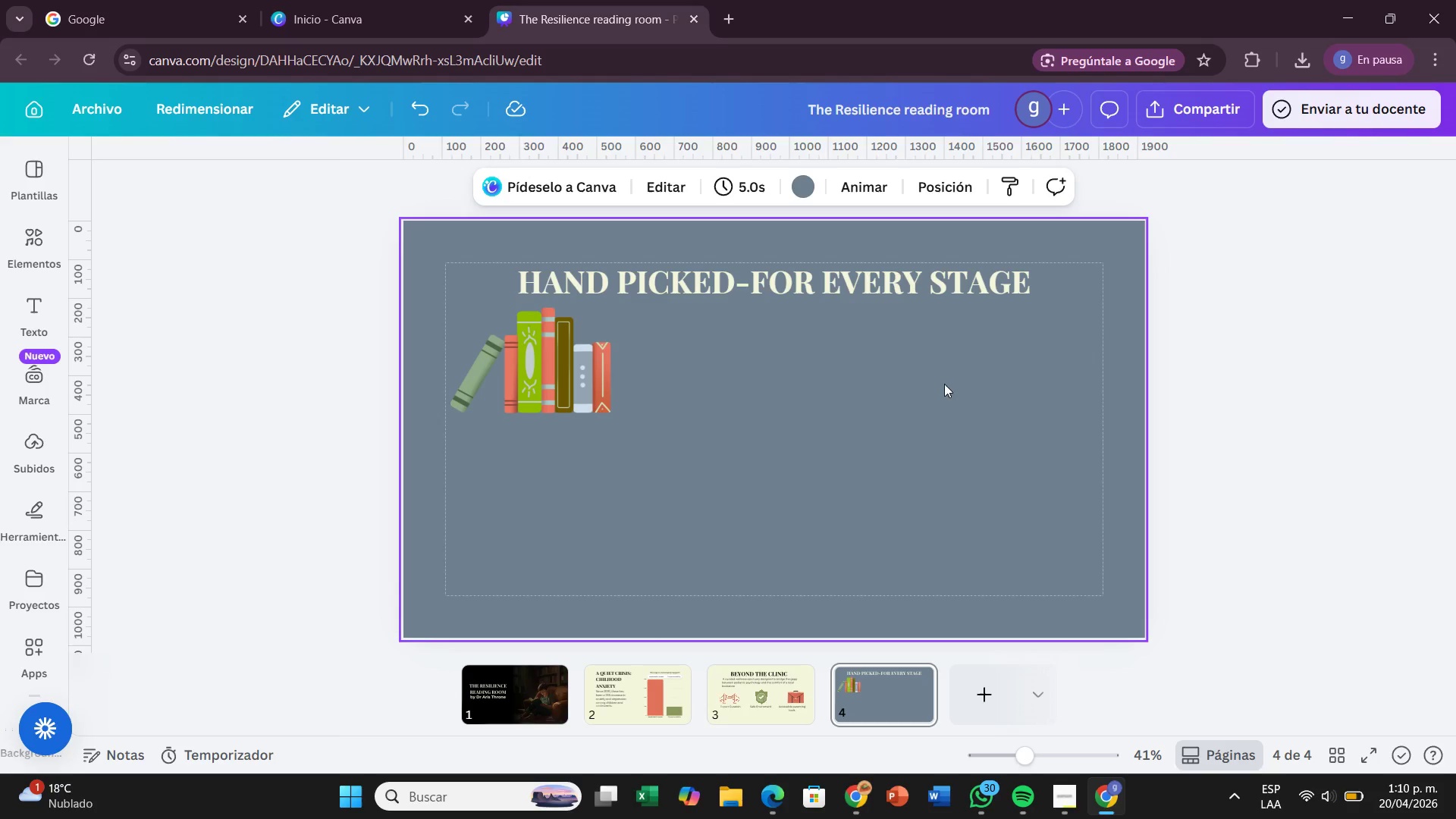 
left_click([207, 184])
 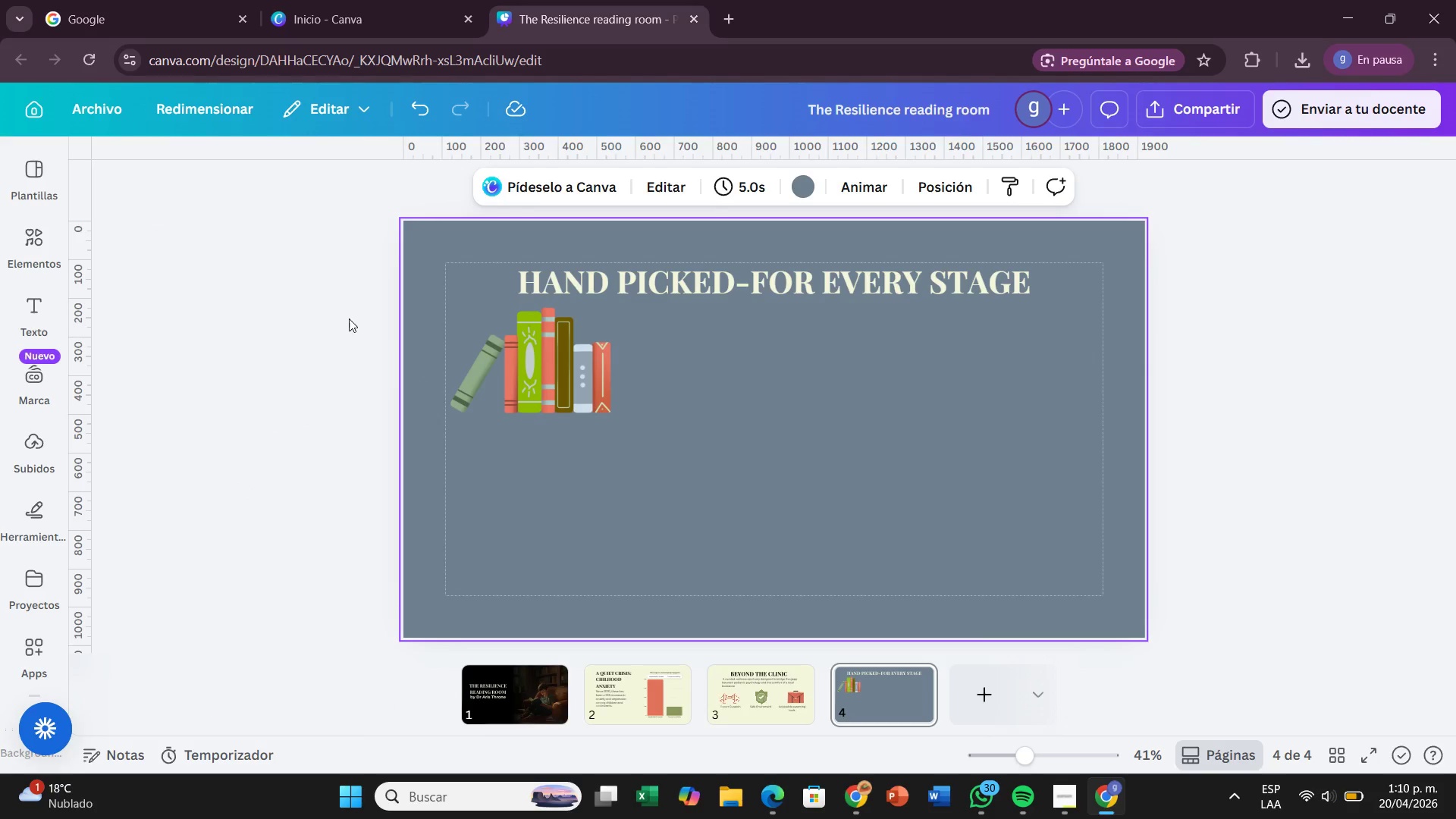 
left_click([25, 230])
 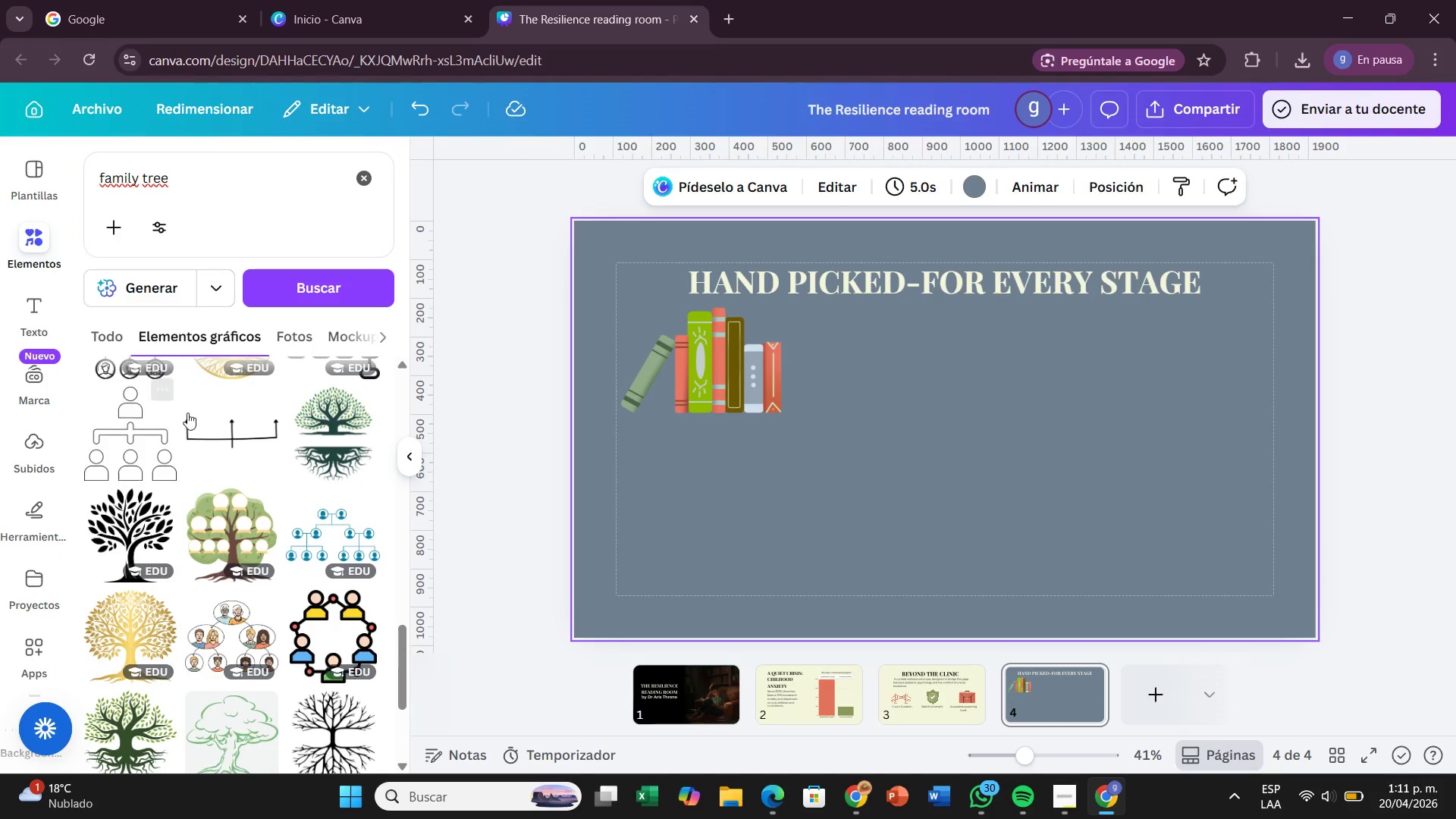 
scroll: coordinate [268, 468], scroll_direction: down, amount: 13.0
 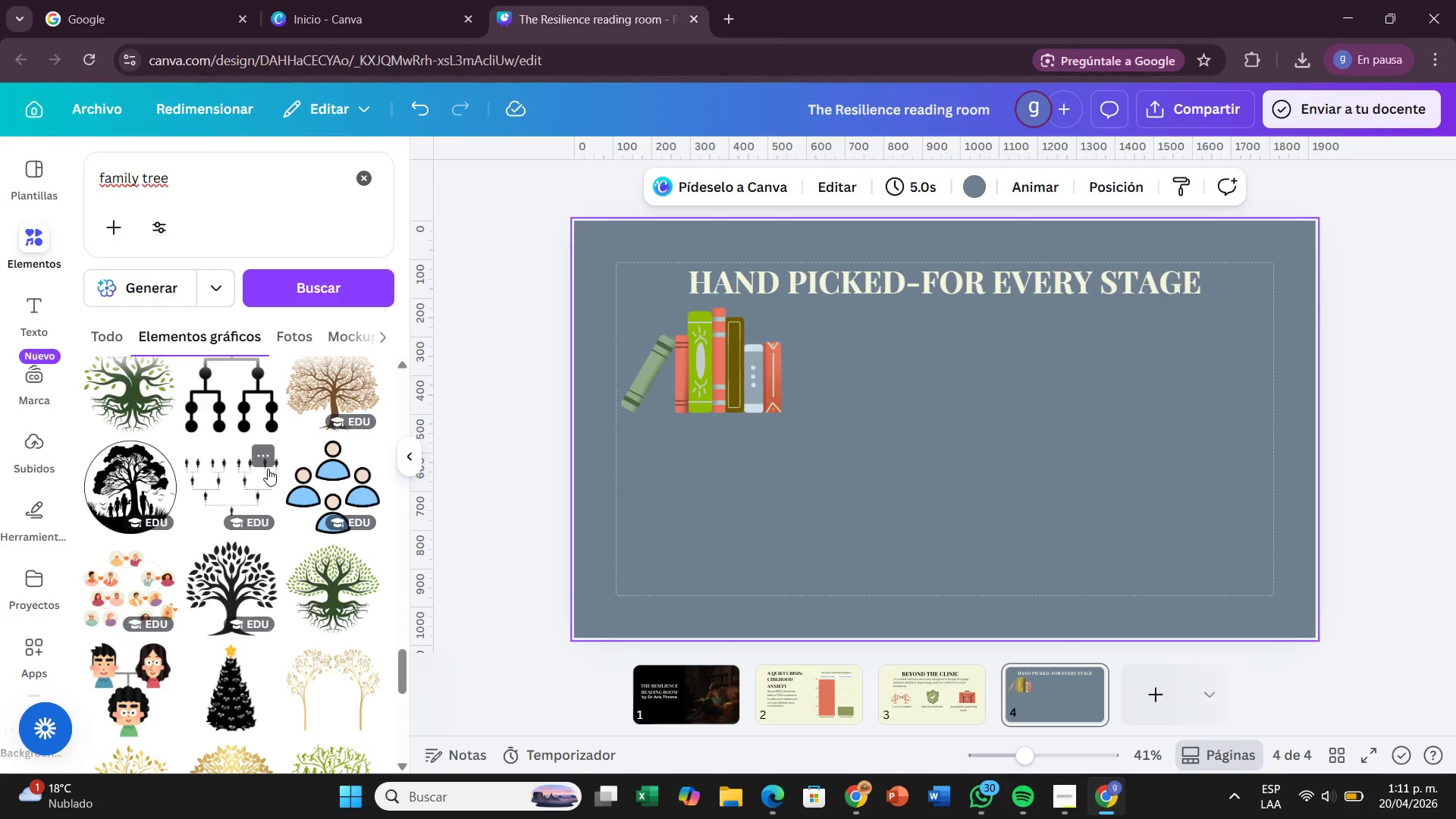 
scroll: coordinate [268, 469], scroll_direction: down, amount: 1.0
 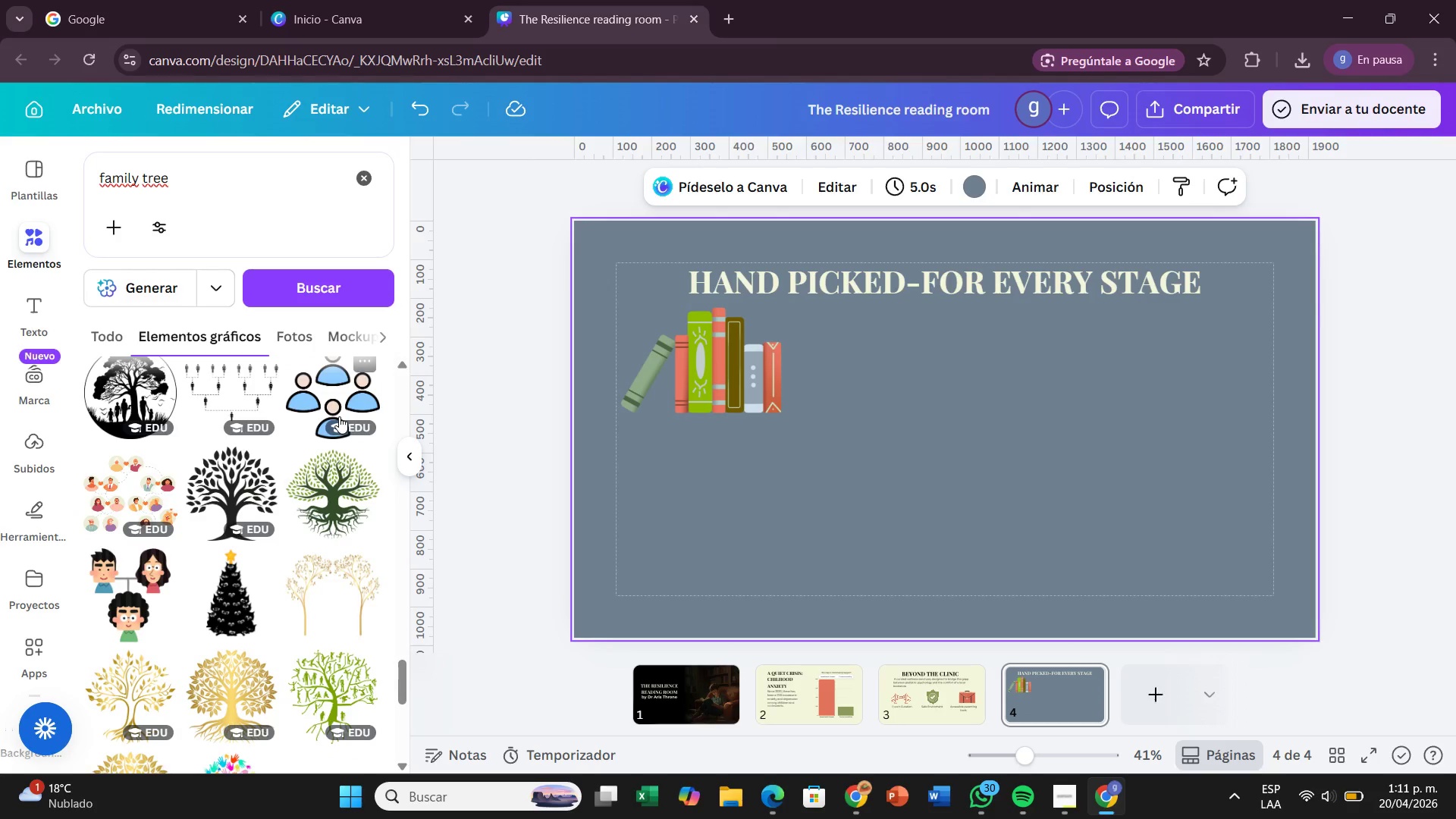 
left_click_drag(start_coordinate=[339, 416], to_coordinate=[896, 360])
 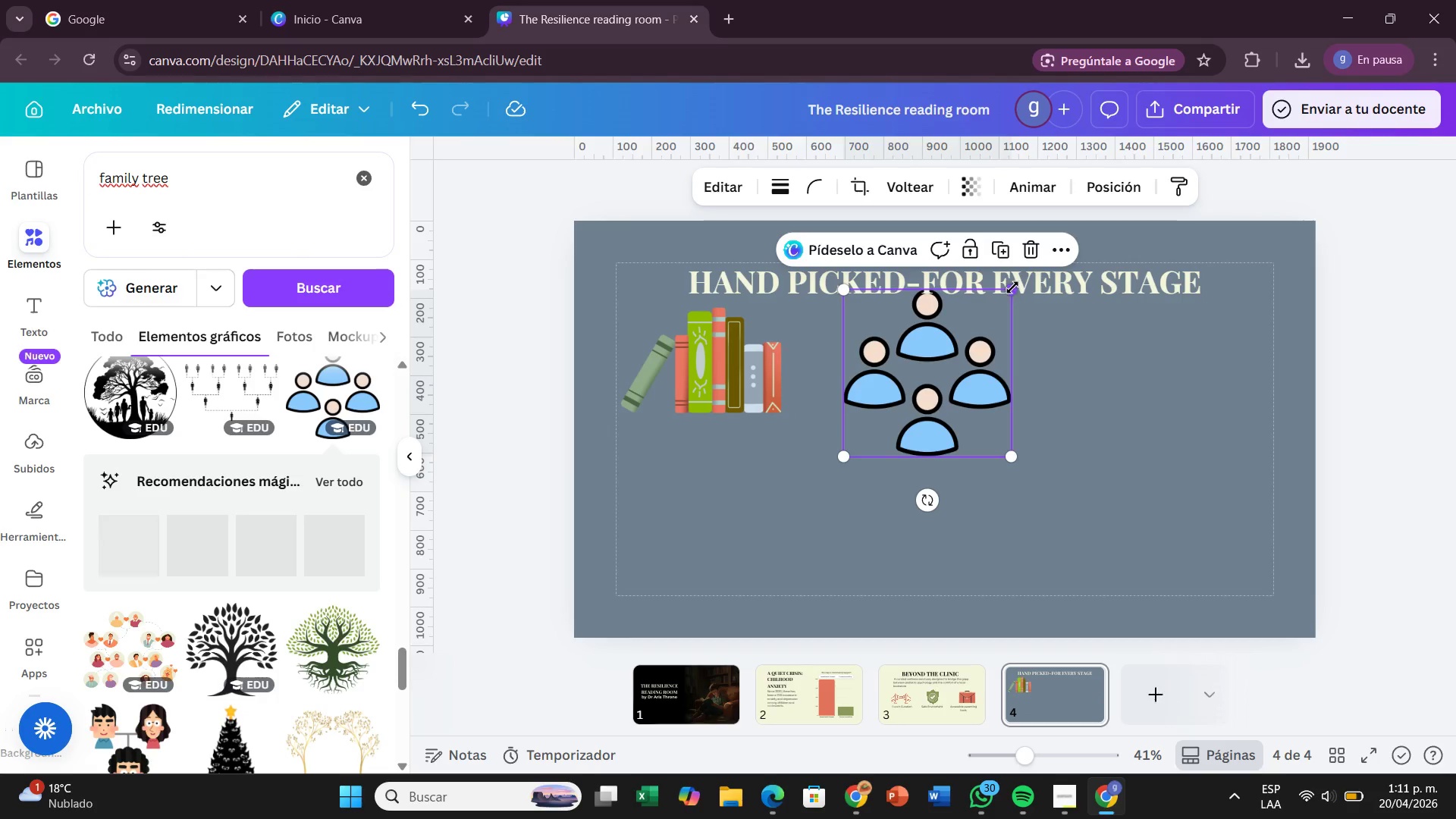 
left_click_drag(start_coordinate=[1009, 290], to_coordinate=[977, 353])
 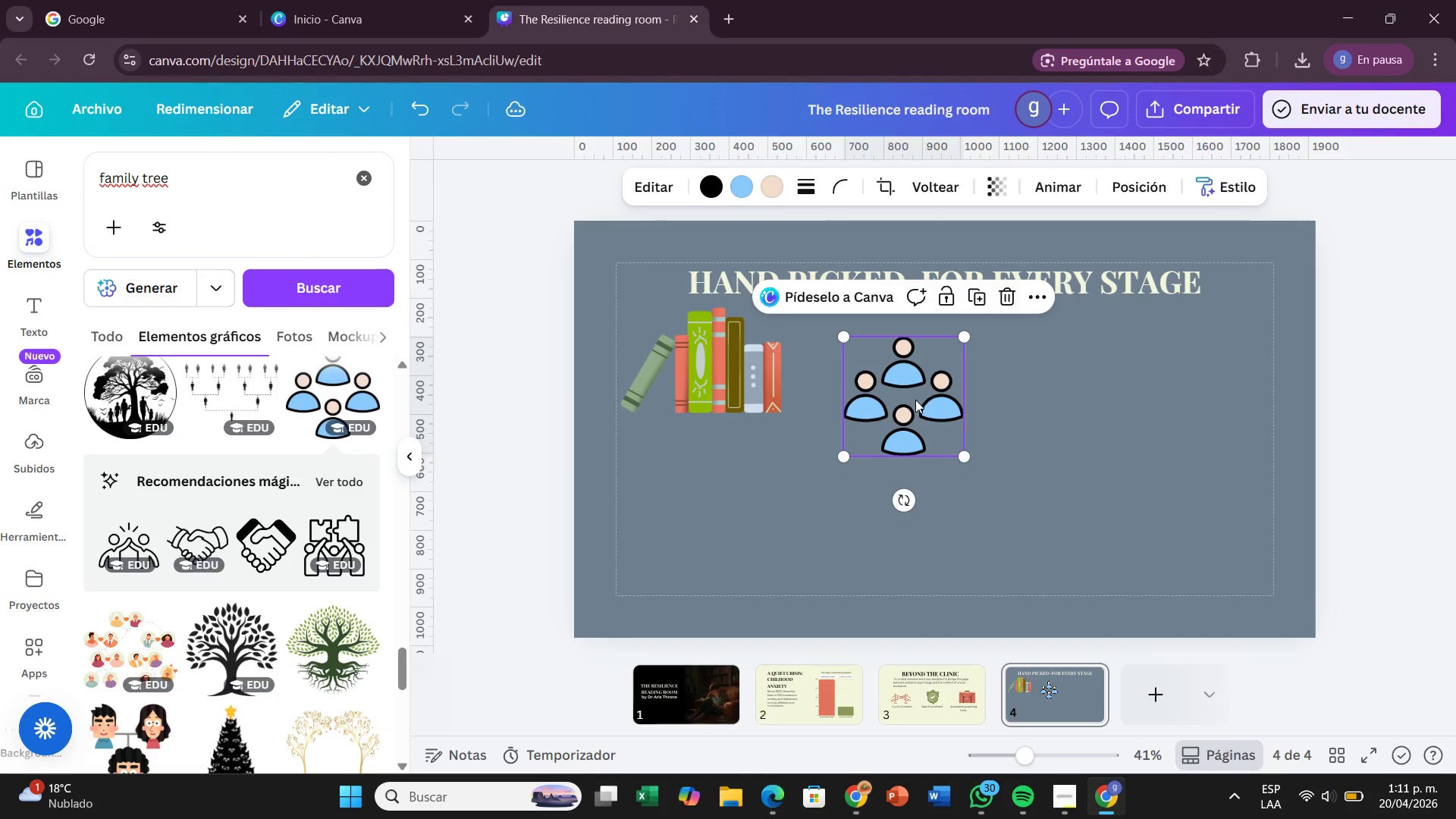 
left_click_drag(start_coordinate=[915, 400], to_coordinate=[927, 372])
 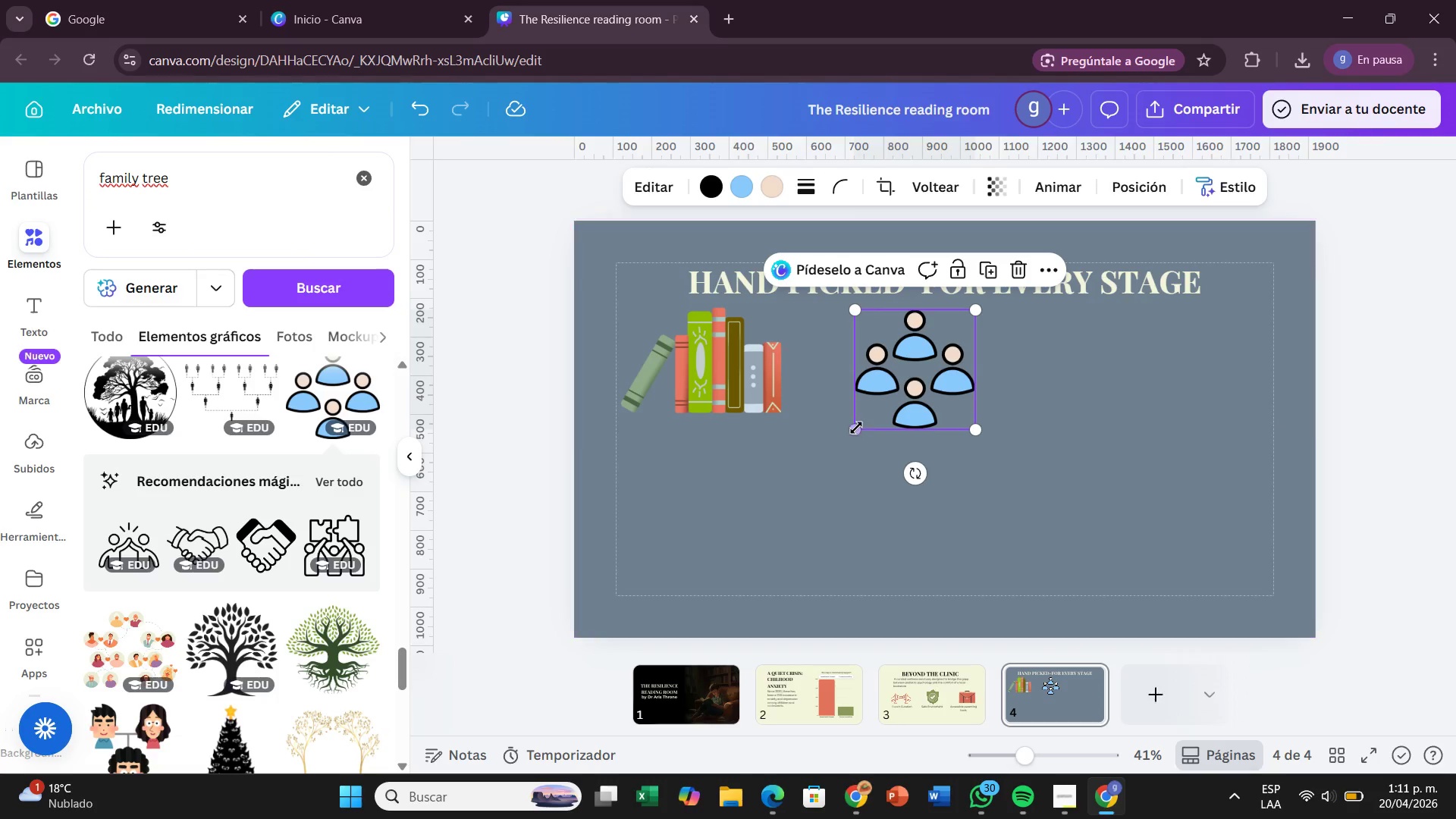 
left_click_drag(start_coordinate=[856, 428], to_coordinate=[872, 411])
 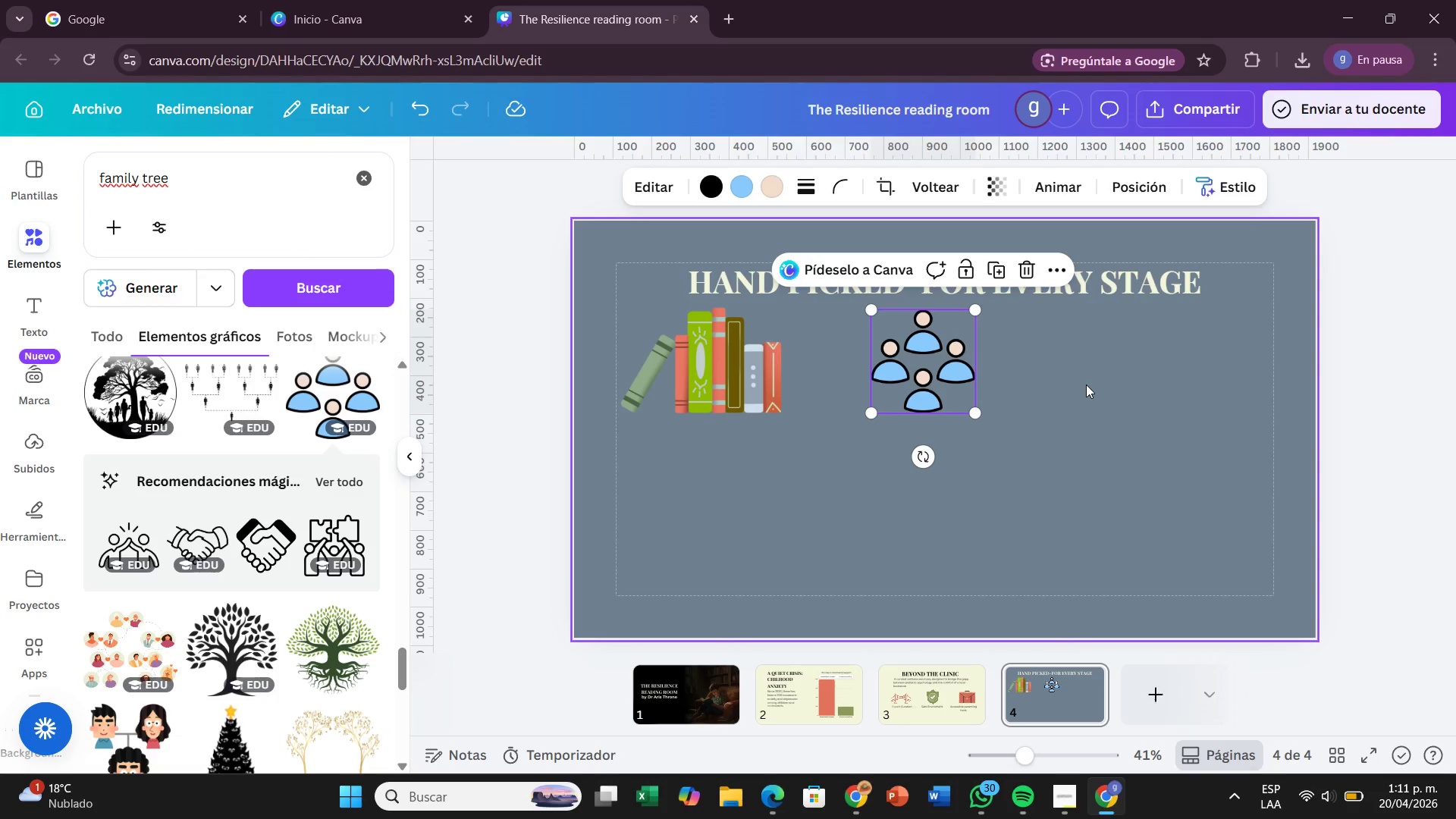 
left_click([1086, 384])
 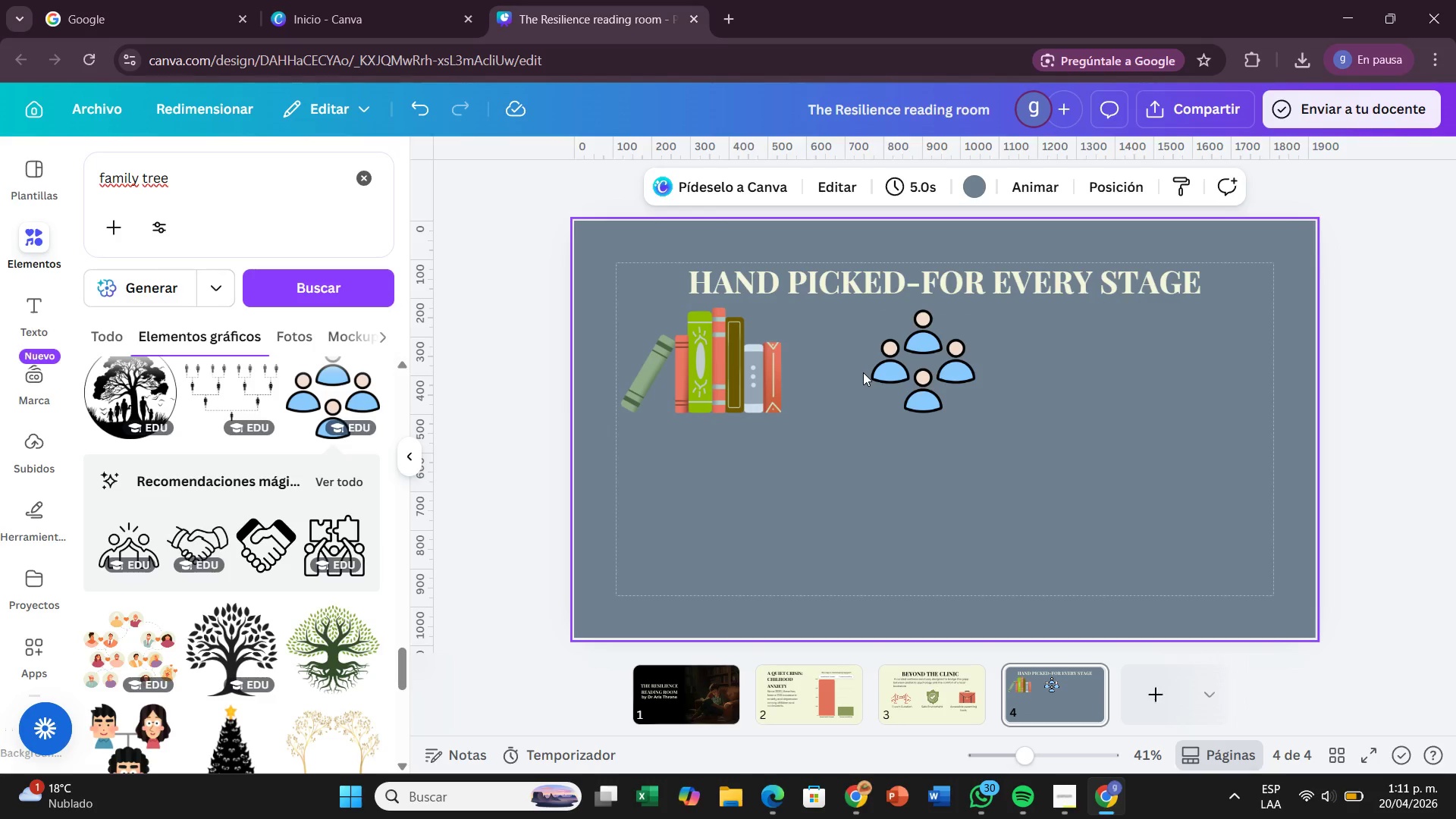 
wait(5.25)
 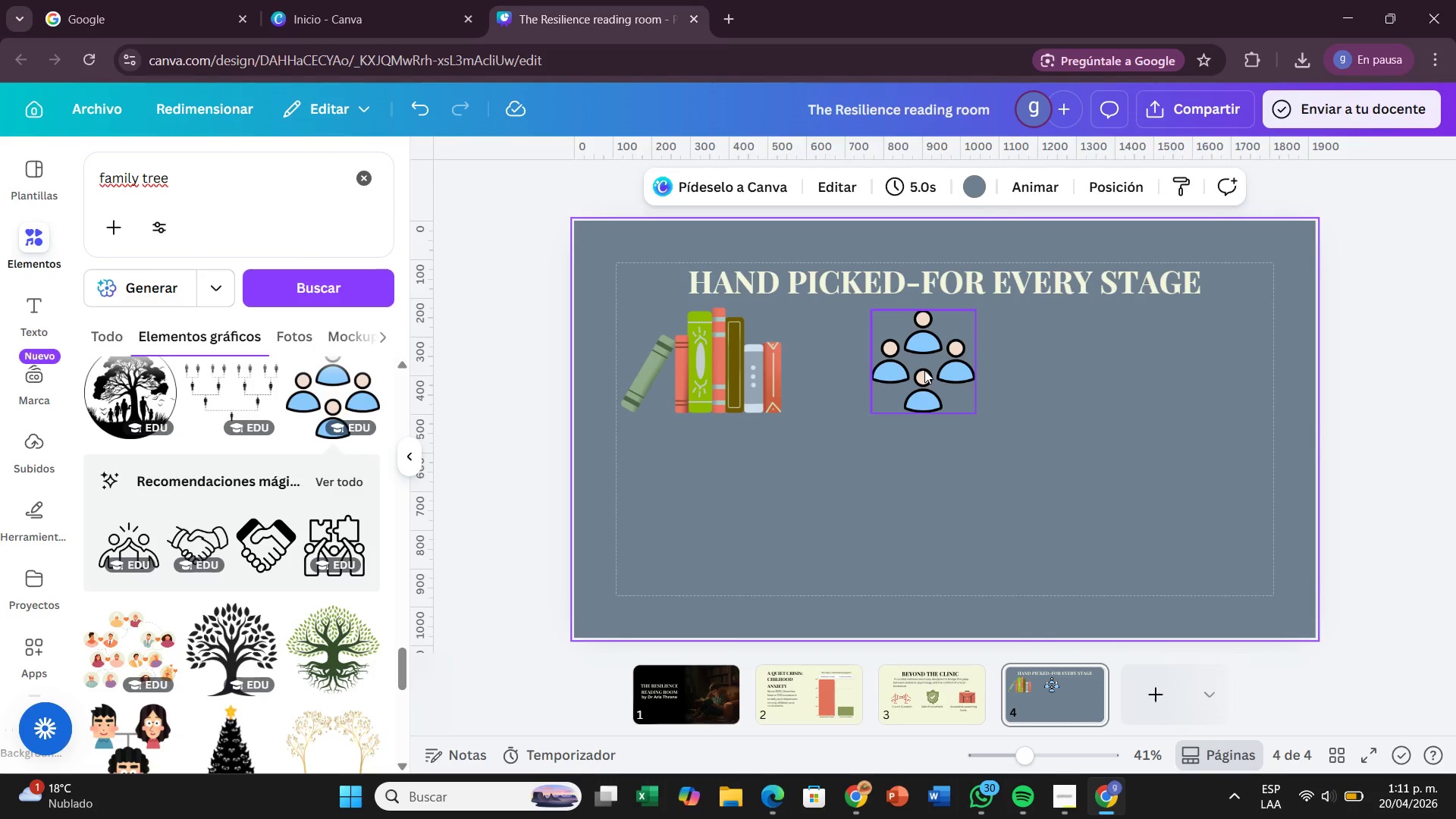 
scroll: coordinate [315, 460], scroll_direction: up, amount: 4.0
 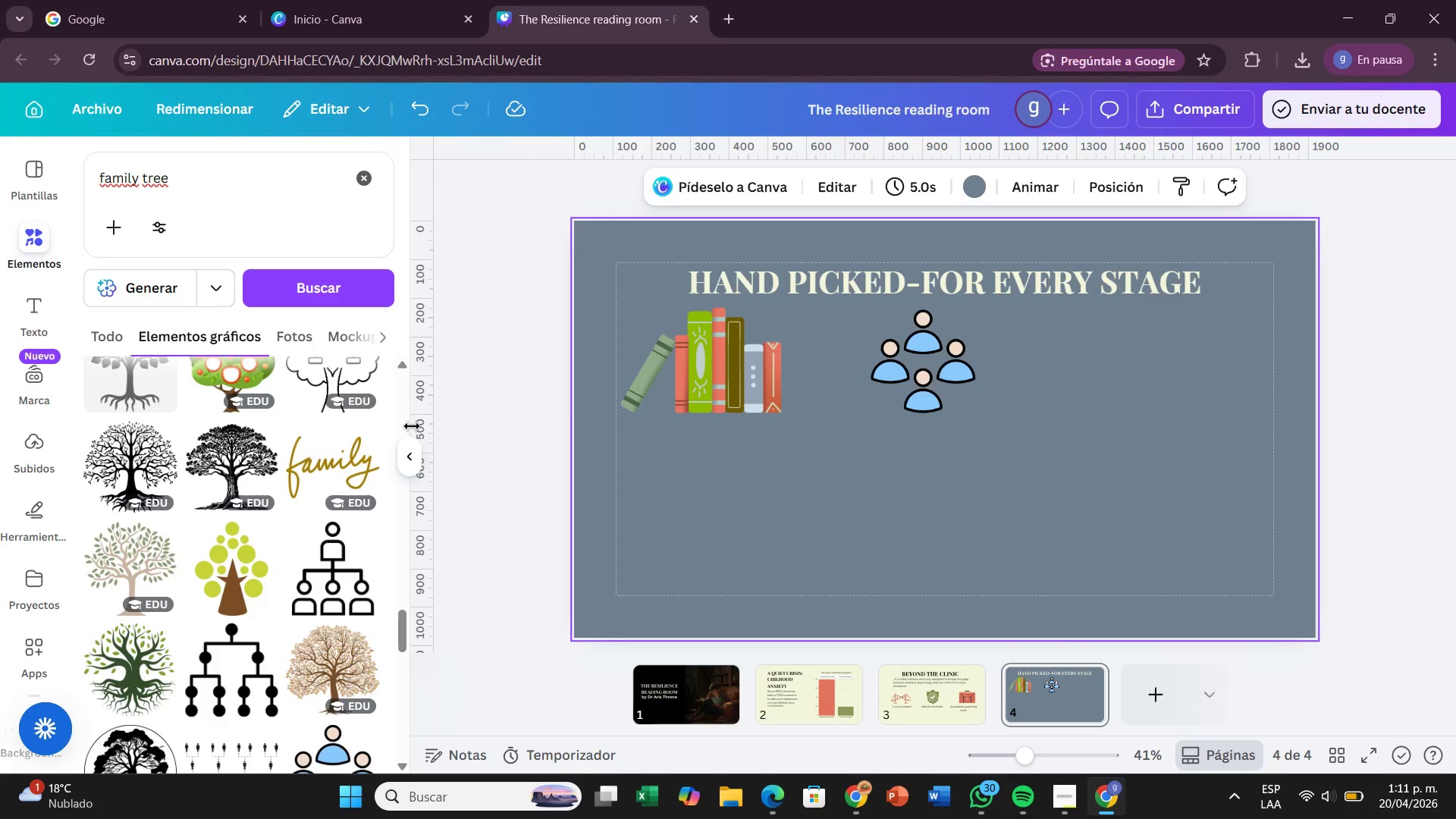 
mouse_move([329, 434])
 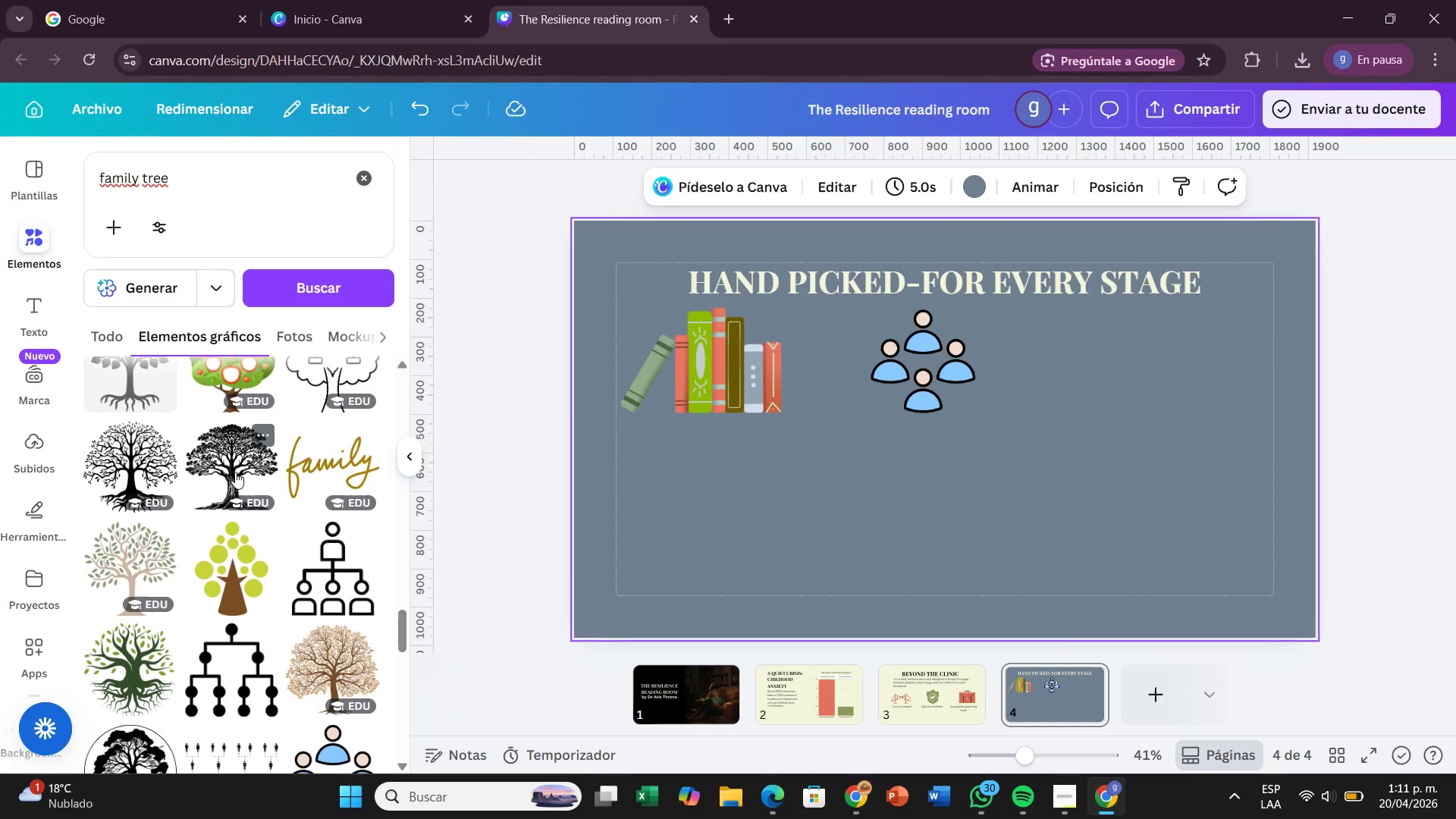 
scroll: coordinate [226, 470], scroll_direction: up, amount: 3.0
 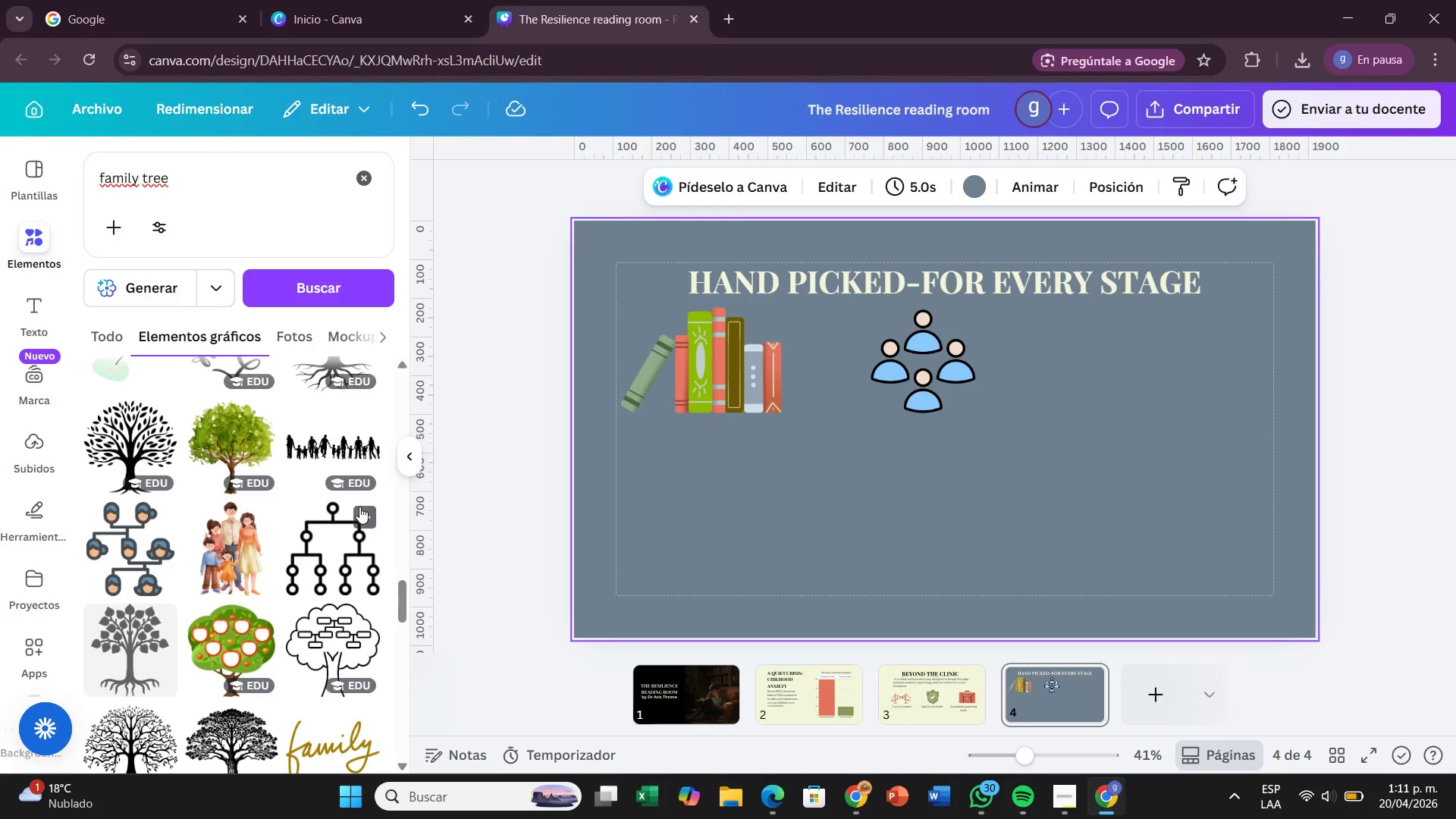 
scroll: coordinate [241, 516], scroll_direction: down, amount: 10.0
 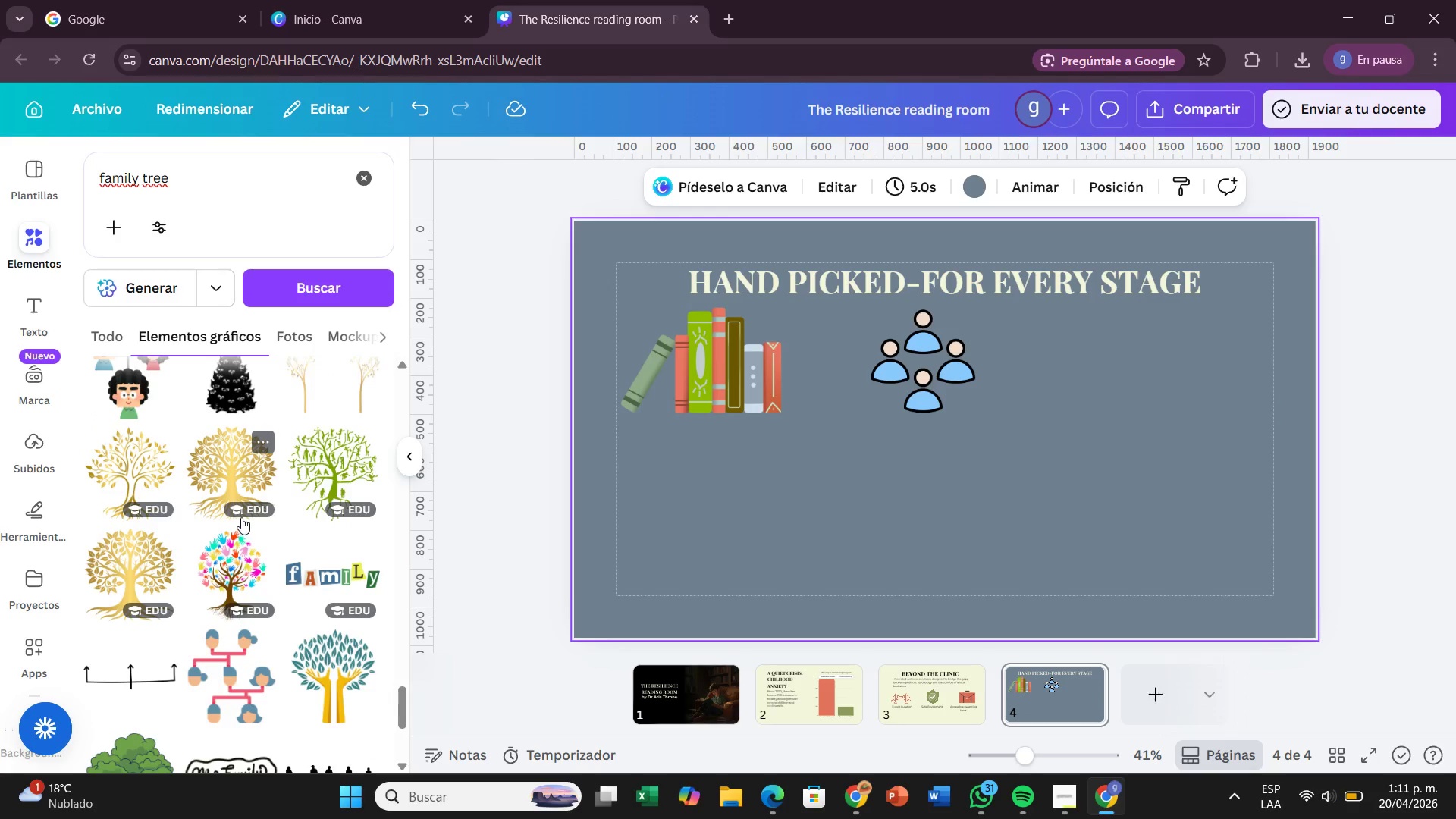 
scroll: coordinate [323, 506], scroll_direction: down, amount: 14.0
 